 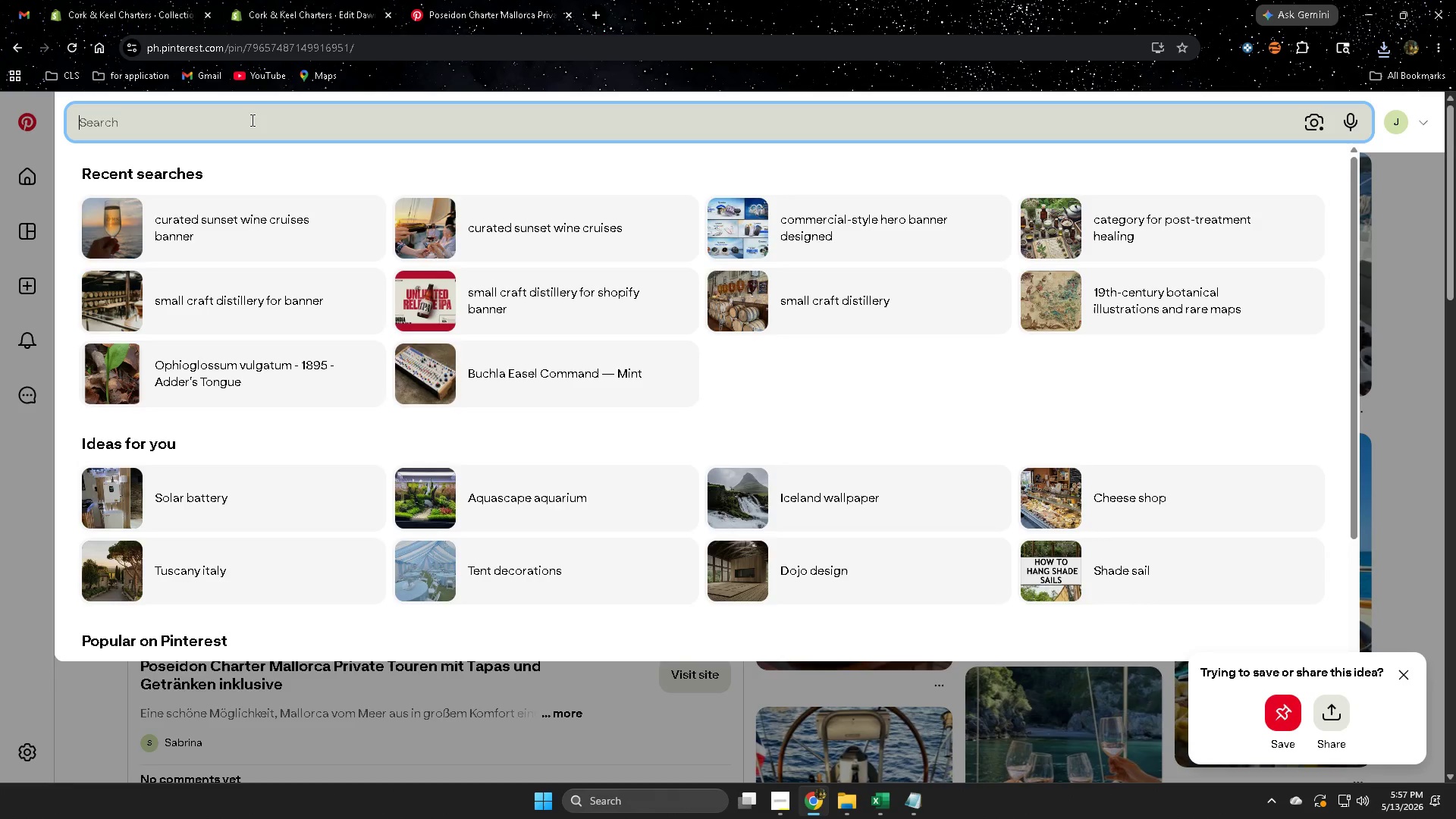 
key(Control+ControlLeft)
 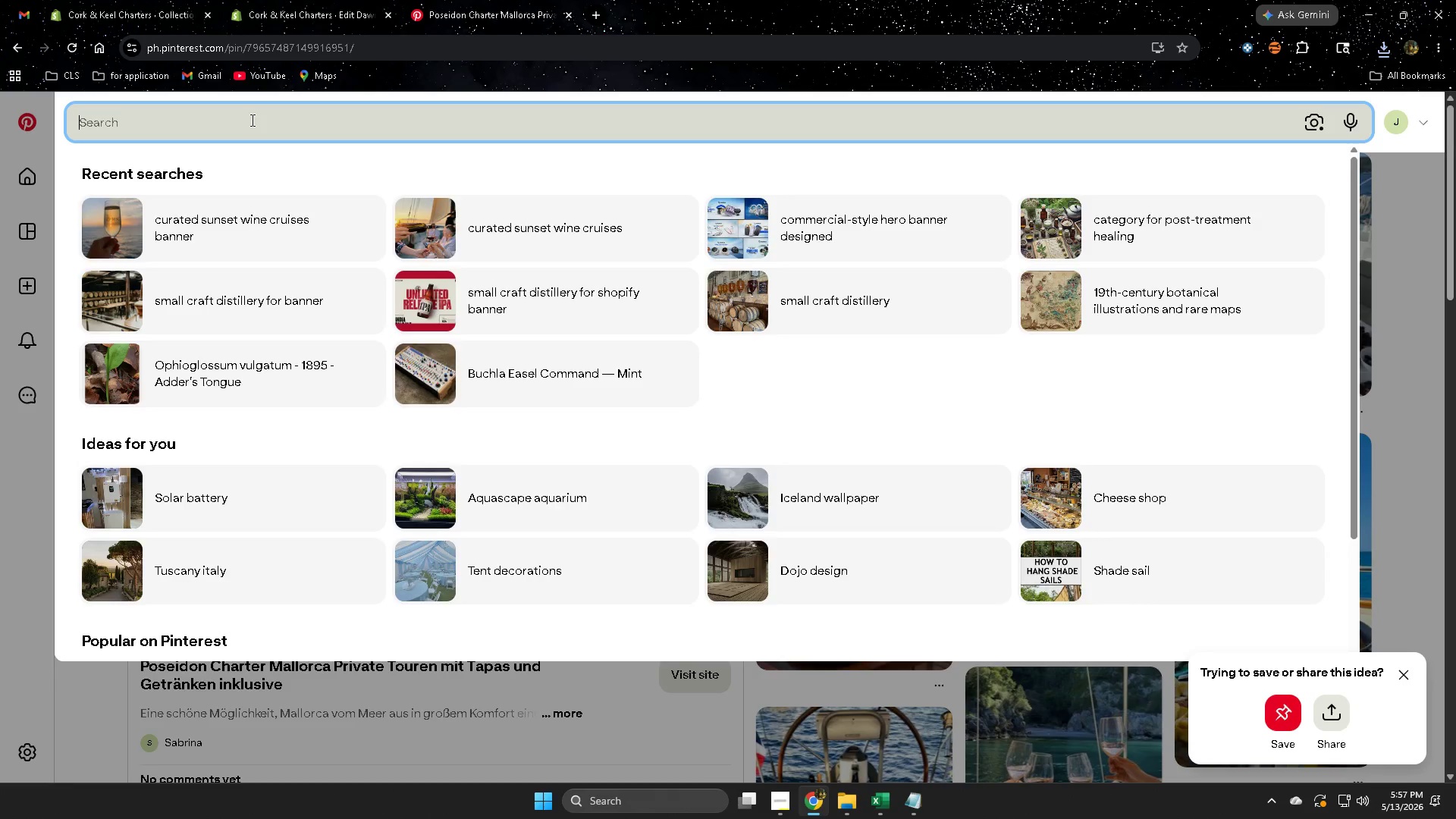 
key(Control+V)
 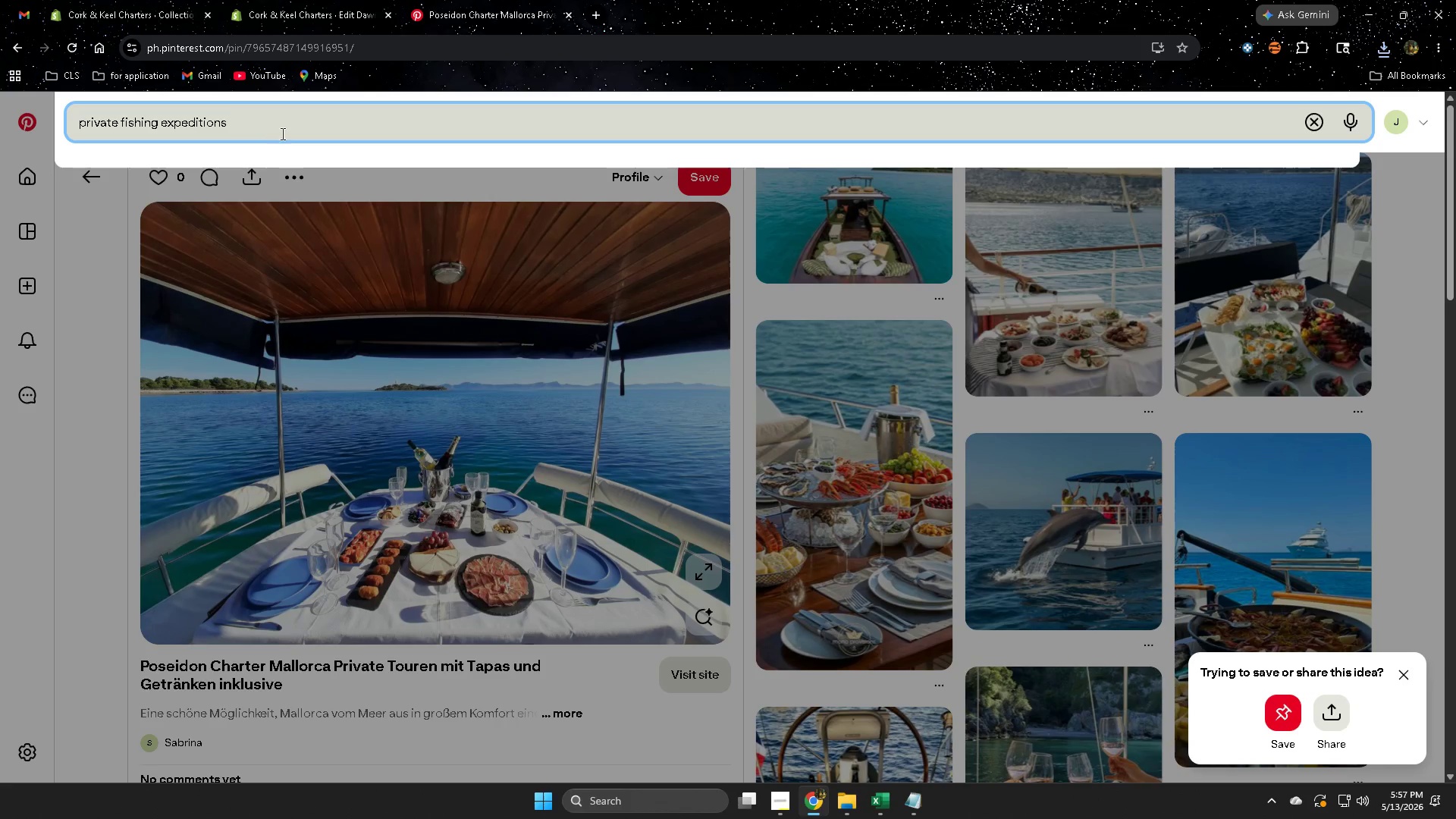 
key(Enter)
 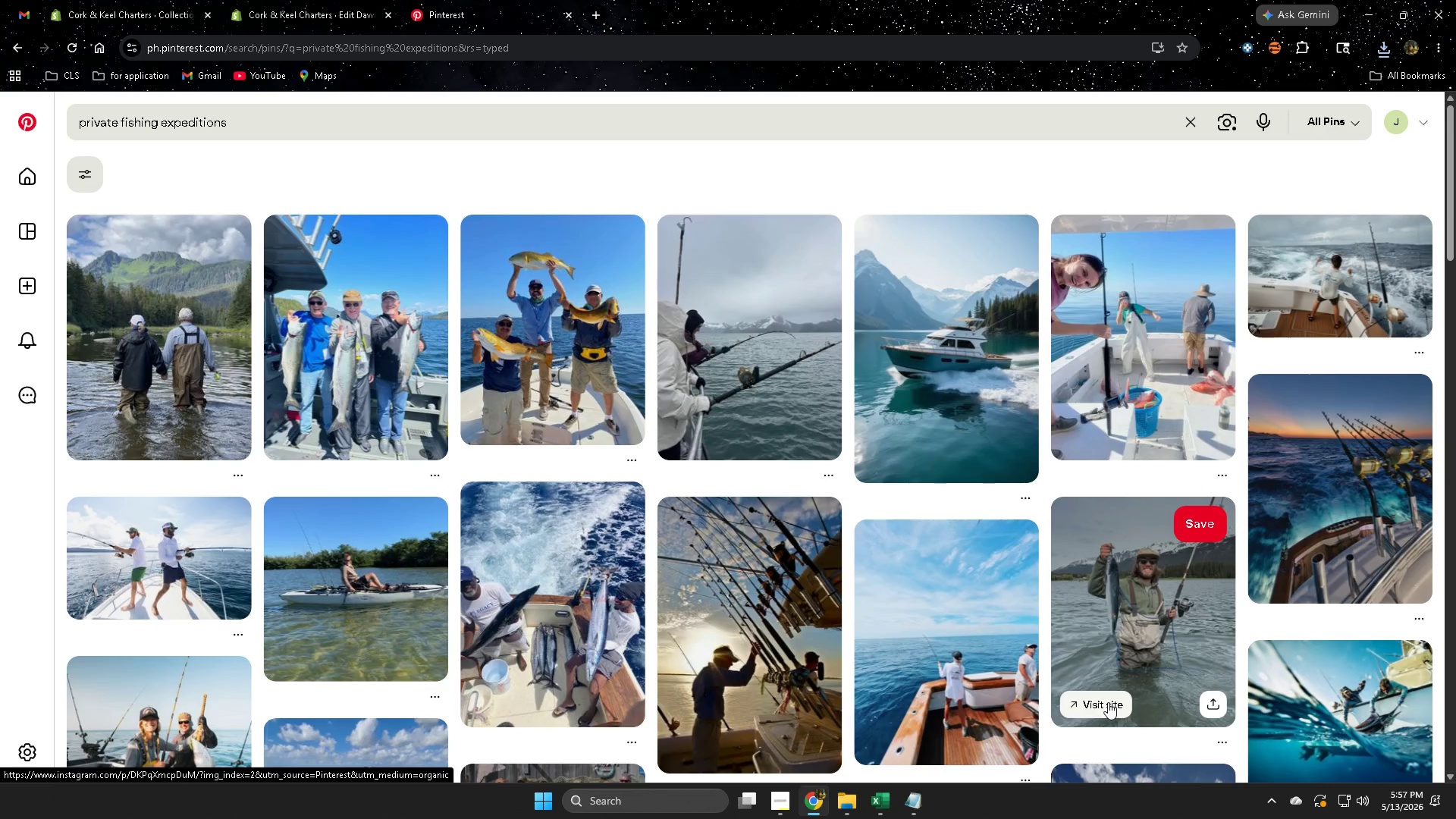 
wait(12.56)
 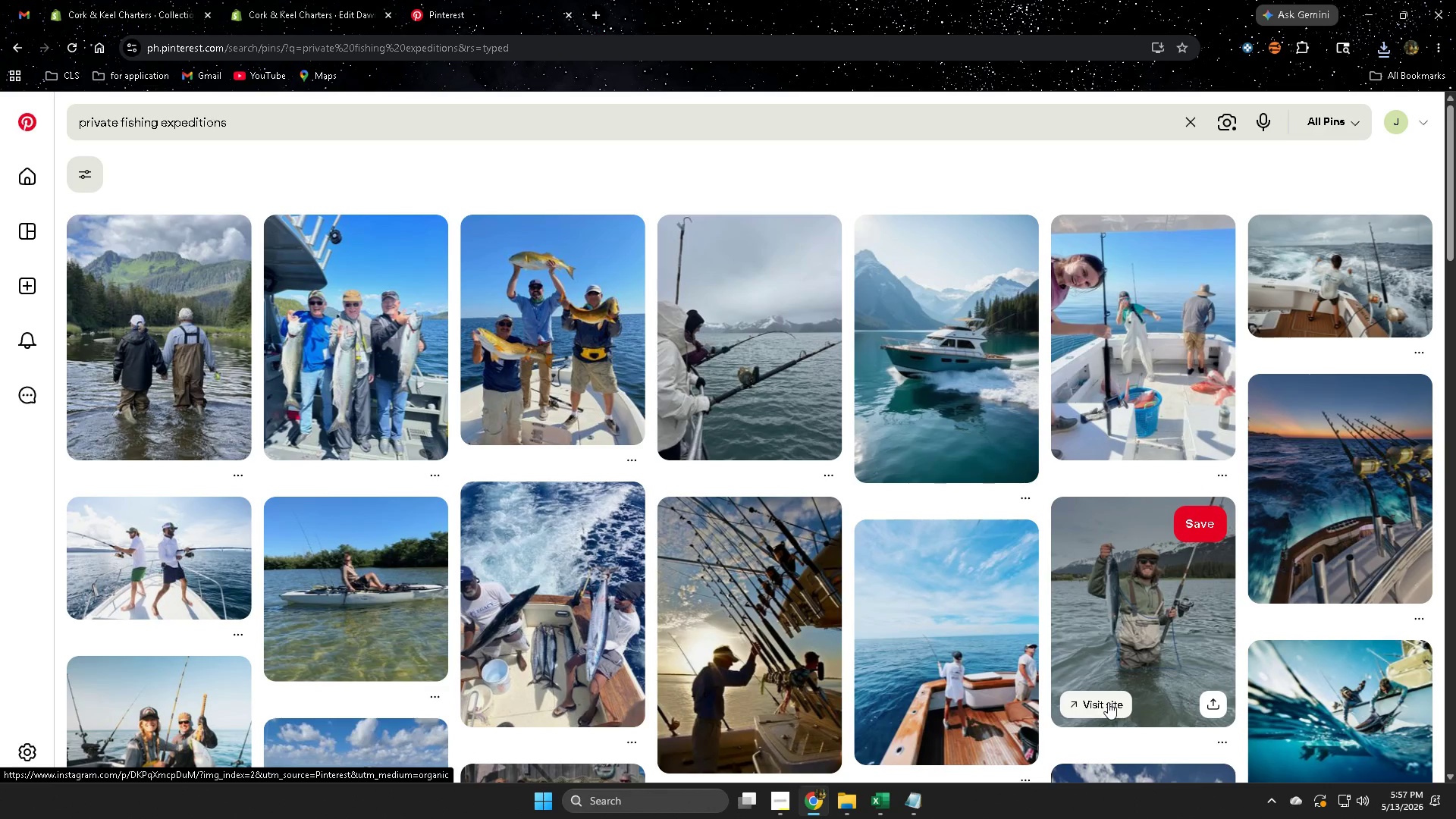 
scroll: coordinate [937, 584], scroll_direction: down, amount: 3.0
 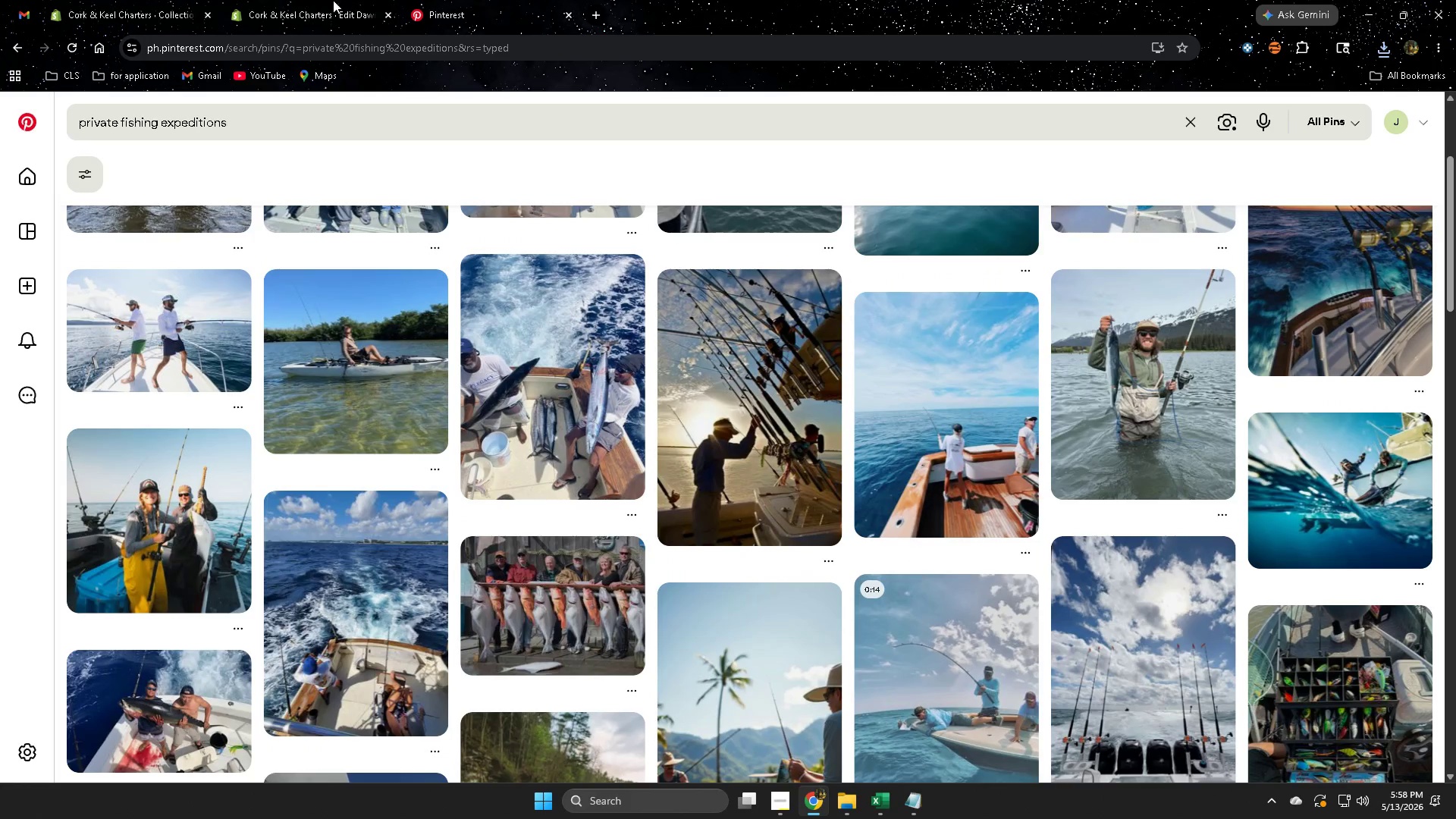 
left_click([287, 0])
 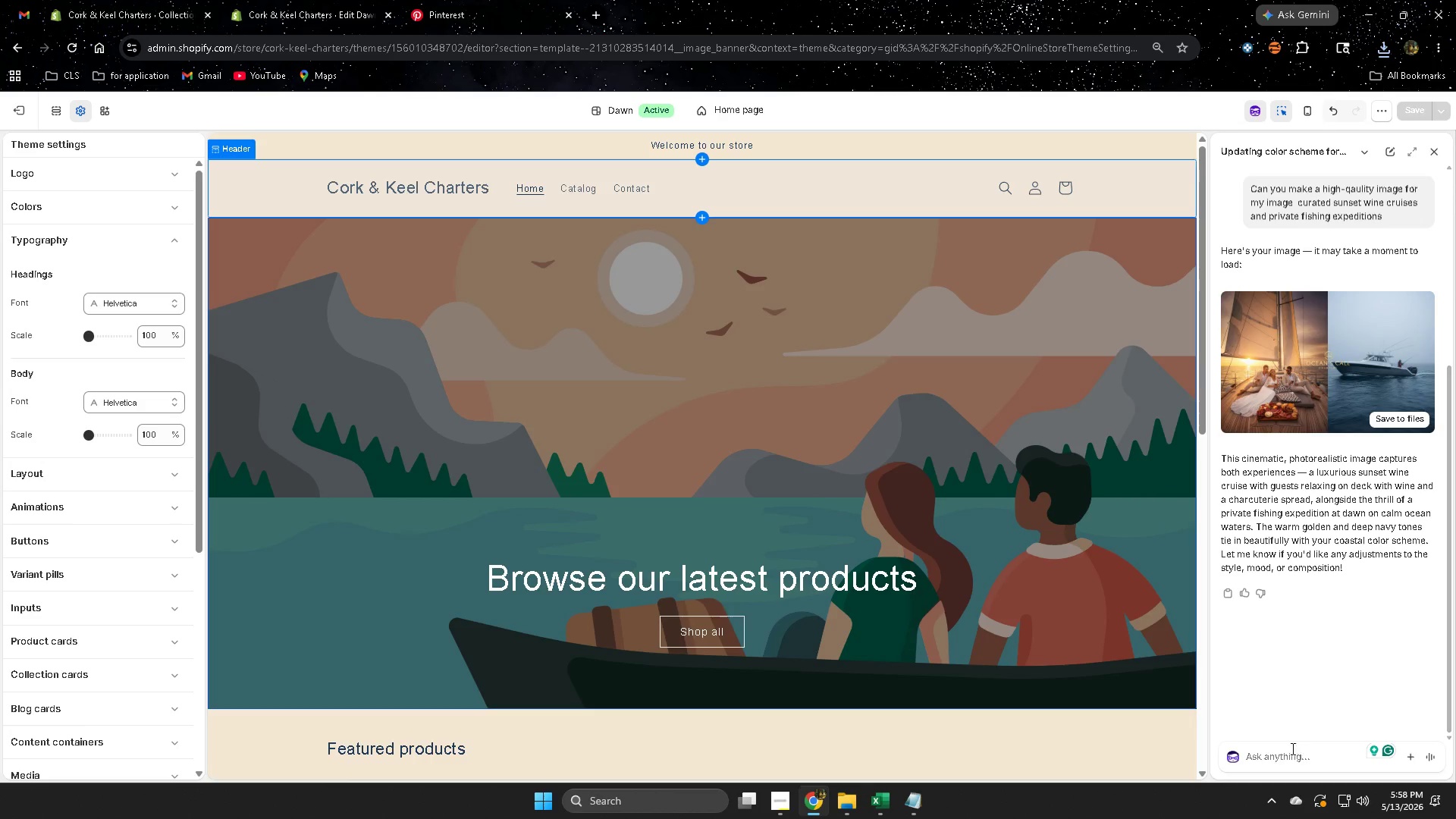 
left_click([1282, 759])
 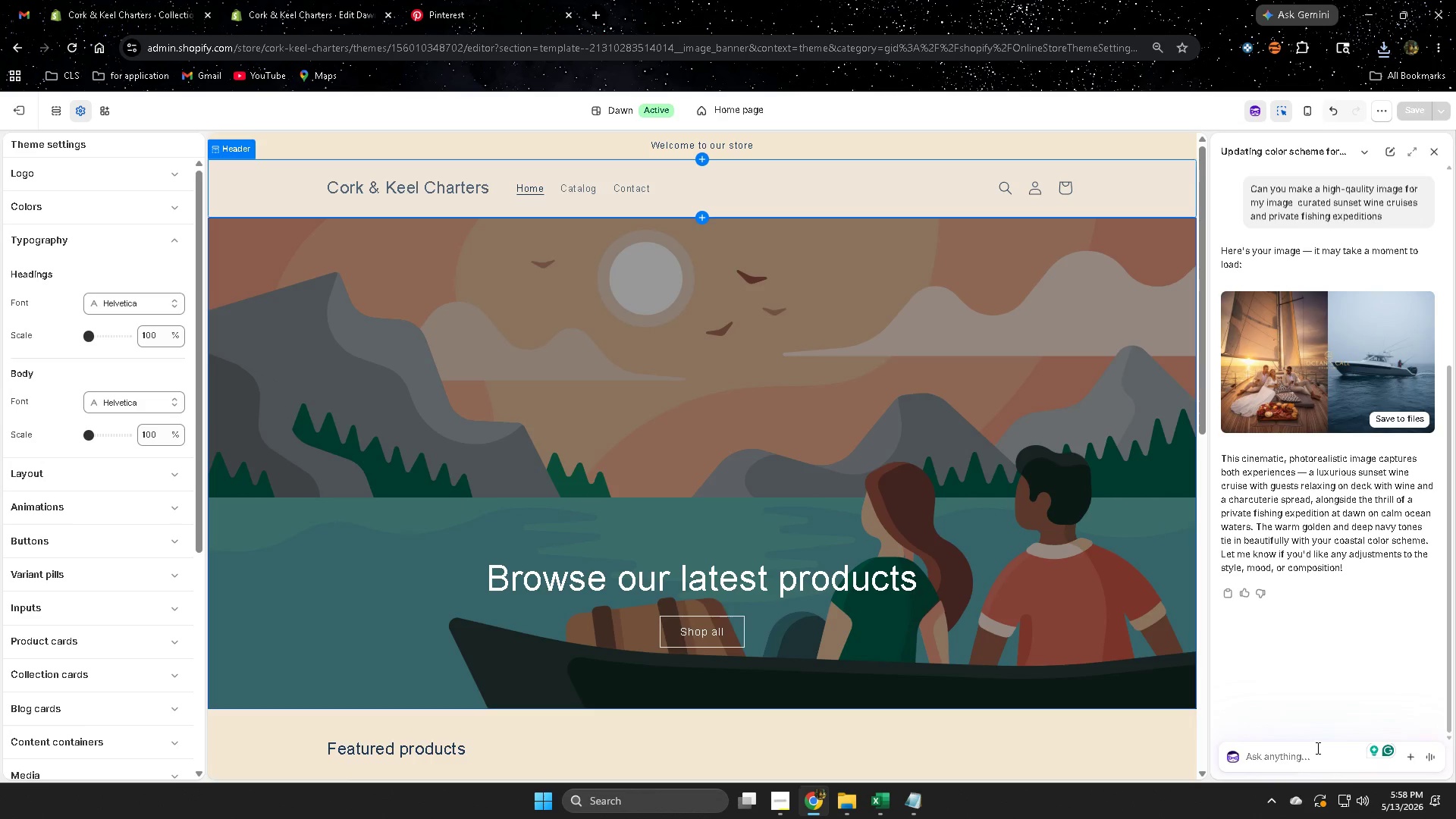 
type(naje )
key(Backspace)
key(Backspace)
key(Backspace)
key(Backspace)
type(k)
key(Backspace)
type(ak)
key(Backspace)
key(Backspace)
key(Backspace)
key(Backspace)
type(make high-qy)
key(Backspace)
type(i)
key(Backspace)
type(uality image about )
 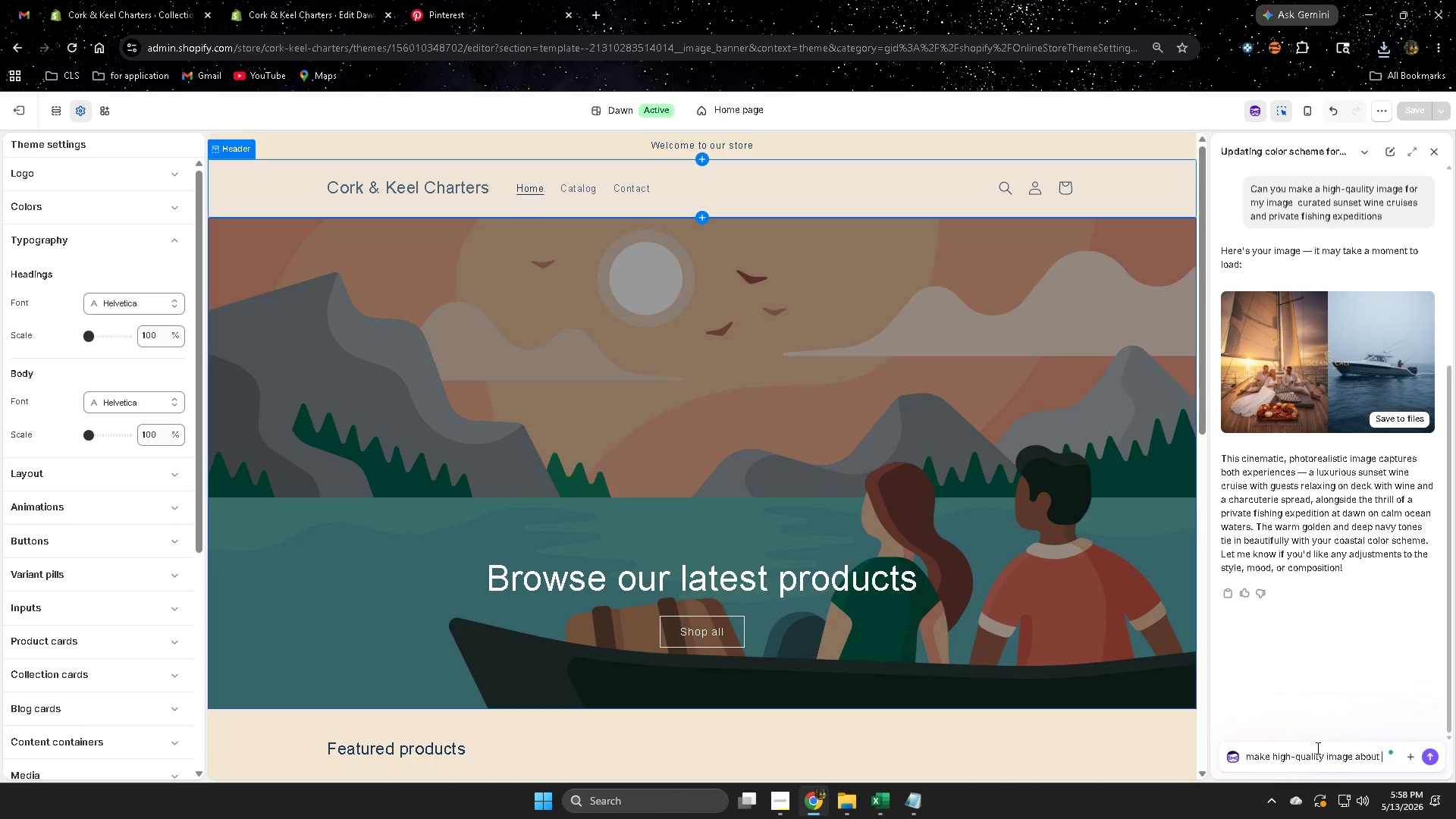 
key(Control+V)
 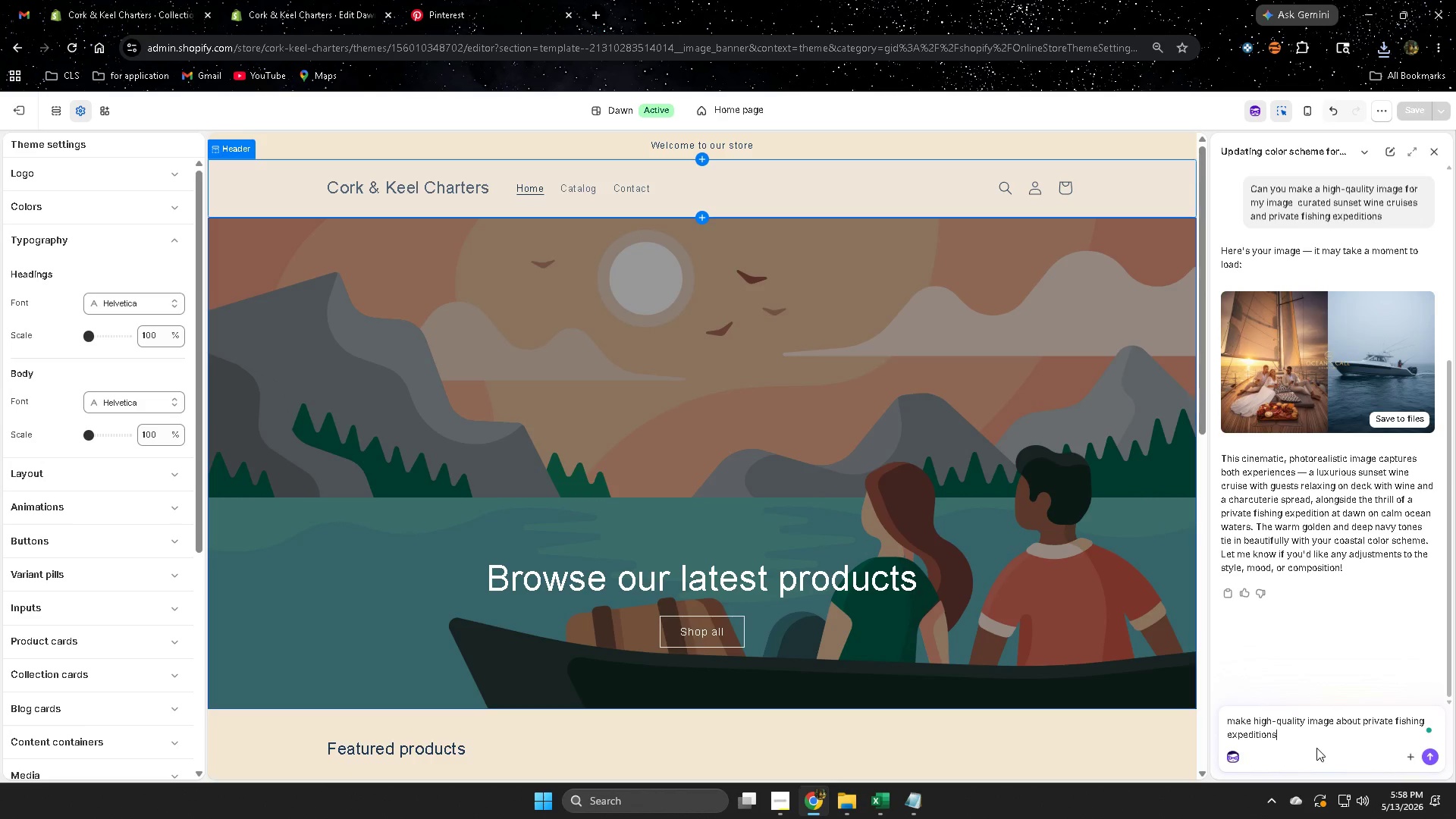 
key(Enter)
 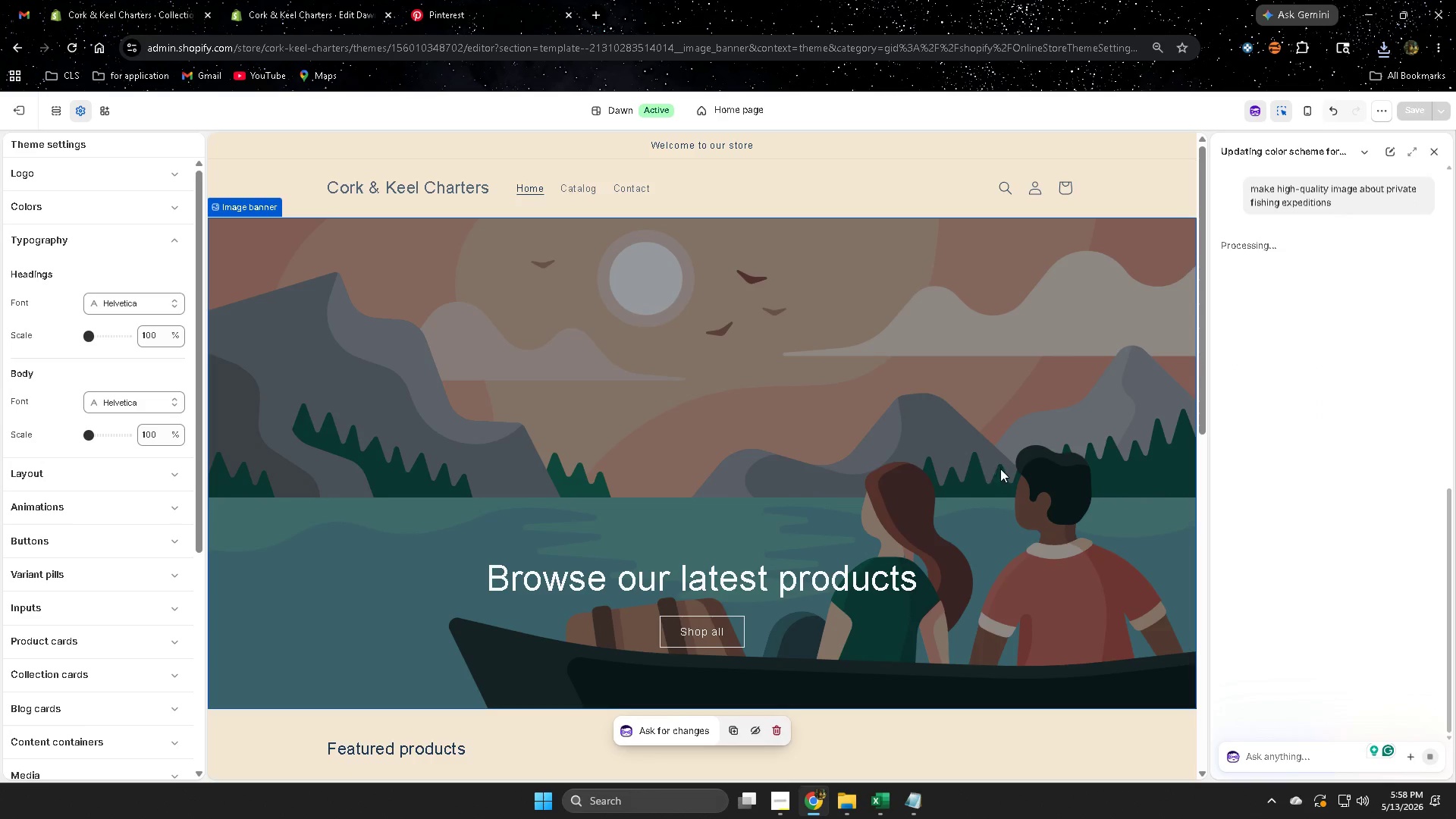 
wait(7.47)
 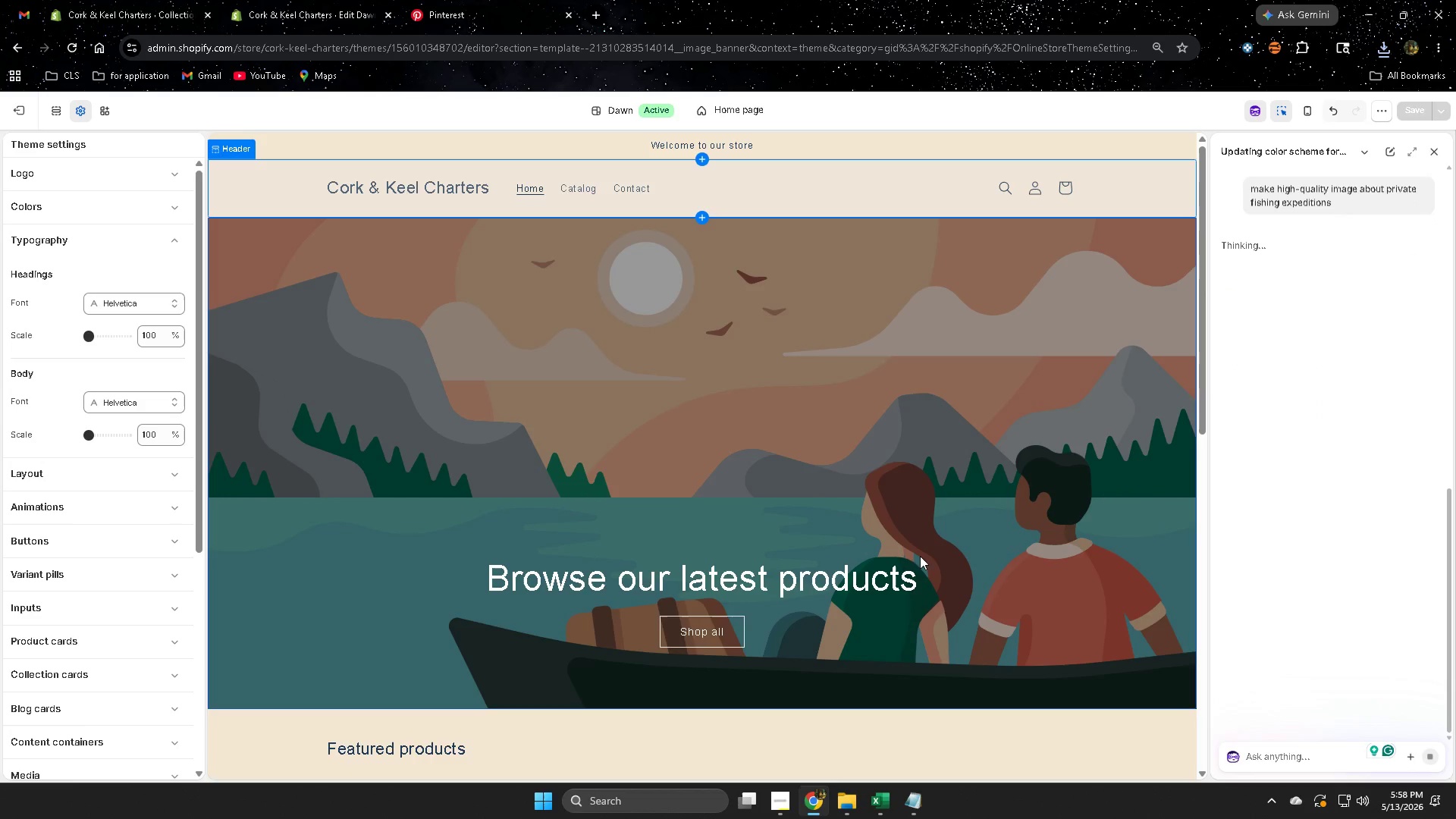 
scroll: coordinate [982, 486], scroll_direction: down, amount: 9.0
 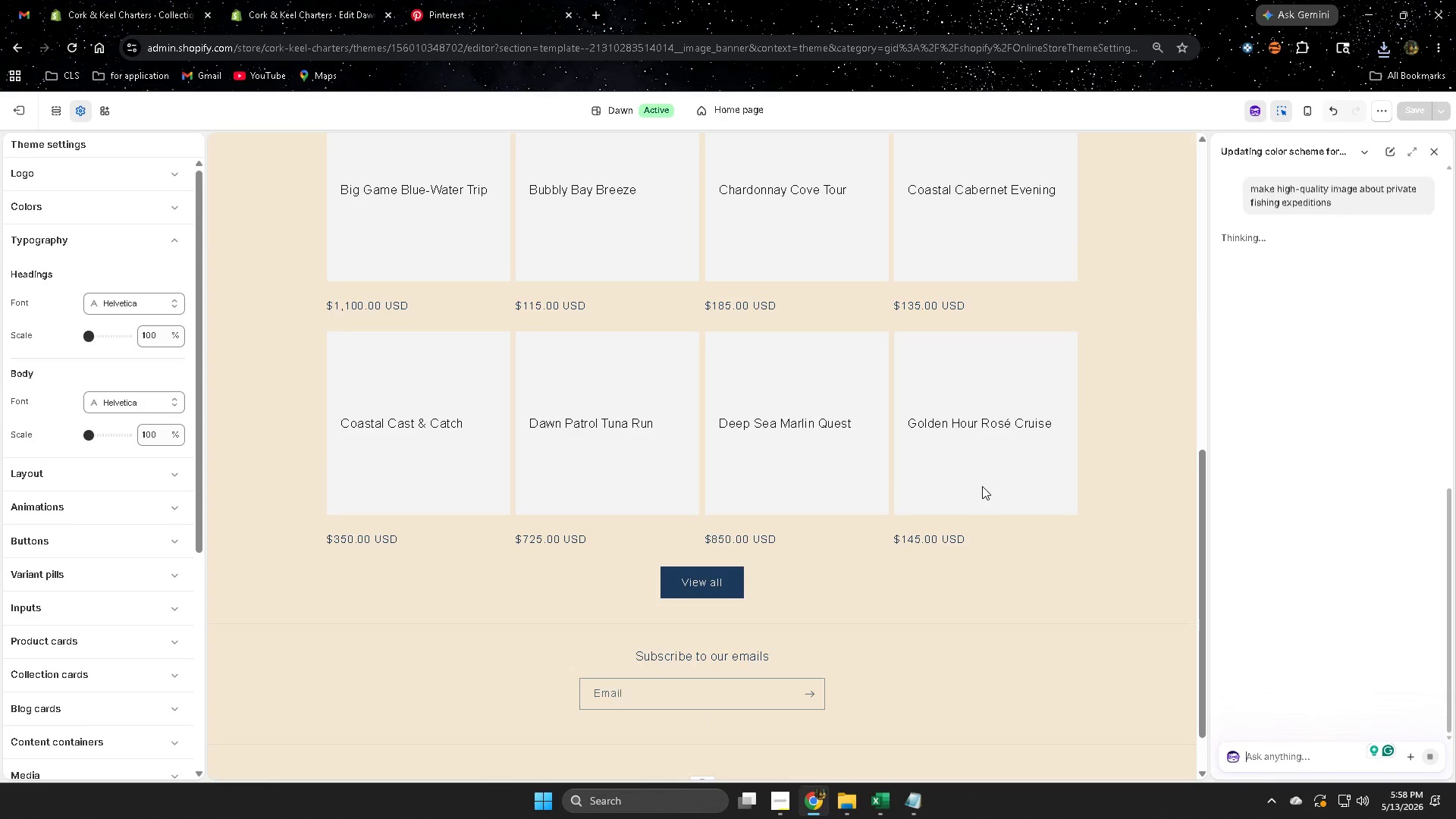 
scroll: coordinate [1152, 566], scroll_direction: up, amount: 11.0
 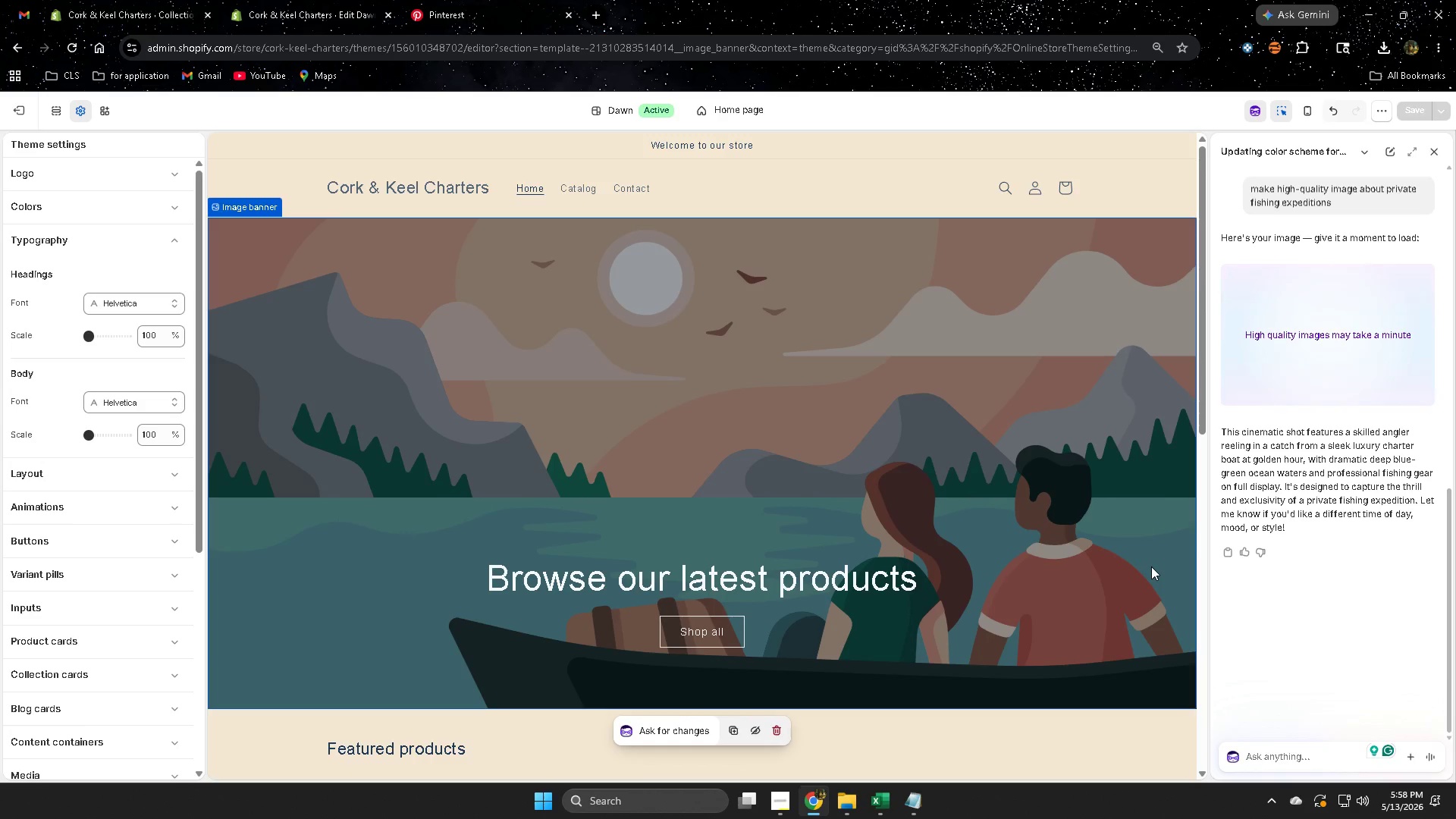 
wait(9.76)
 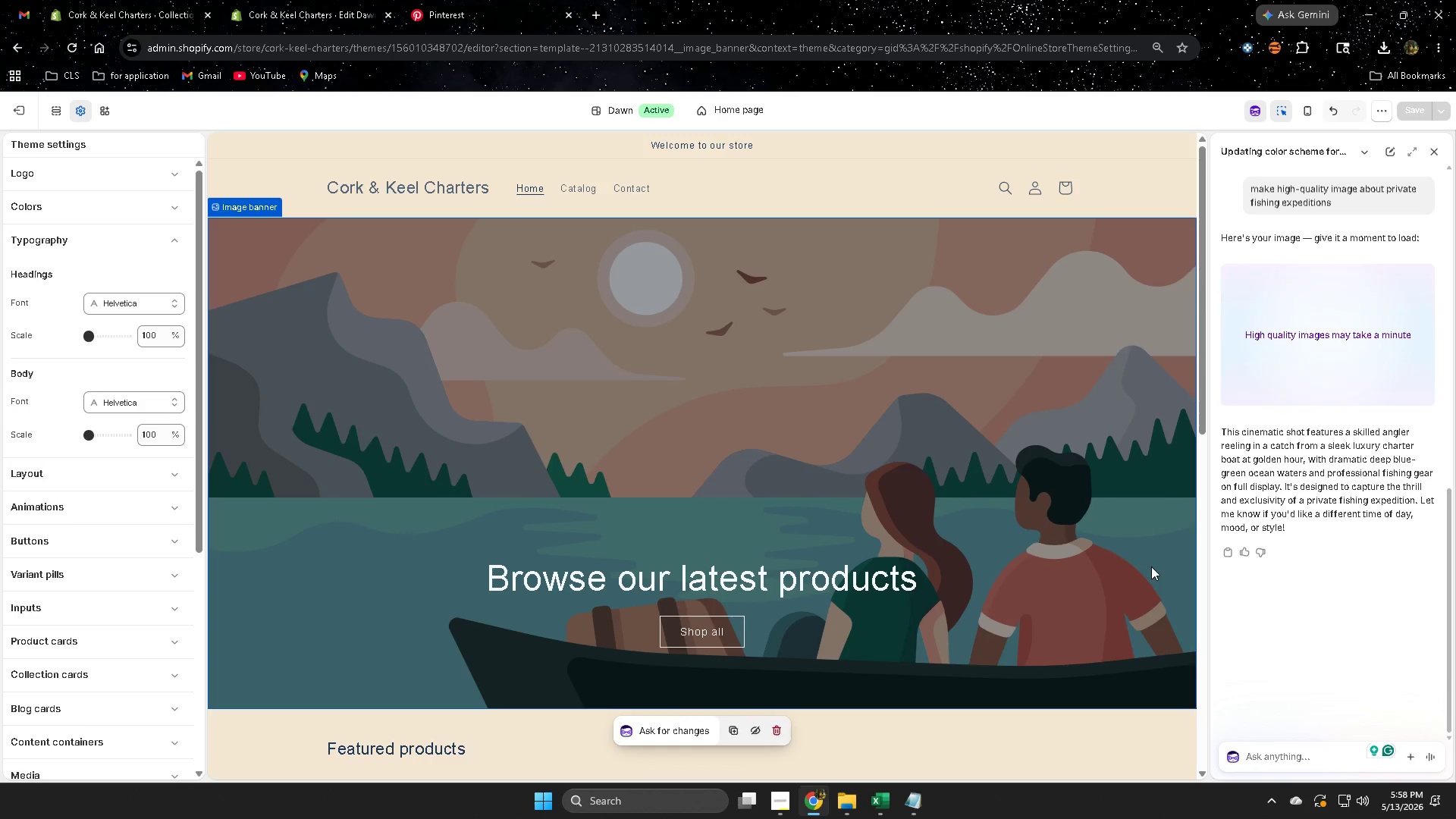 
left_click([1333, 342])
 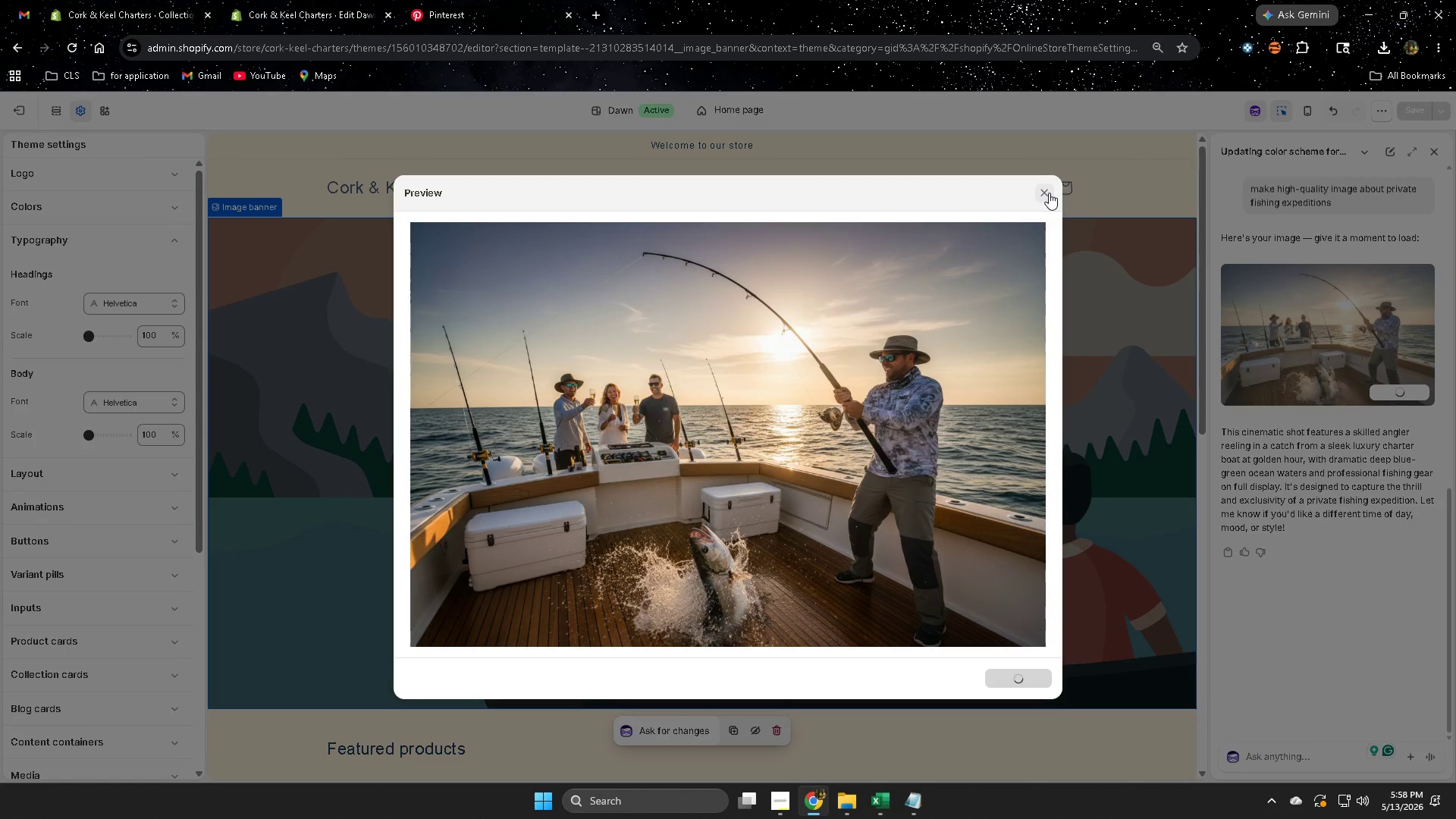 
wait(7.08)
 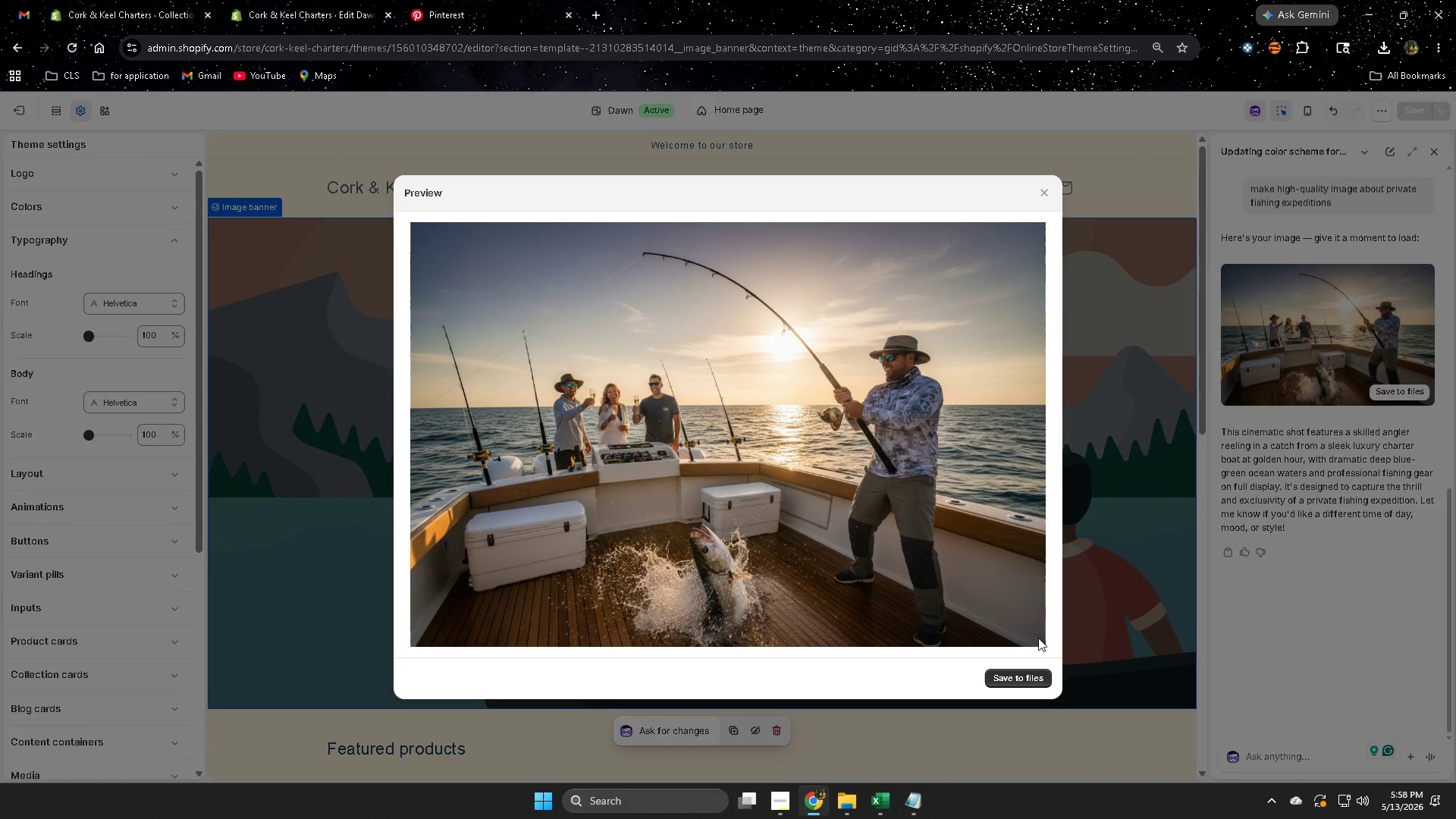 
left_click([1049, 193])
 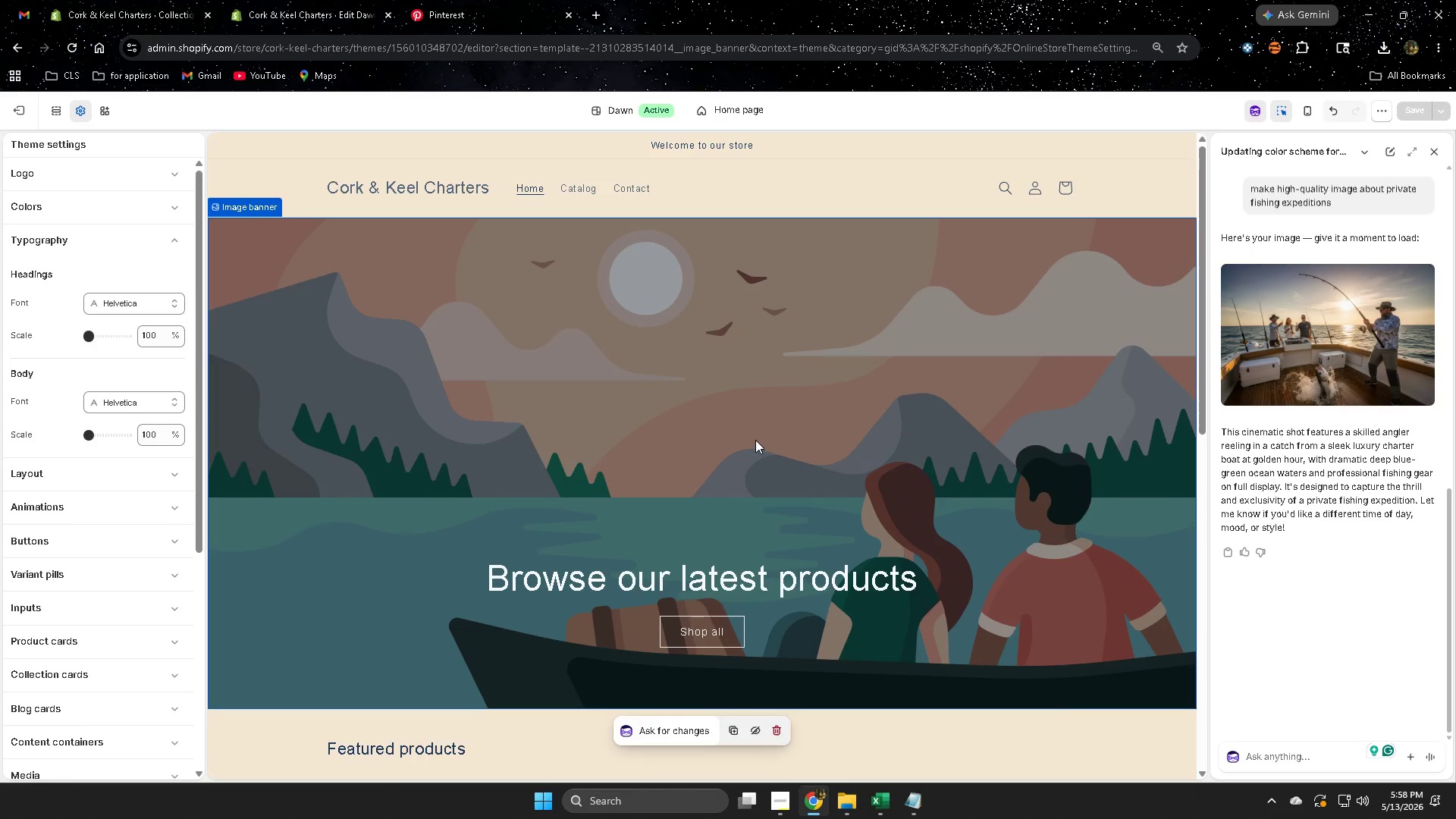 
left_click([757, 439])
 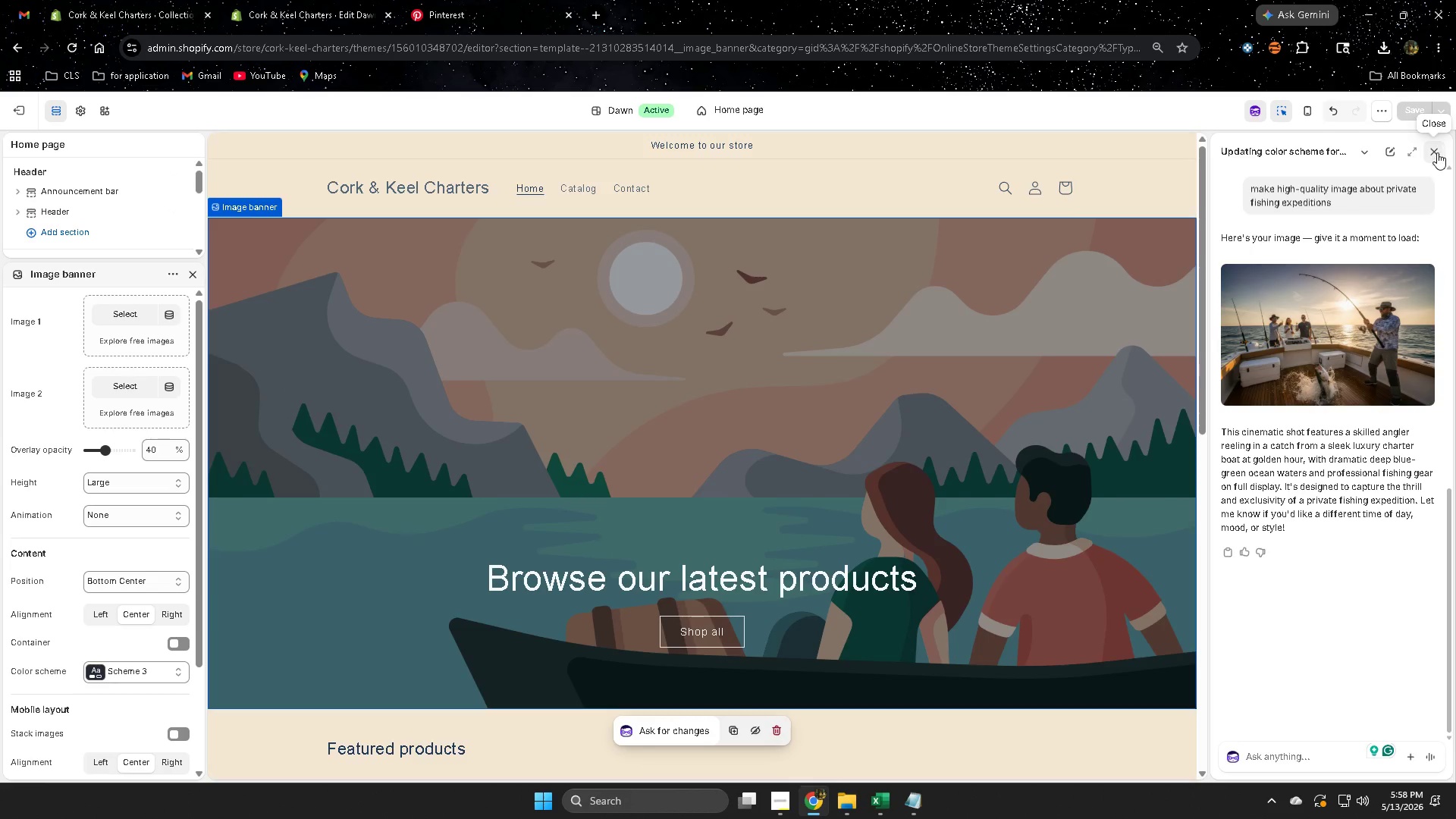 
left_click([1437, 152])
 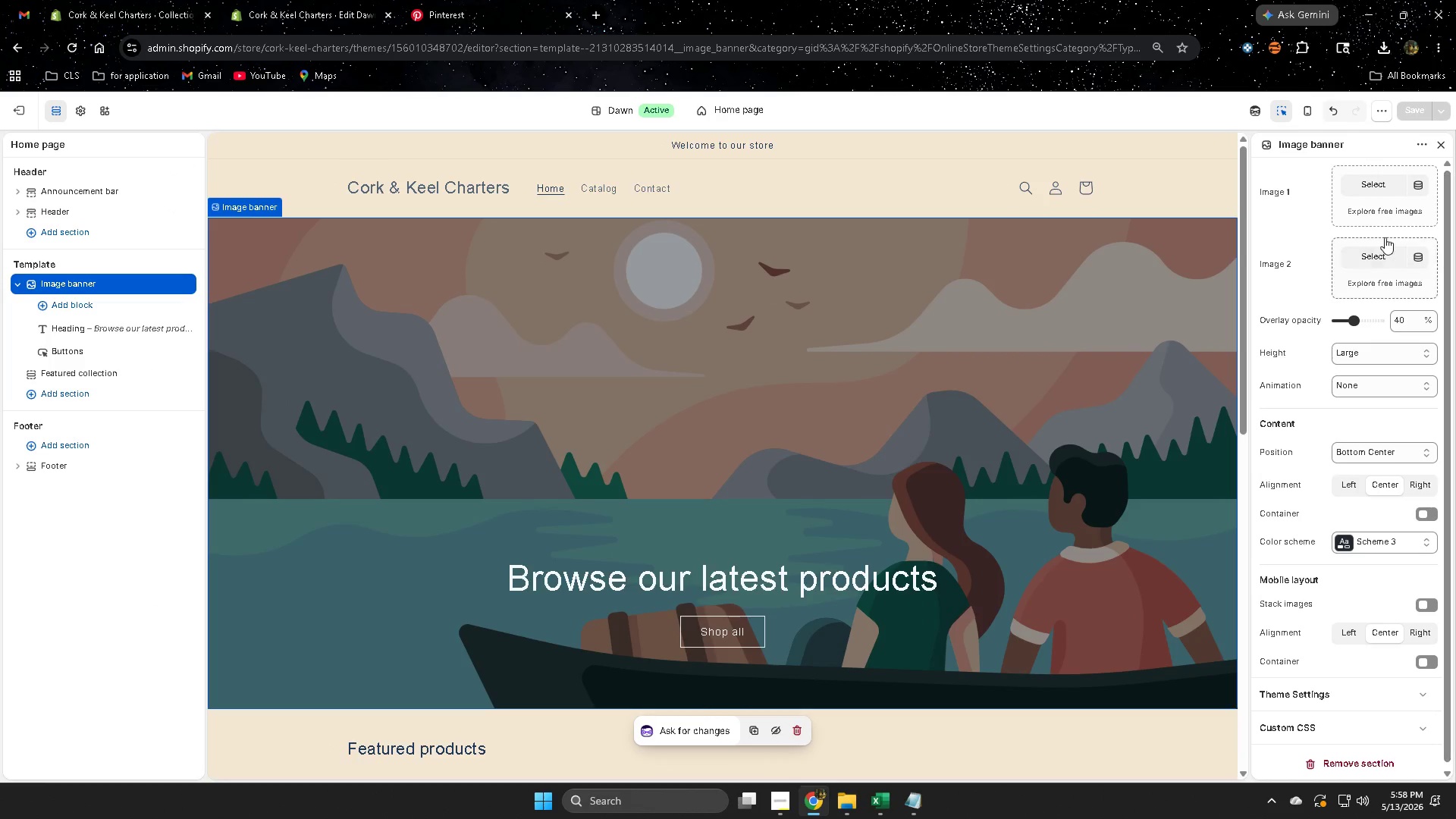 
left_click([1372, 187])
 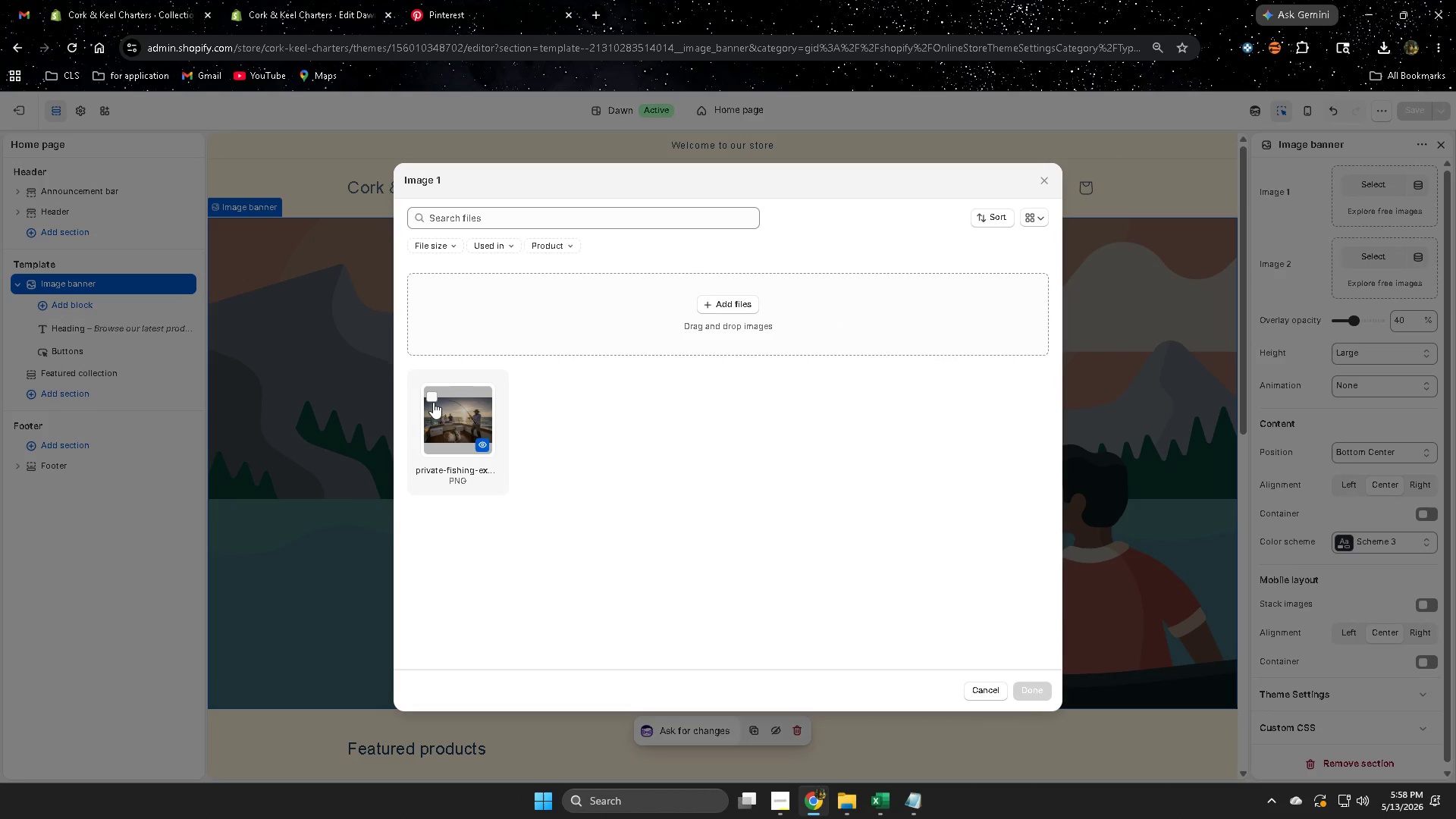 
left_click([434, 397])
 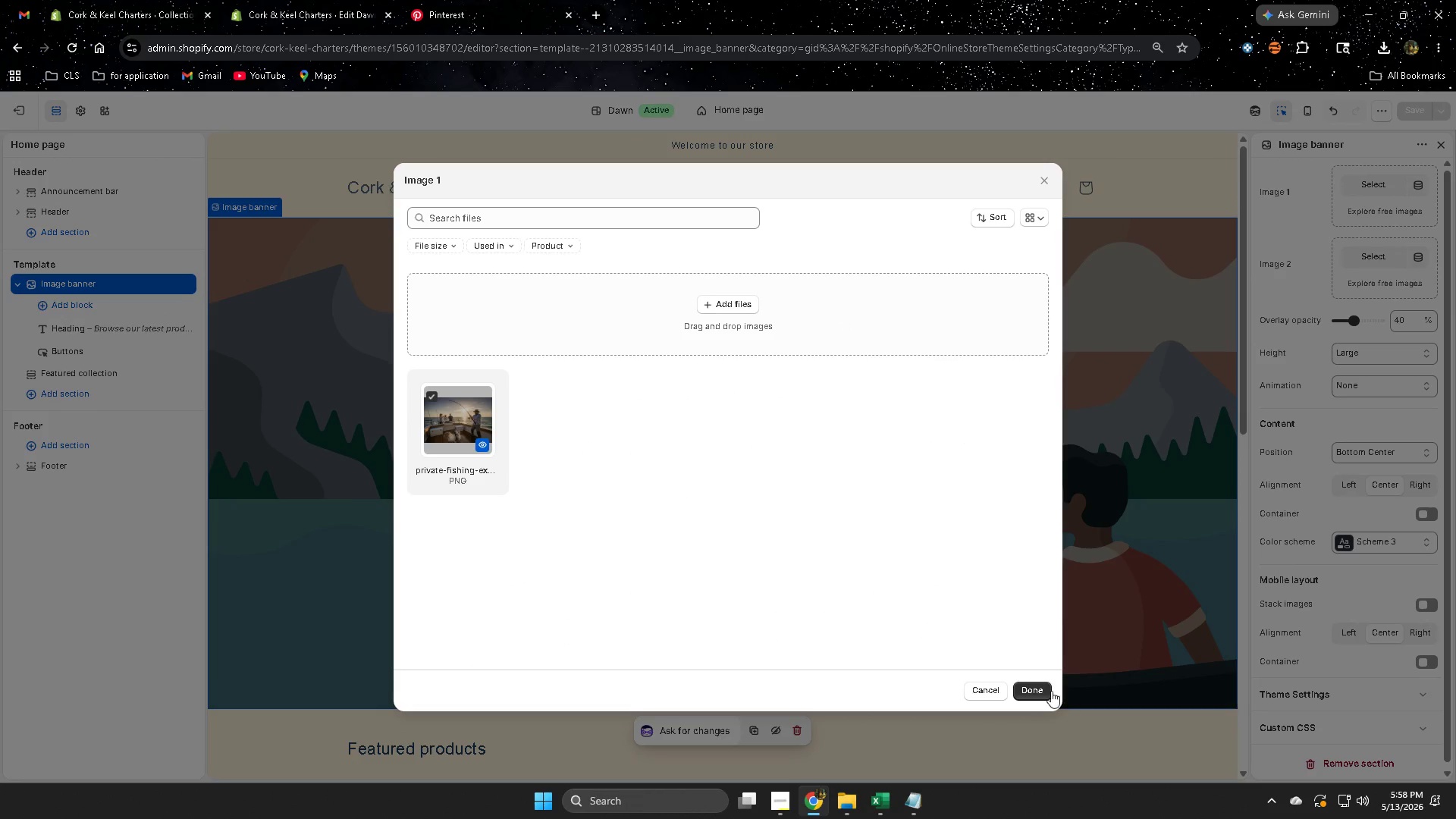 
left_click([1049, 691])
 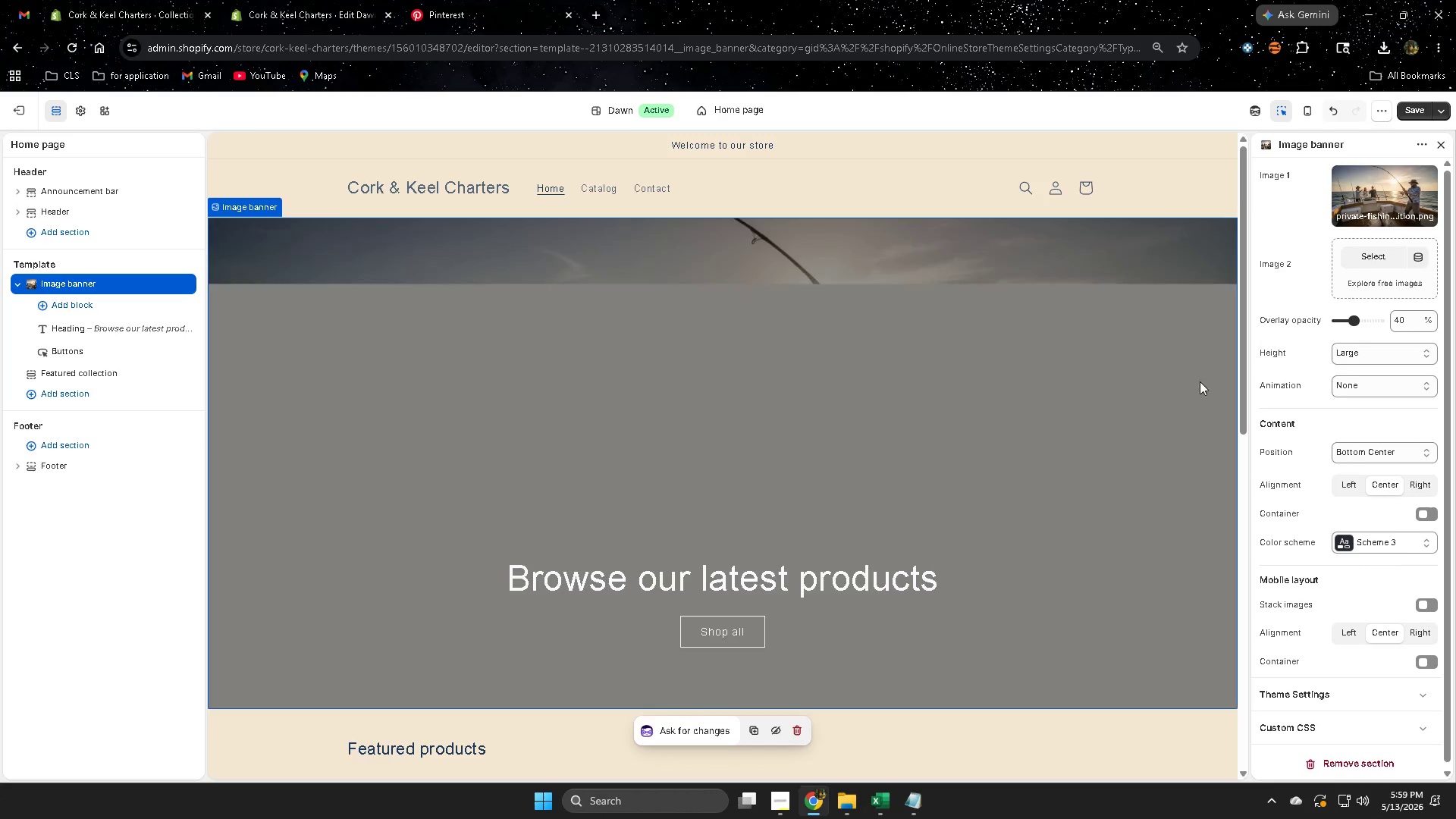 
left_click([1370, 253])
 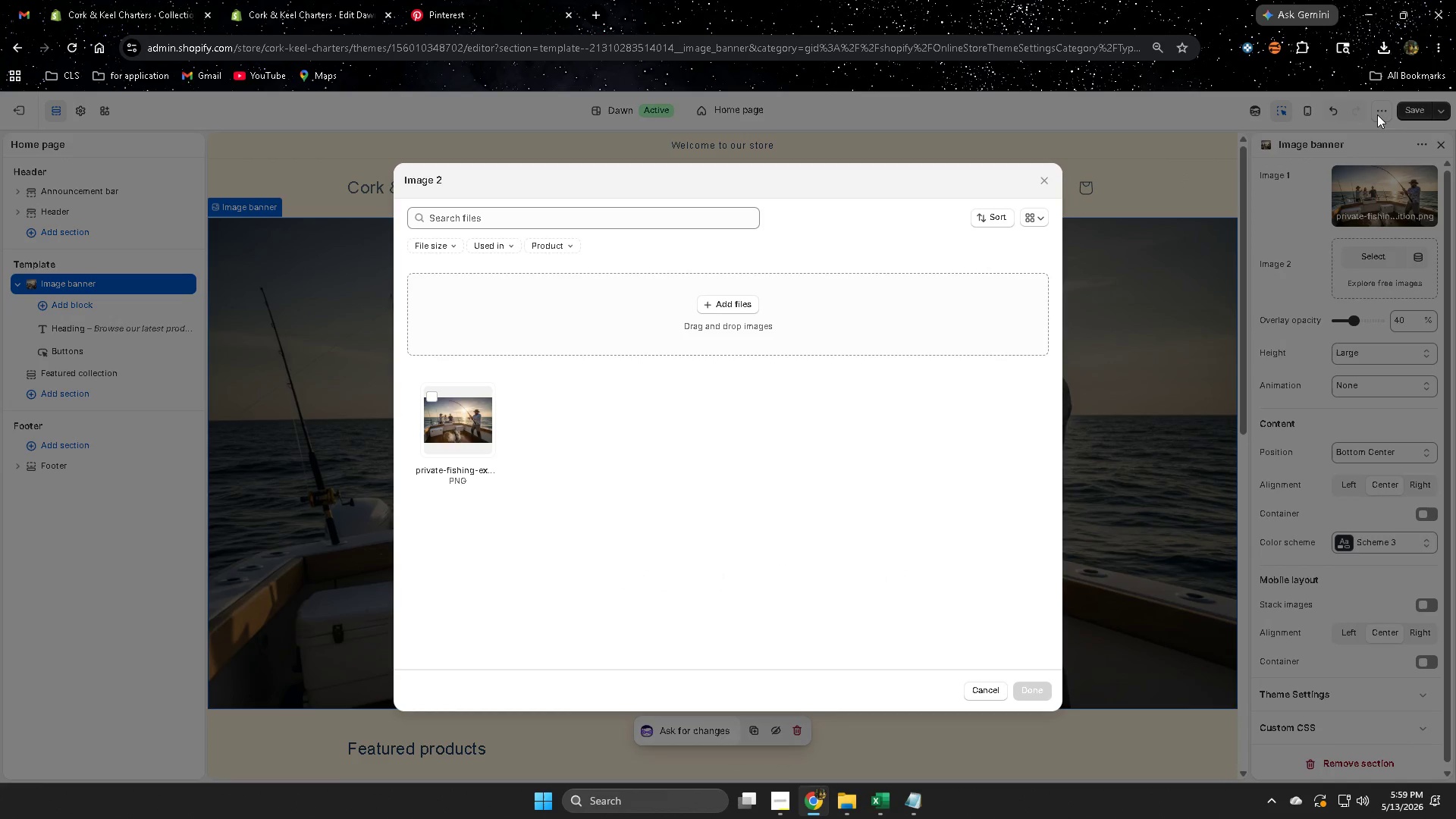 
left_click([1384, 51])
 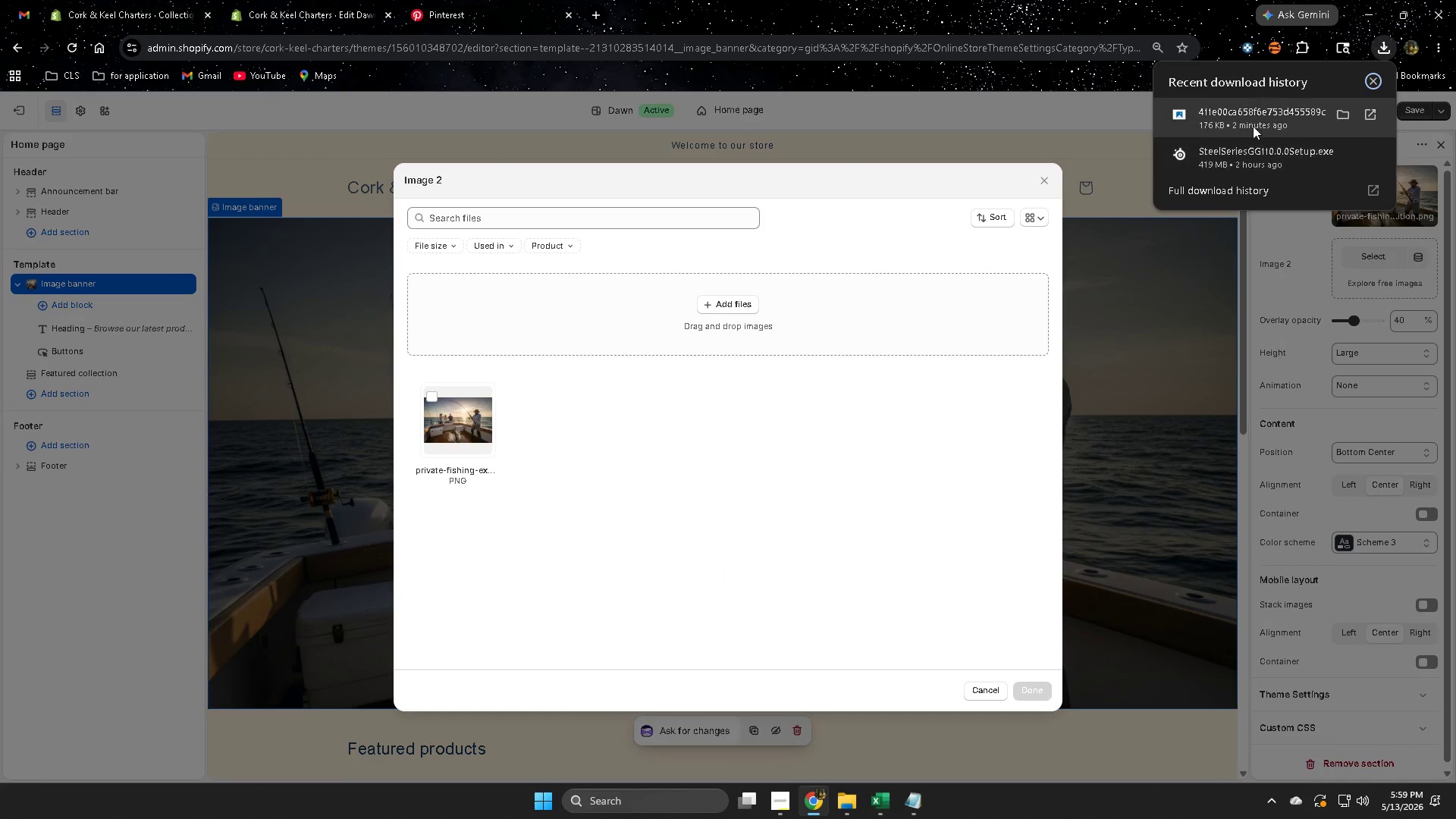 
left_click_drag(start_coordinate=[1244, 118], to_coordinate=[721, 449])
 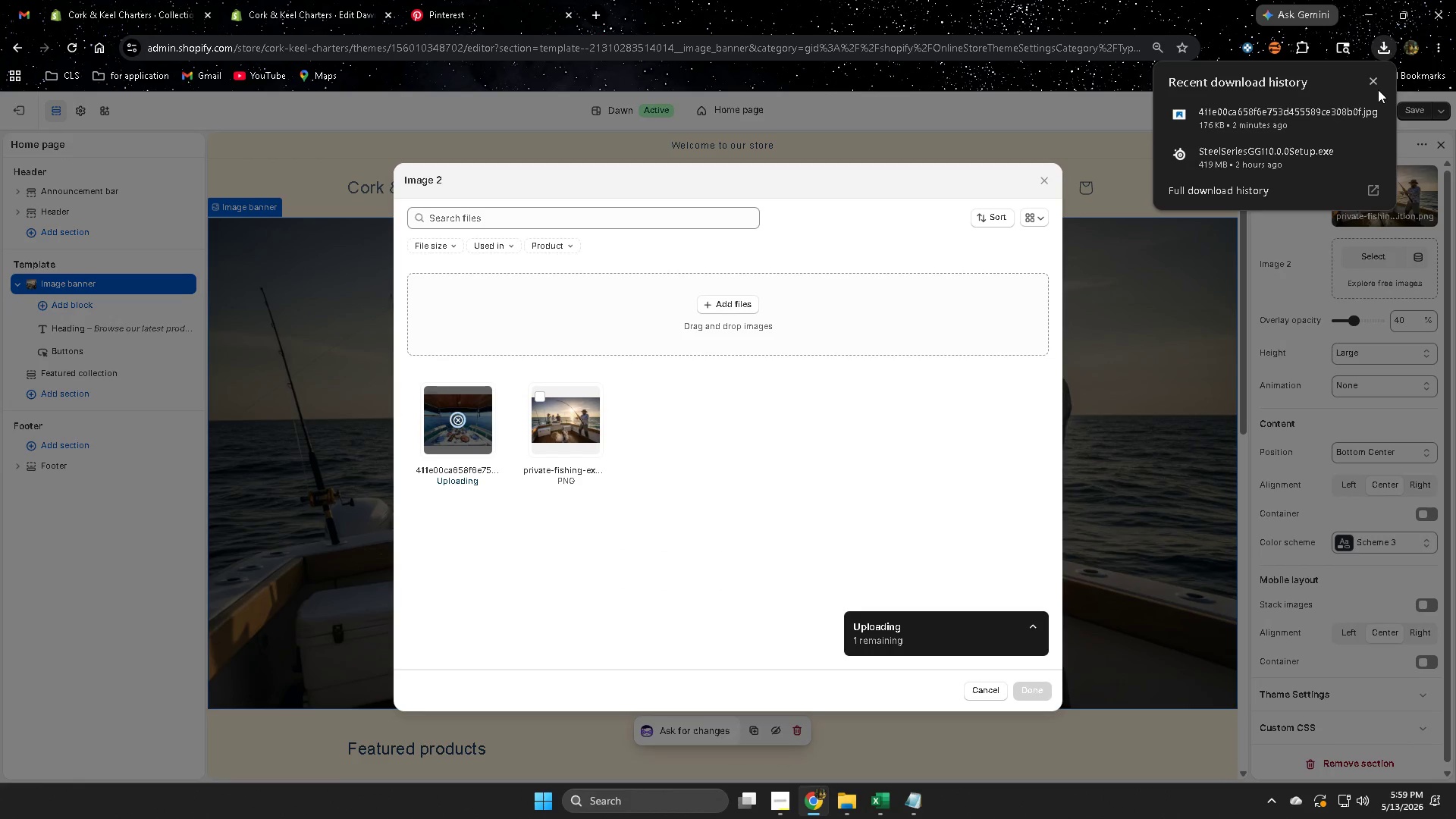 
left_click([1369, 80])
 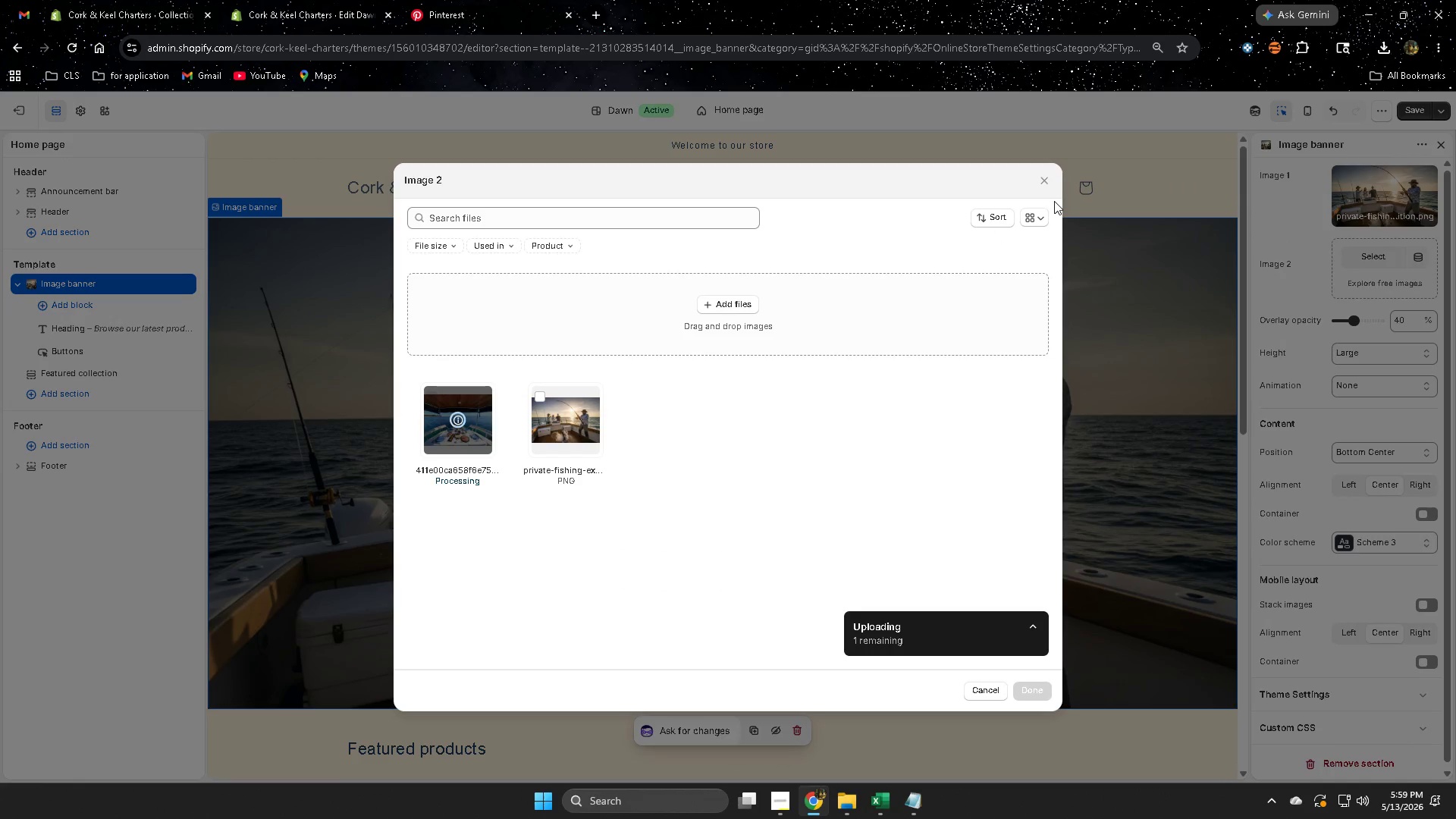 
left_click([1043, 185])
 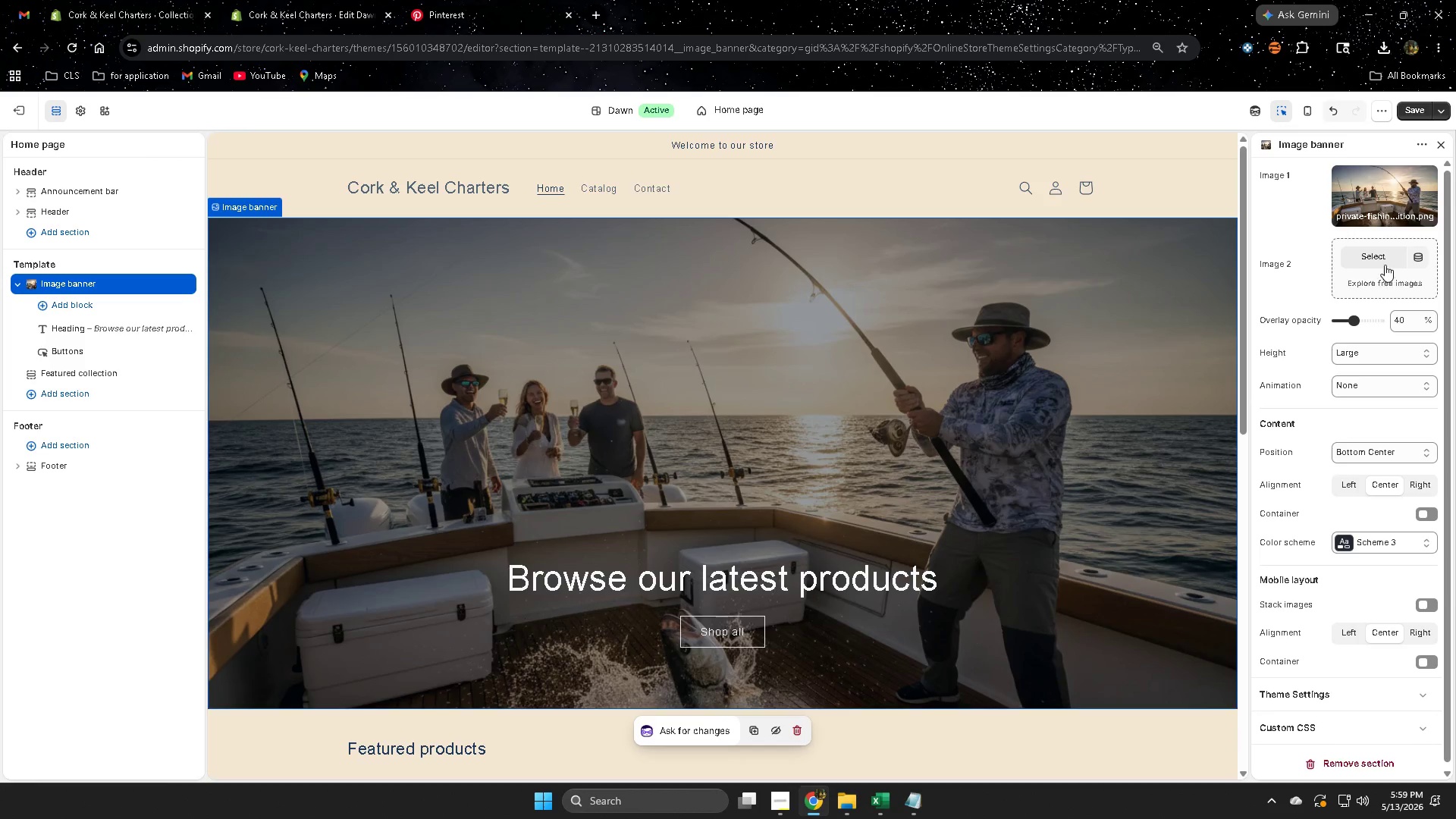 
left_click([1382, 258])
 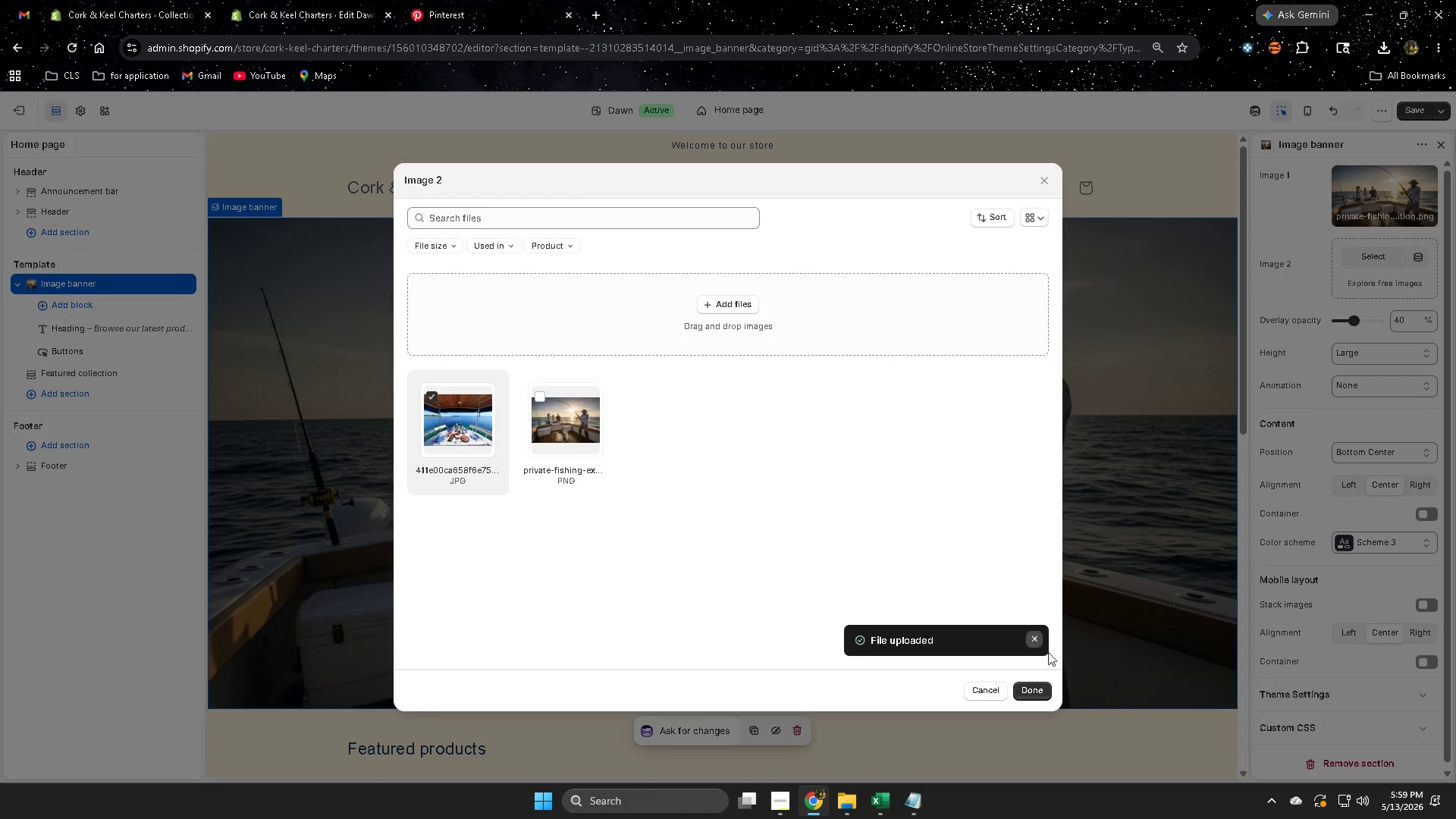 
left_click([1039, 695])
 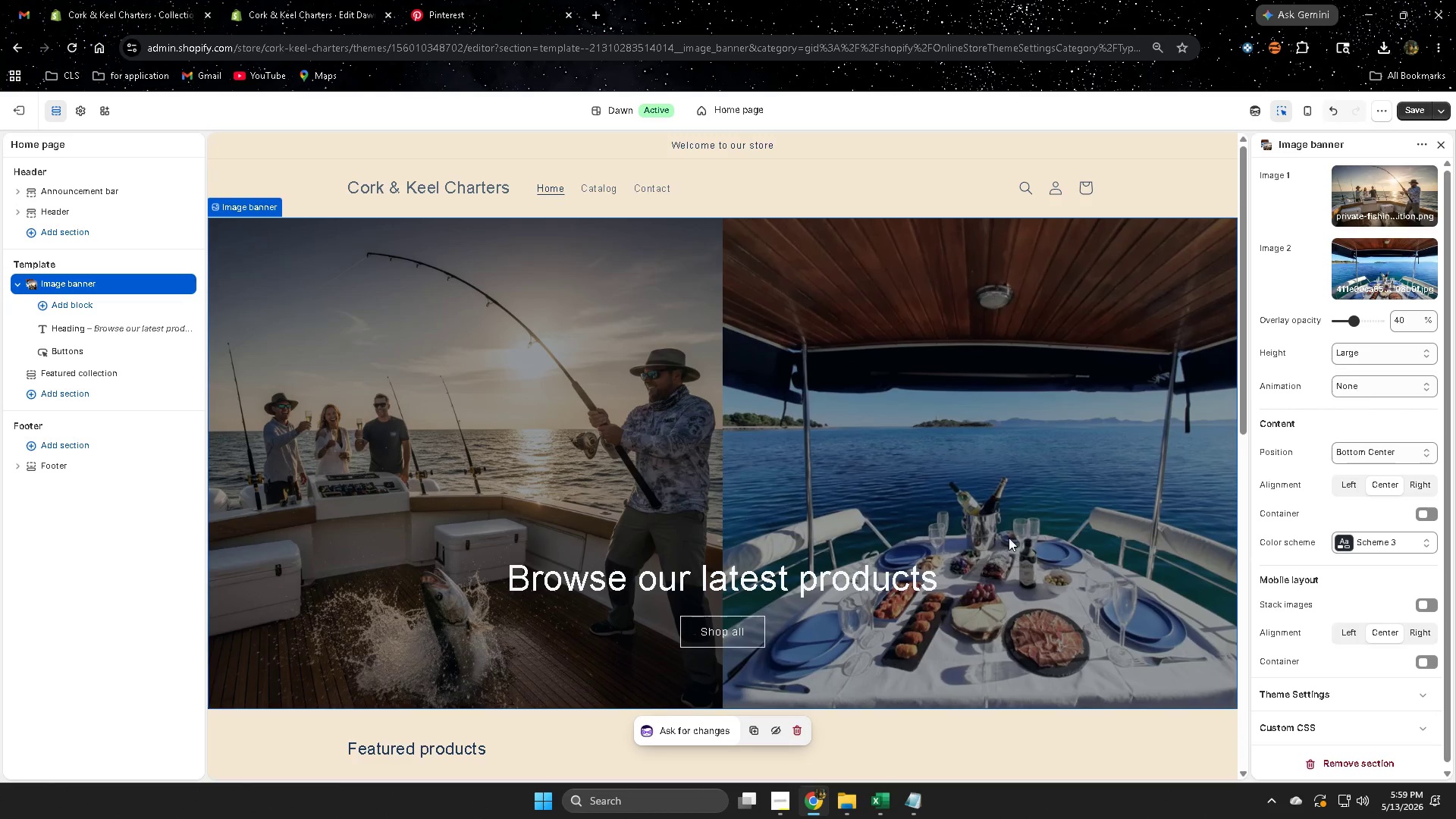 
scroll: coordinate [1039, 531], scroll_direction: down, amount: 2.0
 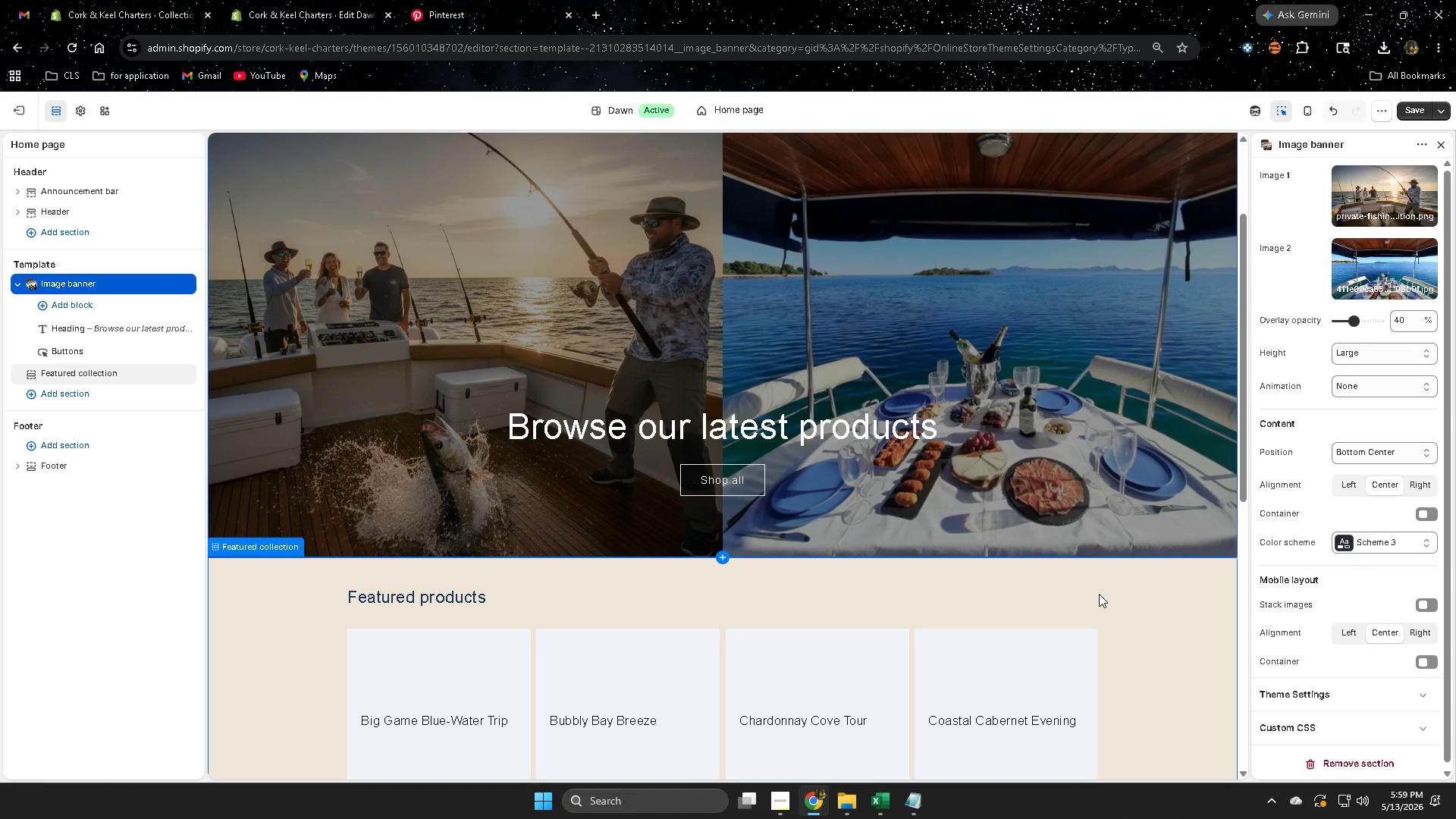 
scroll: coordinate [1099, 594], scroll_direction: up, amount: 2.0
 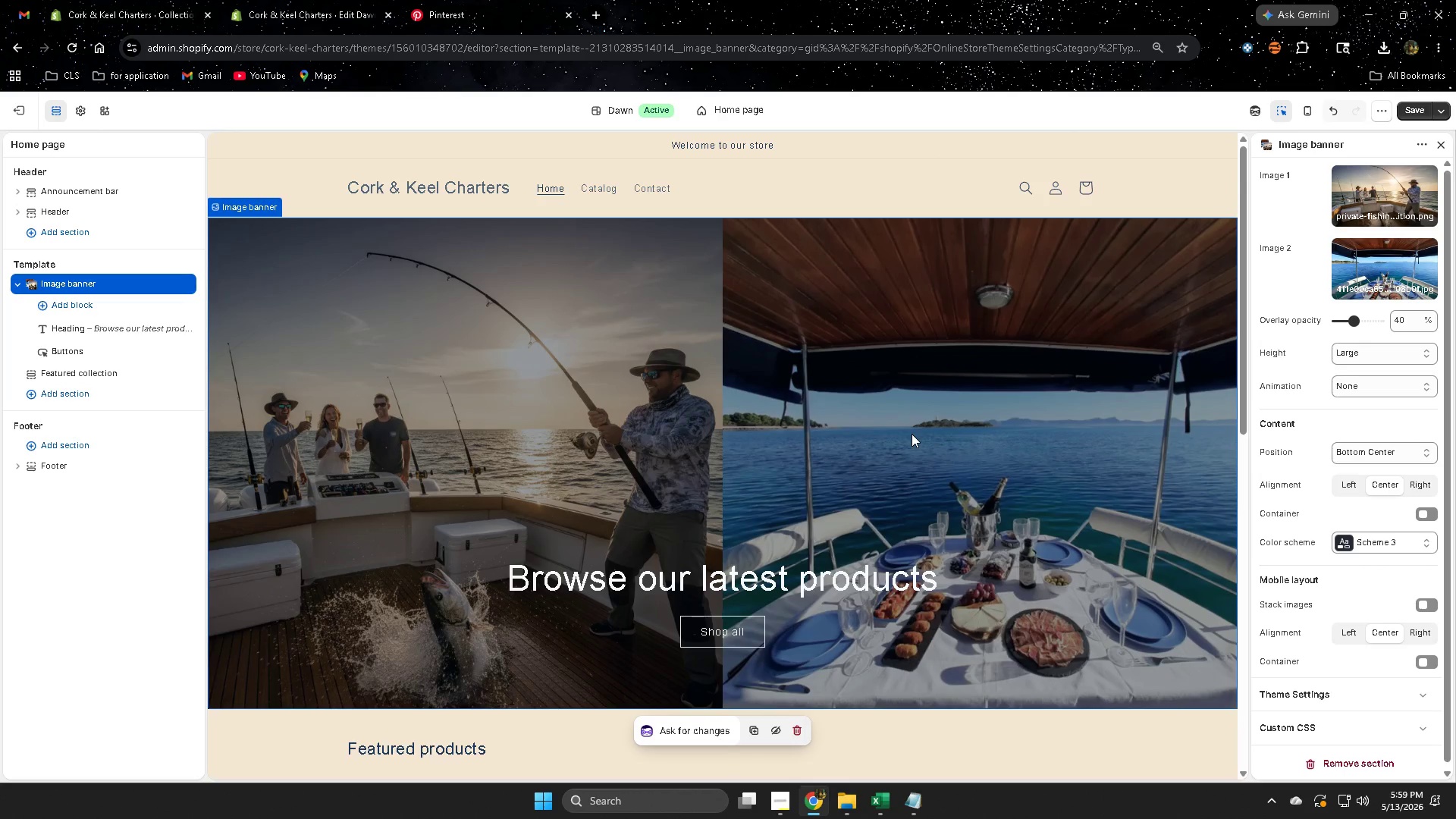 
scroll: coordinate [1119, 457], scroll_direction: down, amount: 1.0
 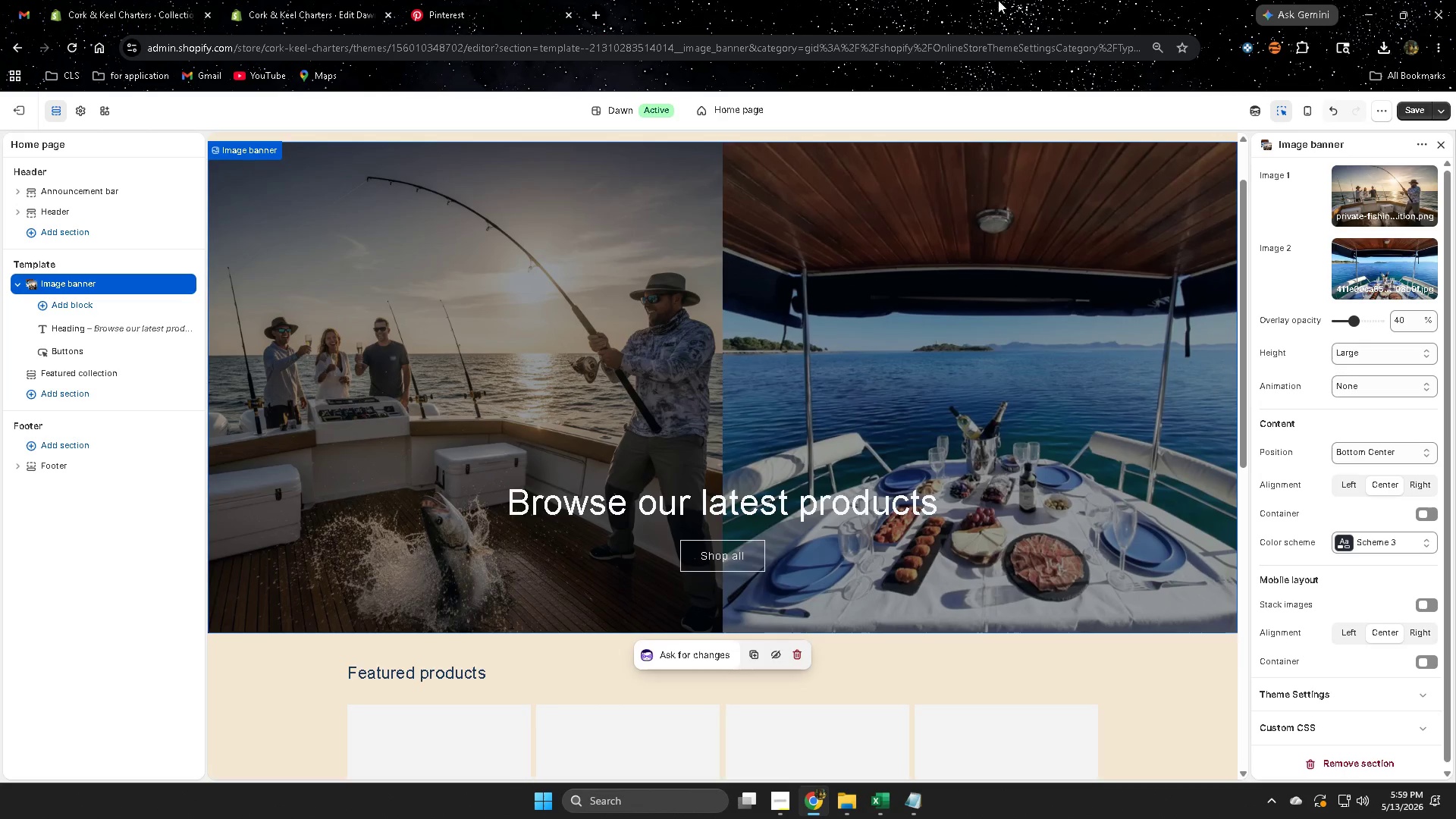 
left_click([1024, 0])
 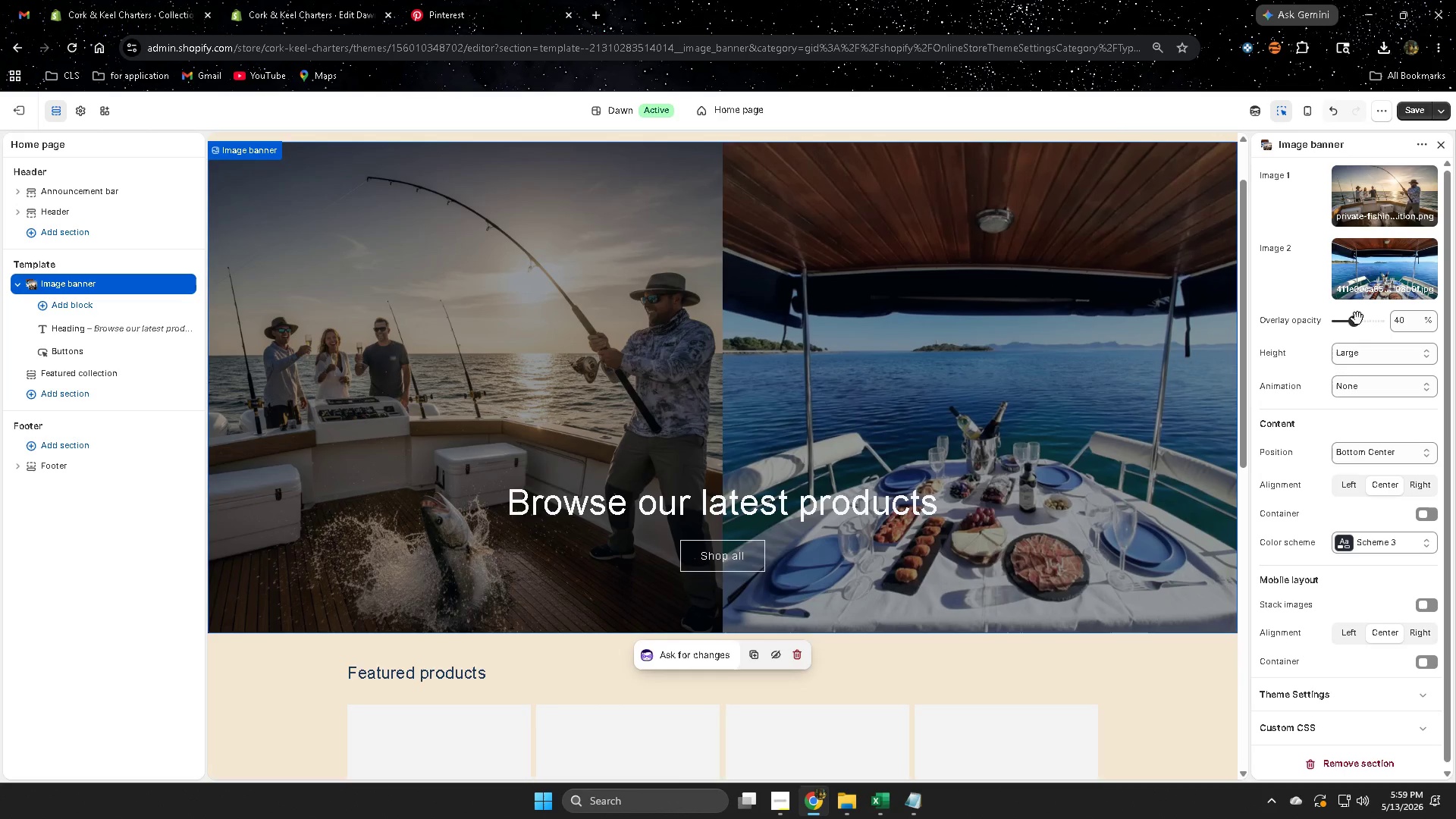 
left_click_drag(start_coordinate=[1356, 318], to_coordinate=[1350, 318])
 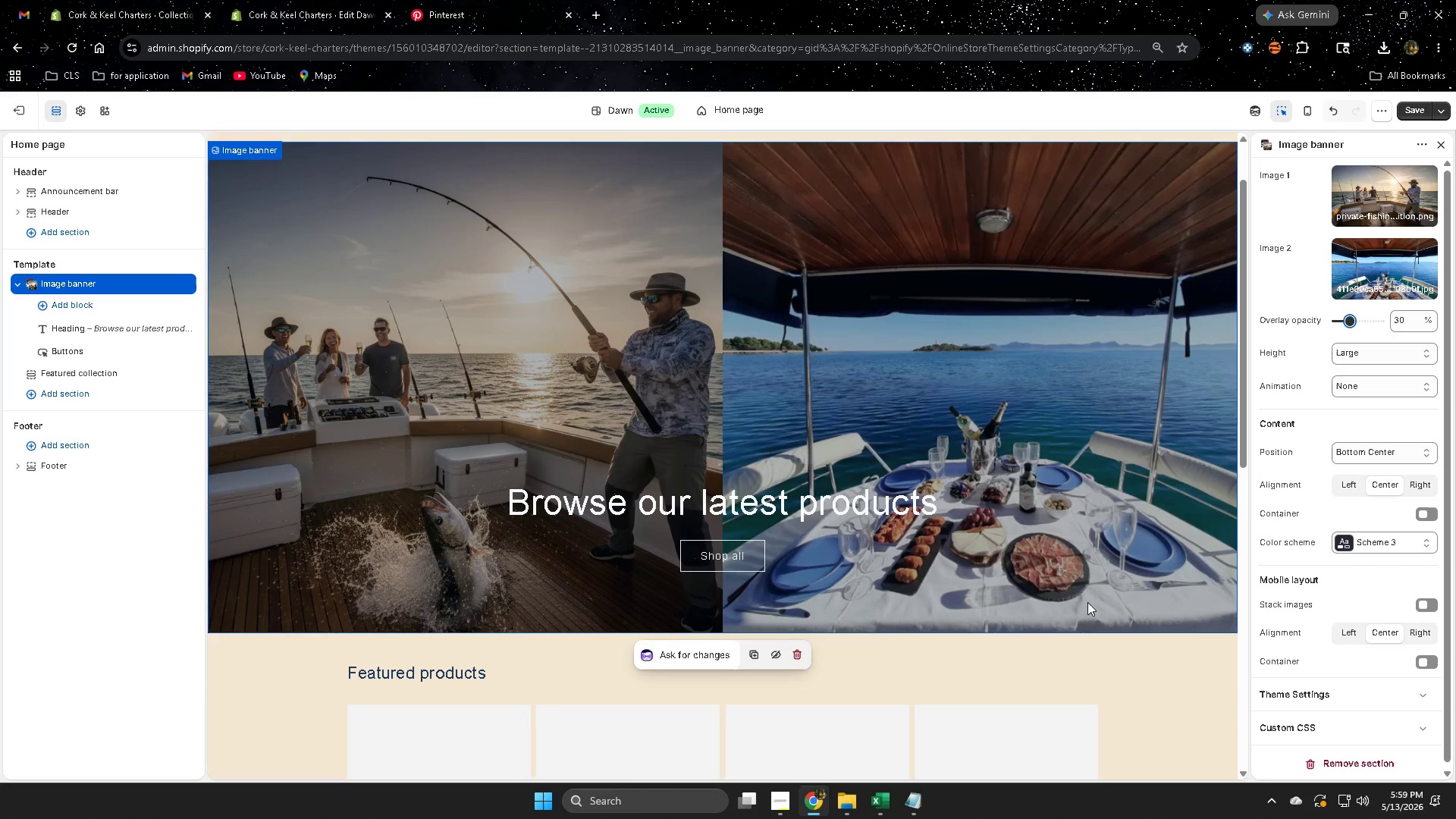 
scroll: coordinate [1086, 604], scroll_direction: up, amount: 1.0
 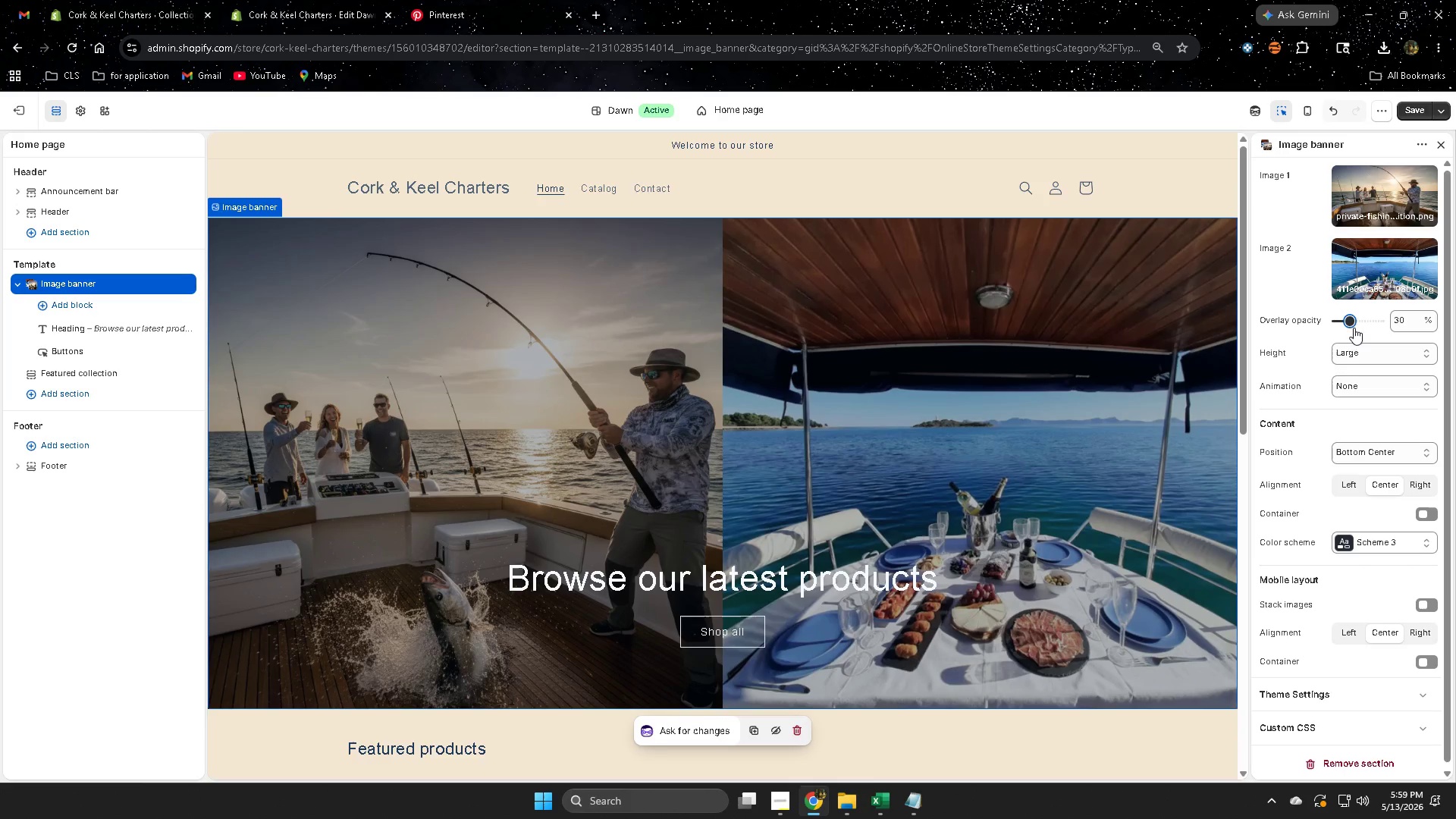 
left_click_drag(start_coordinate=[1351, 322], to_coordinate=[1264, 324])
 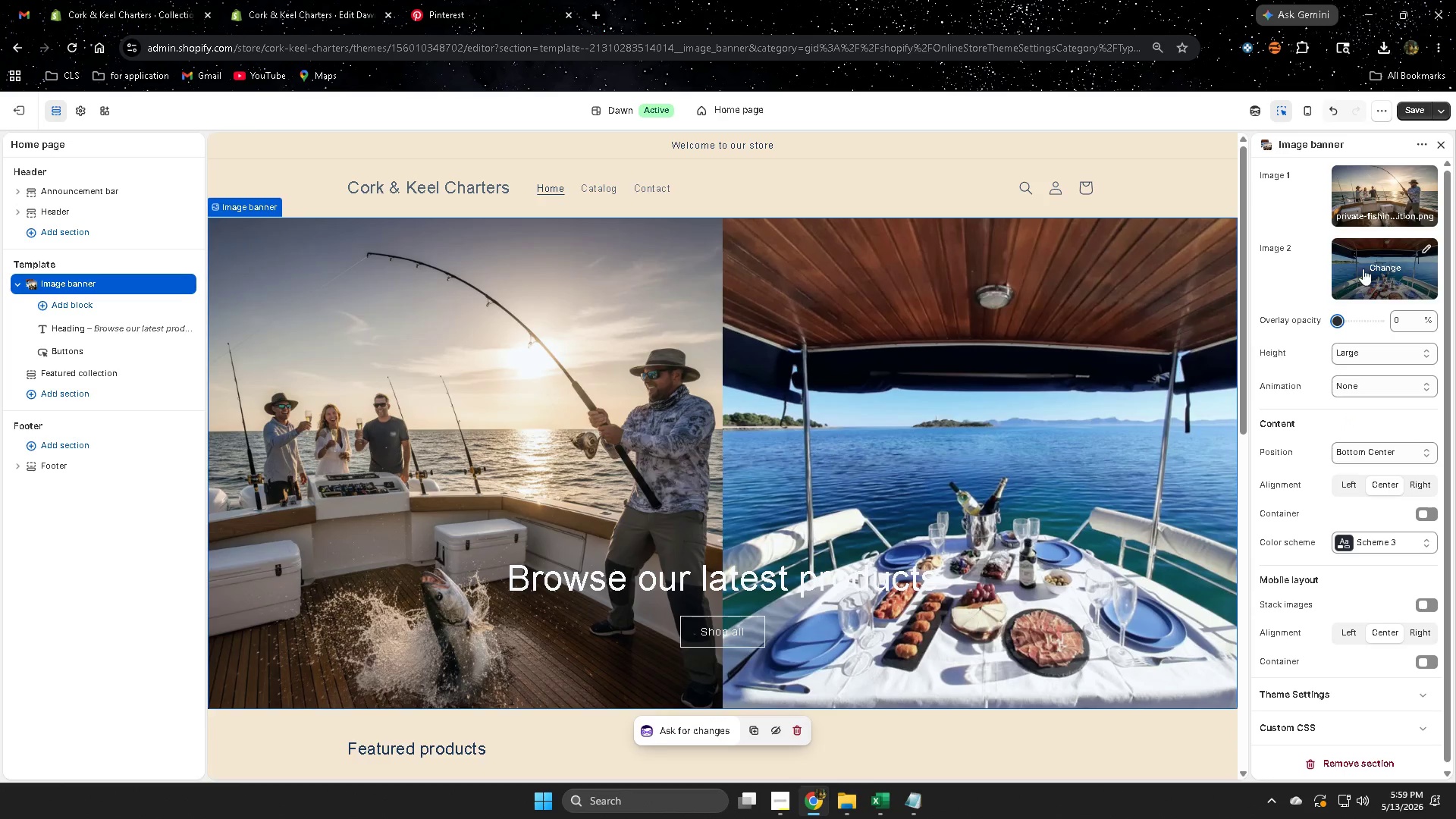 
left_click_drag(start_coordinate=[1340, 320], to_coordinate=[1346, 320])
 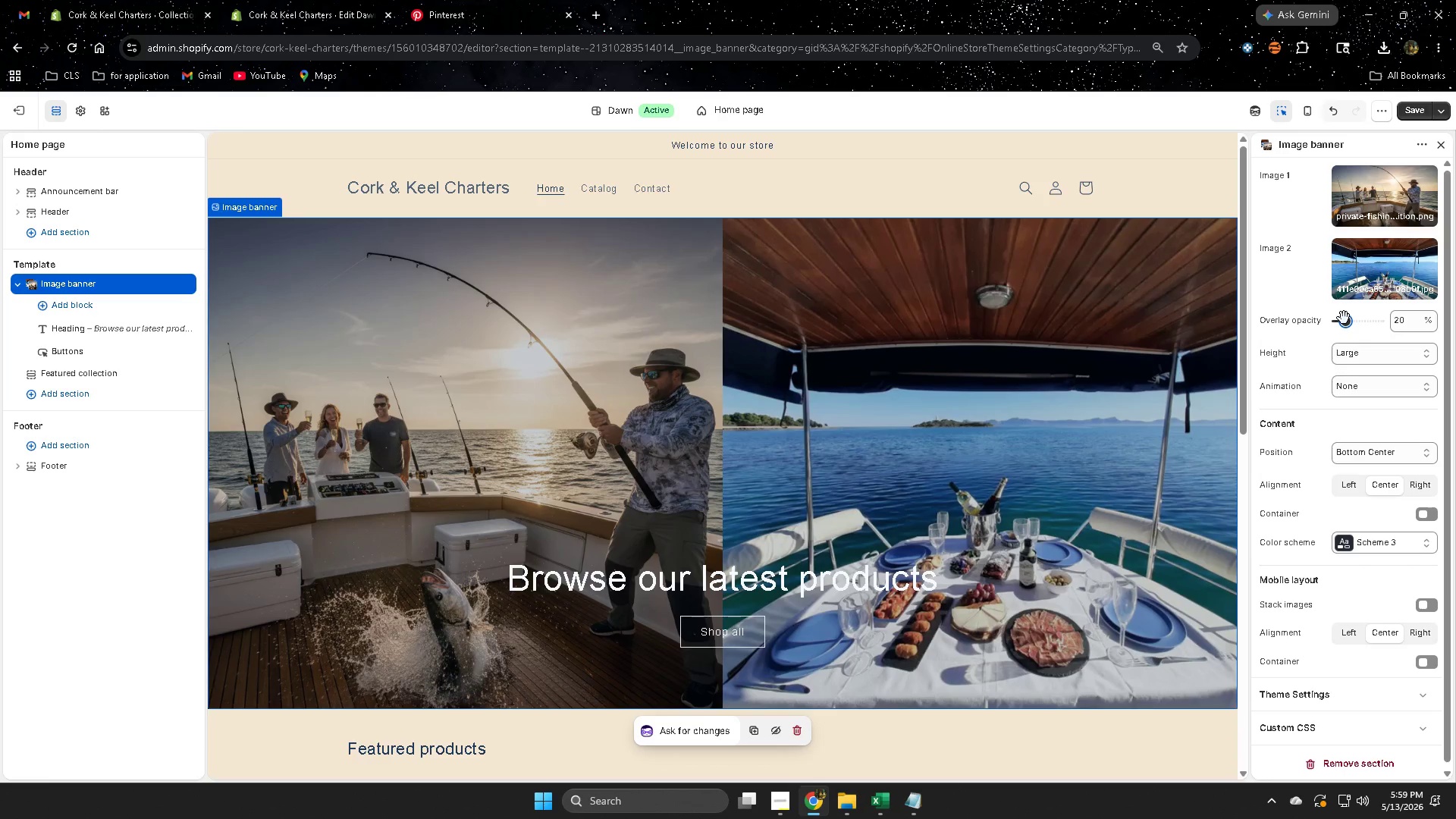 
left_click_drag(start_coordinate=[1347, 320], to_coordinate=[1353, 318])
 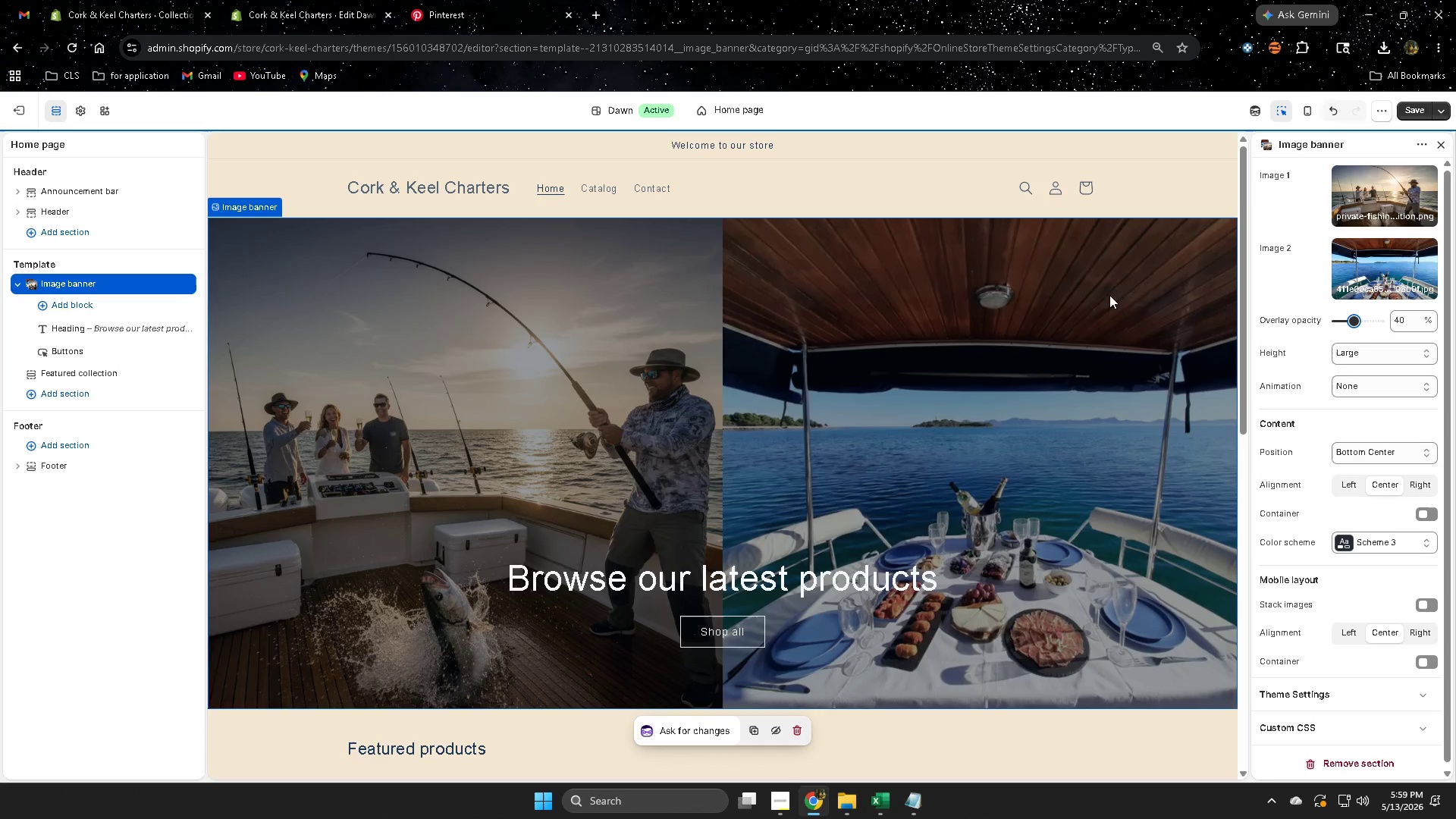 
scroll: coordinate [1084, 325], scroll_direction: down, amount: 3.0
 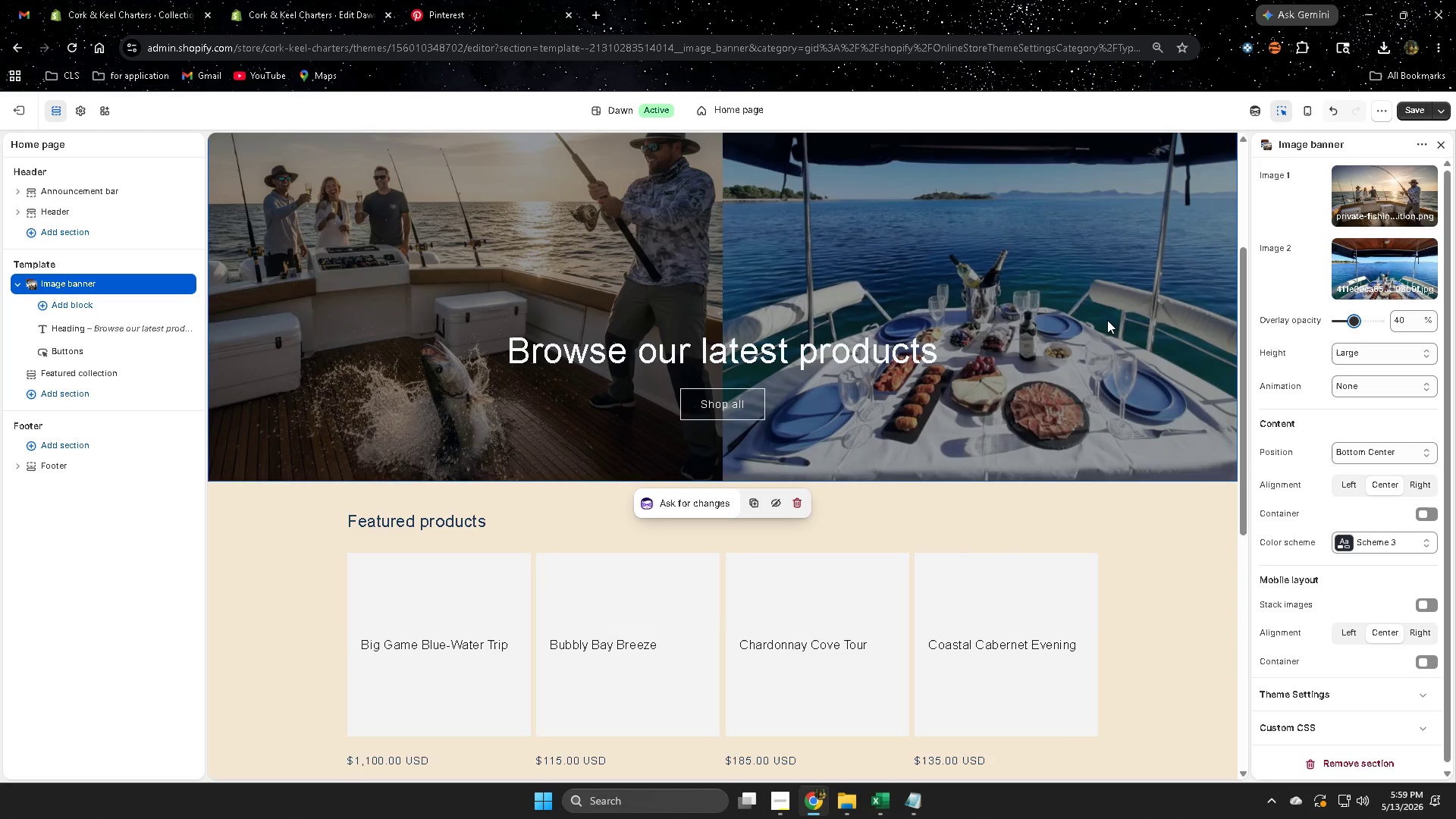 
scroll: coordinate [993, 325], scroll_direction: up, amount: 6.0
 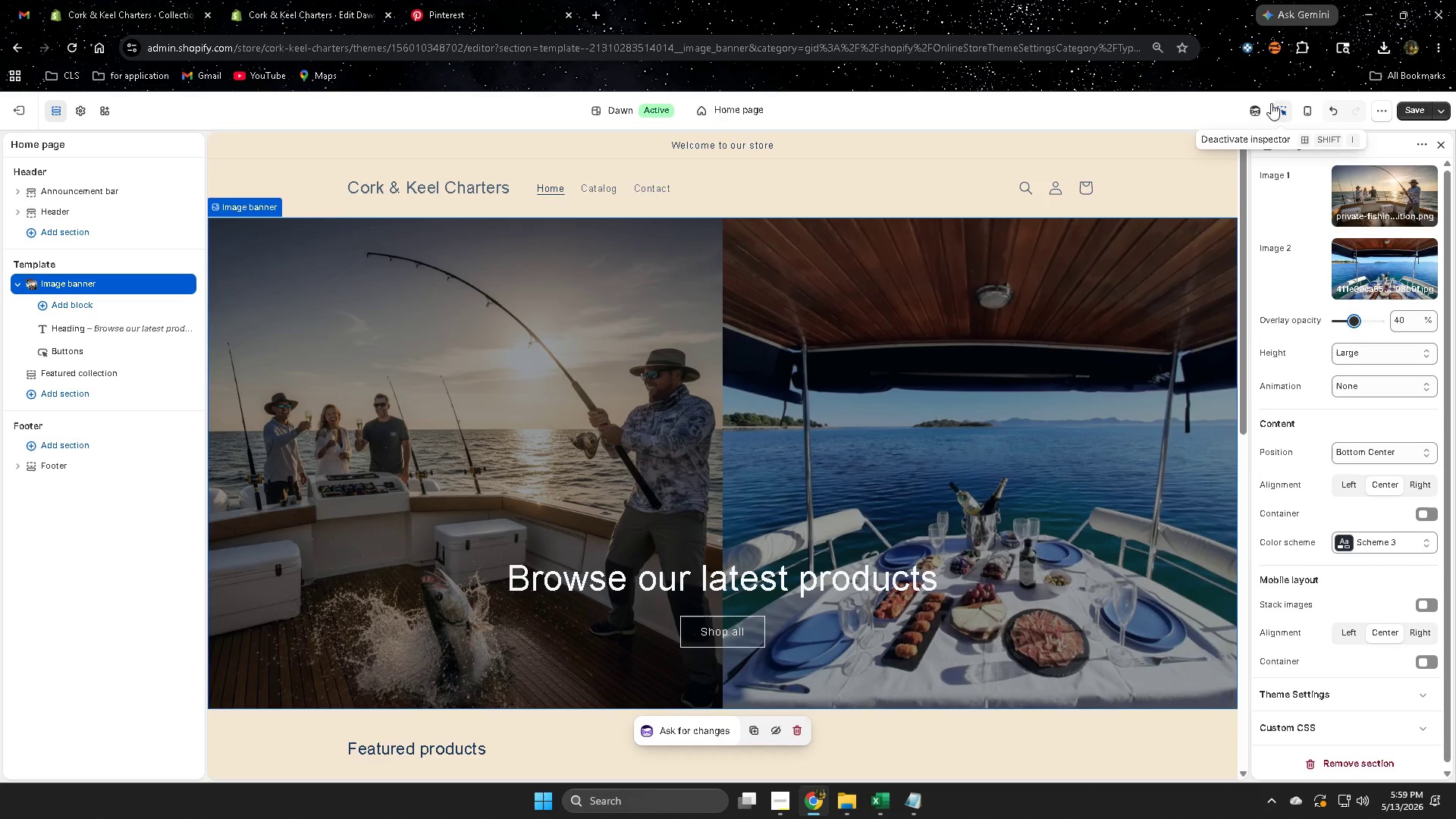 
left_click([1261, 106])
 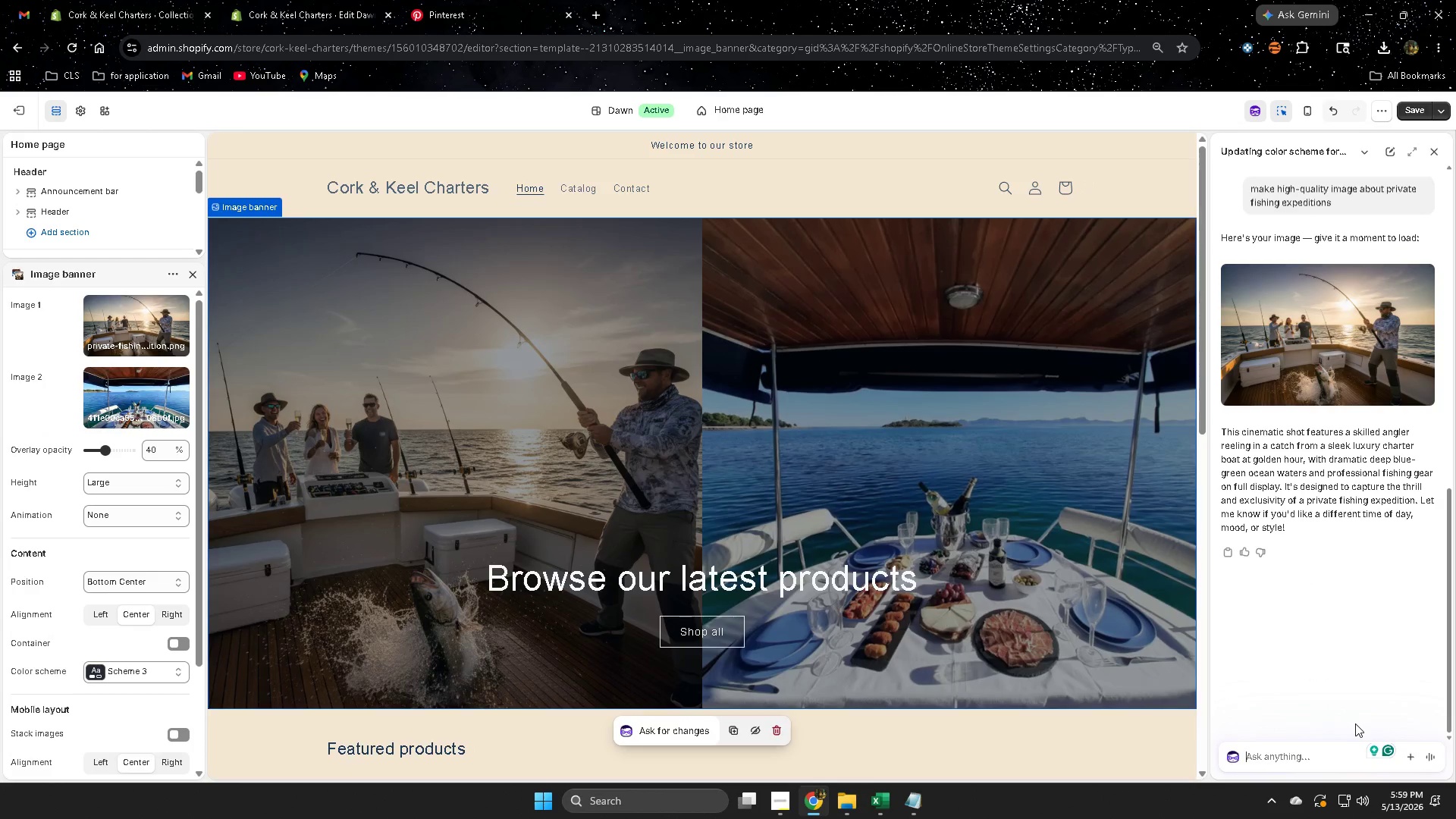 
type(can you make text i can s)
key(Backspace)
type(choose for my banner )
 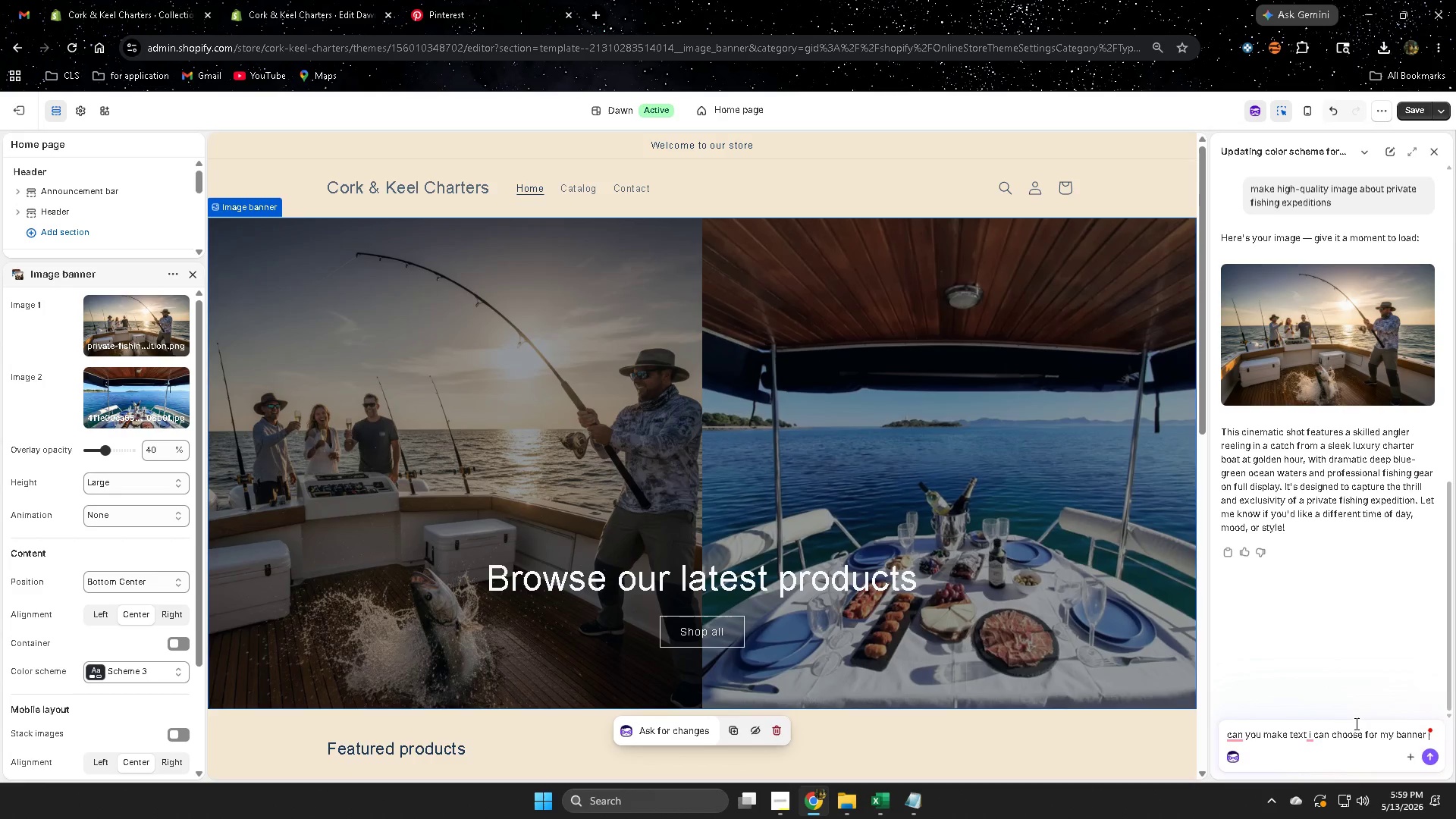 
key(Enter)
 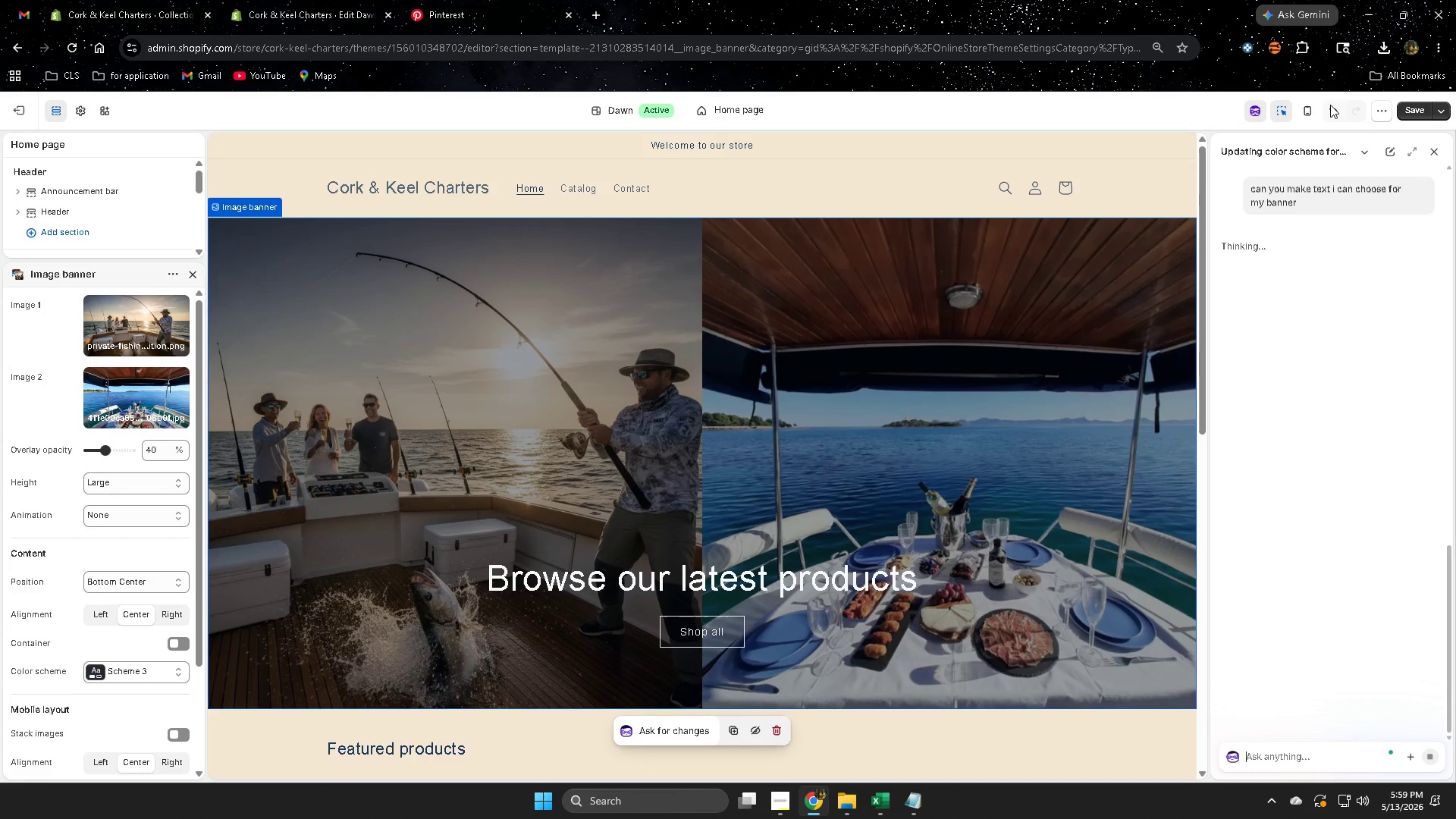 
scroll: coordinate [711, 406], scroll_direction: down, amount: 8.0
 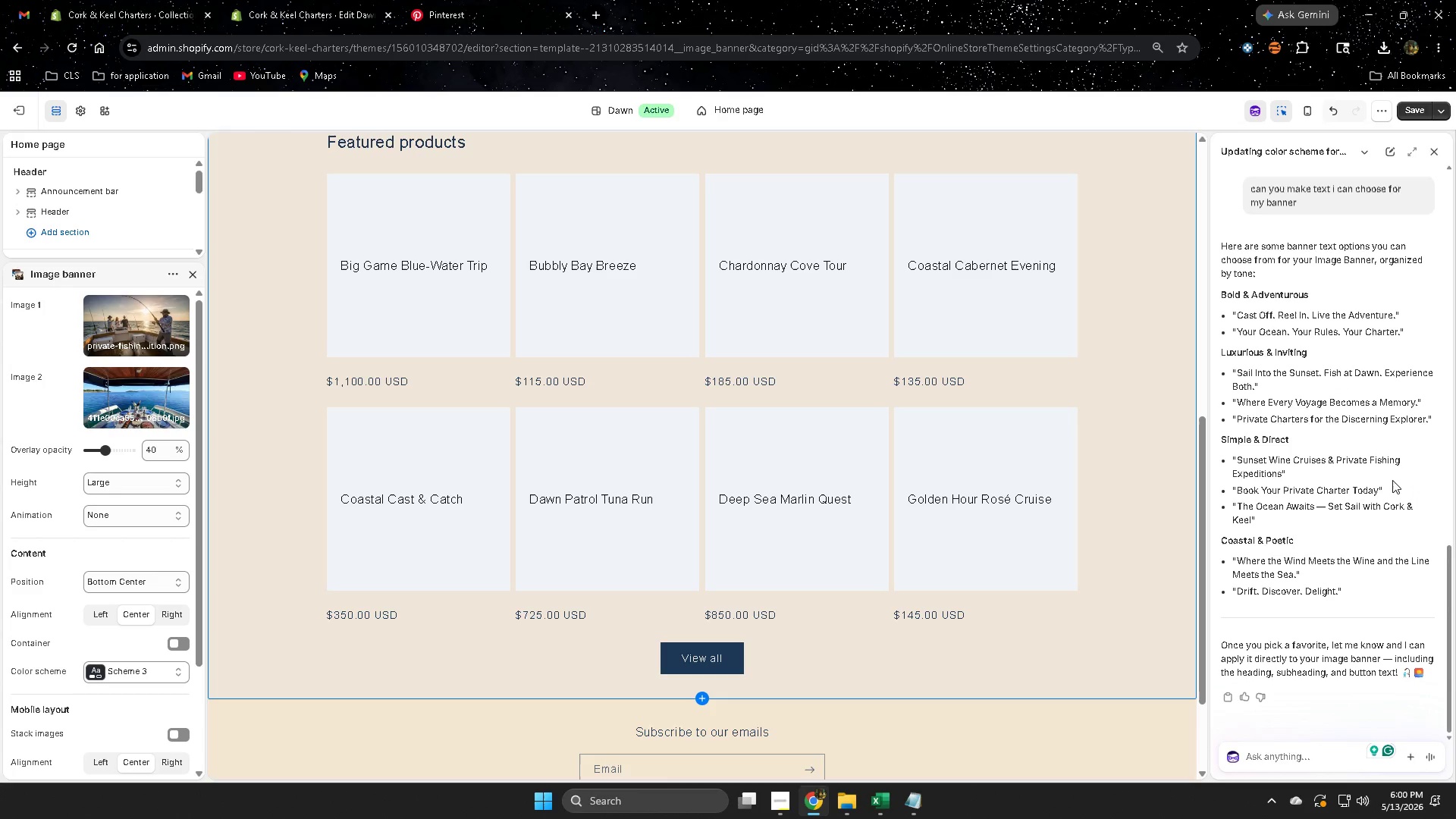 
wait(18.09)
 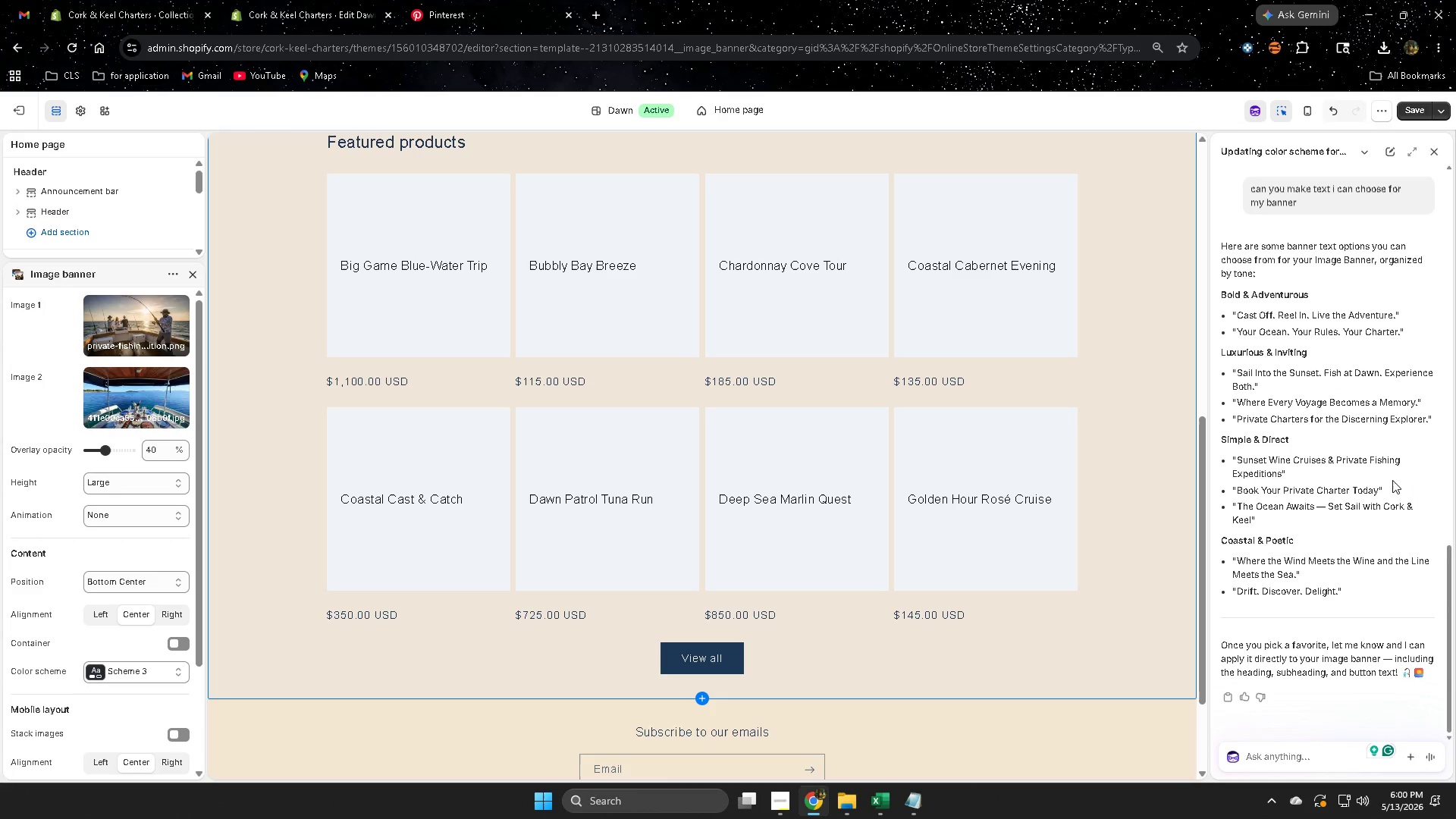 
left_click([1245, 461])
 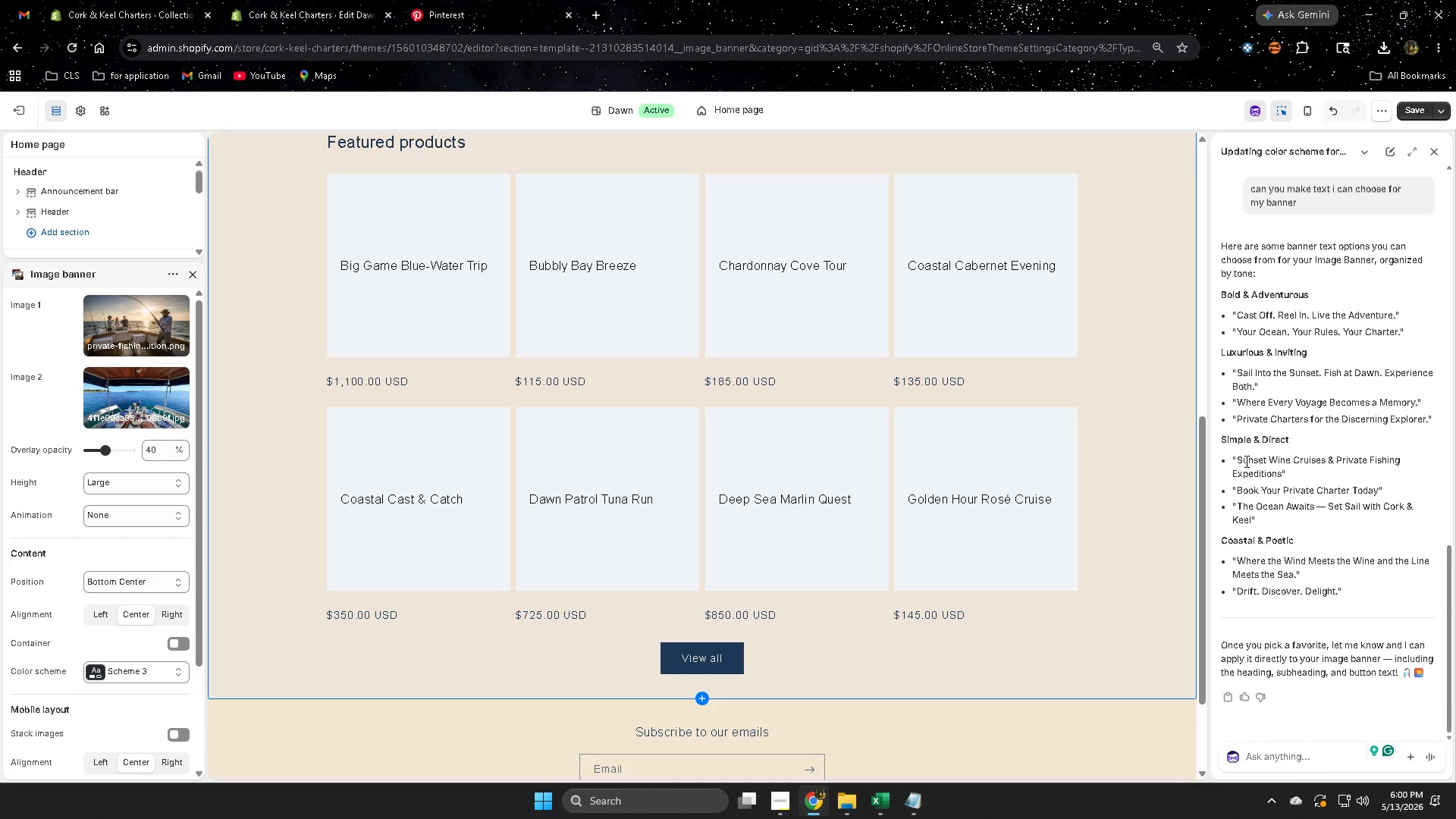 
left_click_drag(start_coordinate=[1245, 461], to_coordinate=[1249, 475])
 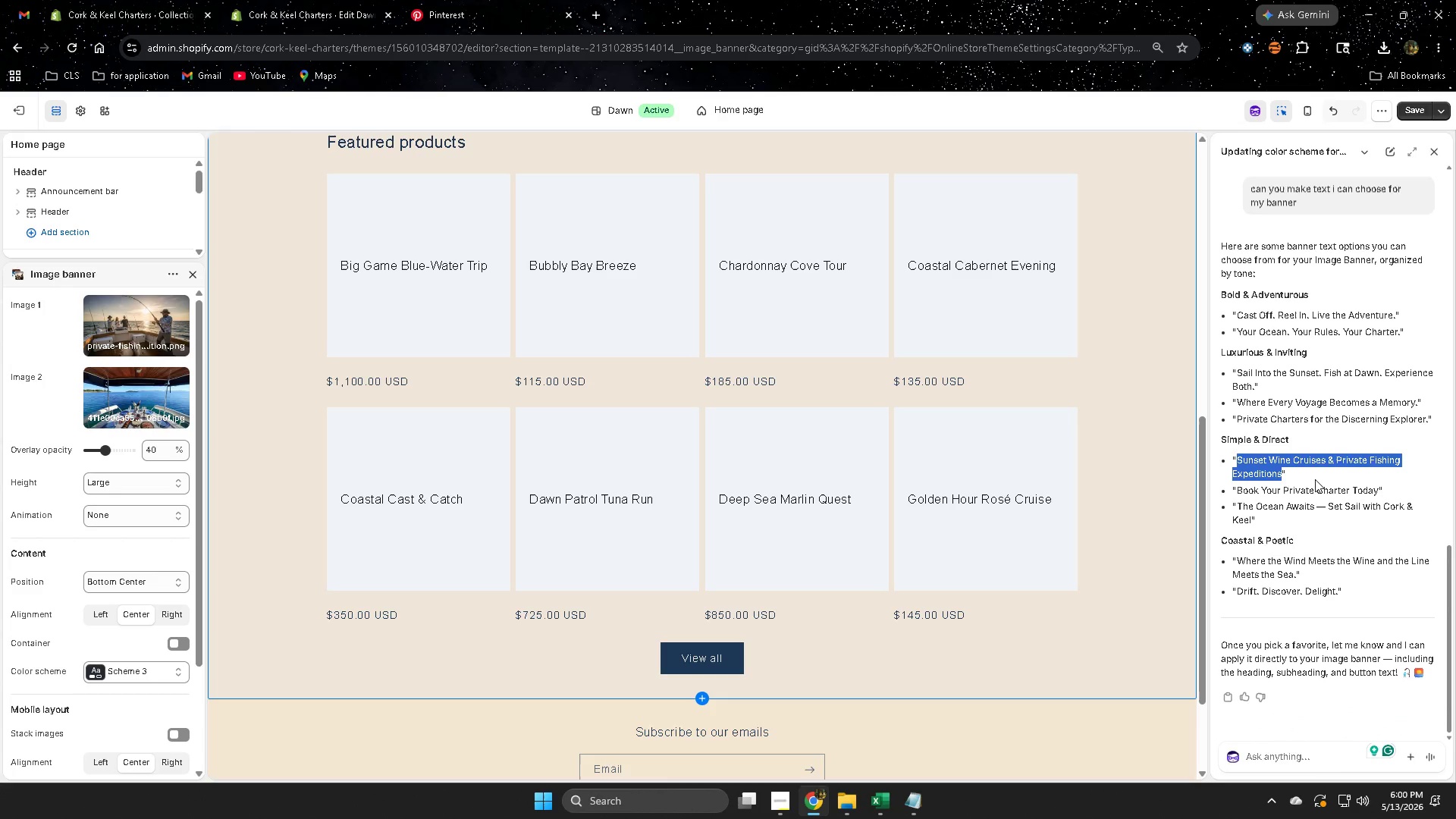 
key(Control+ControlLeft)
 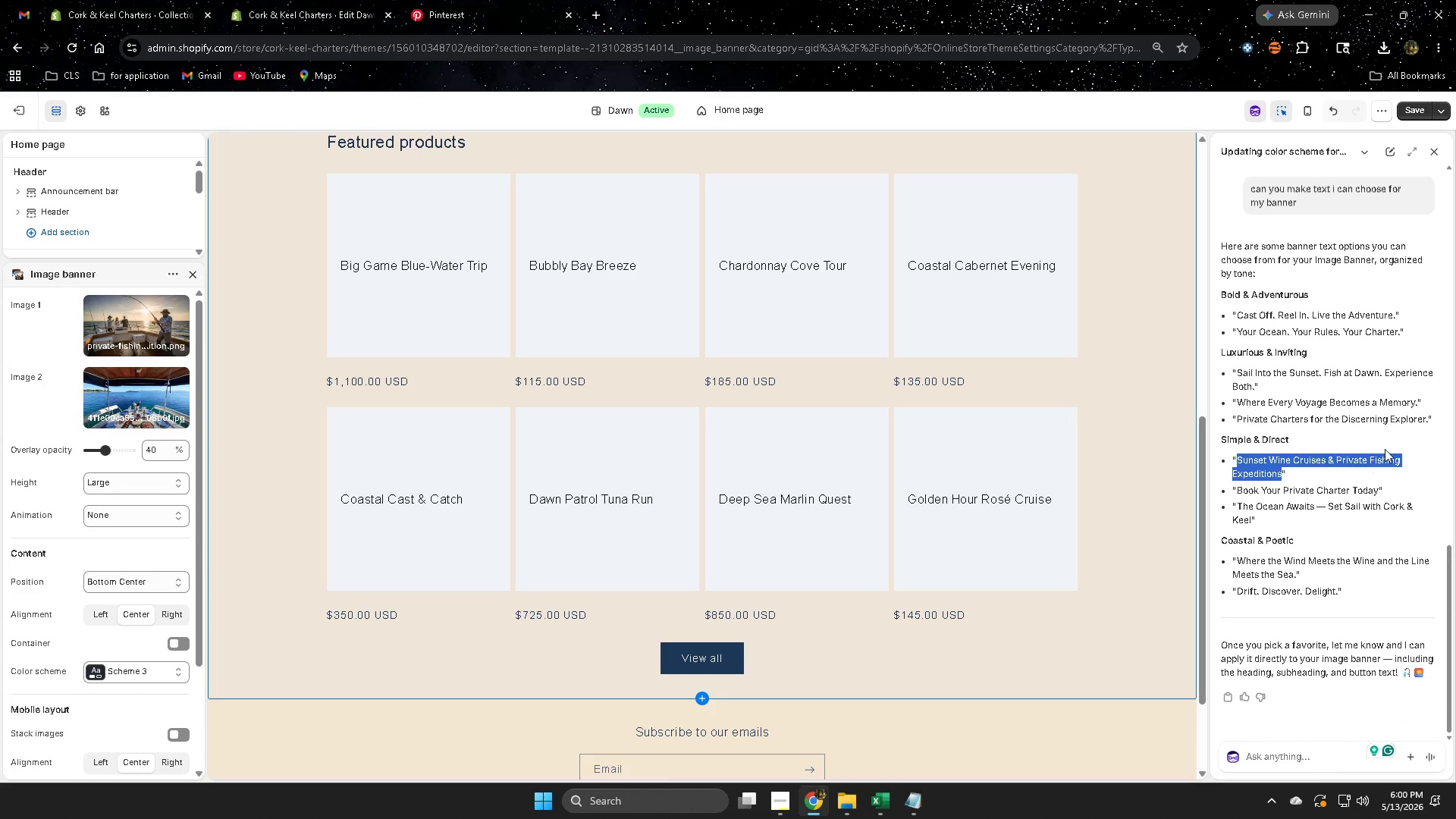 
key(Control+C)
 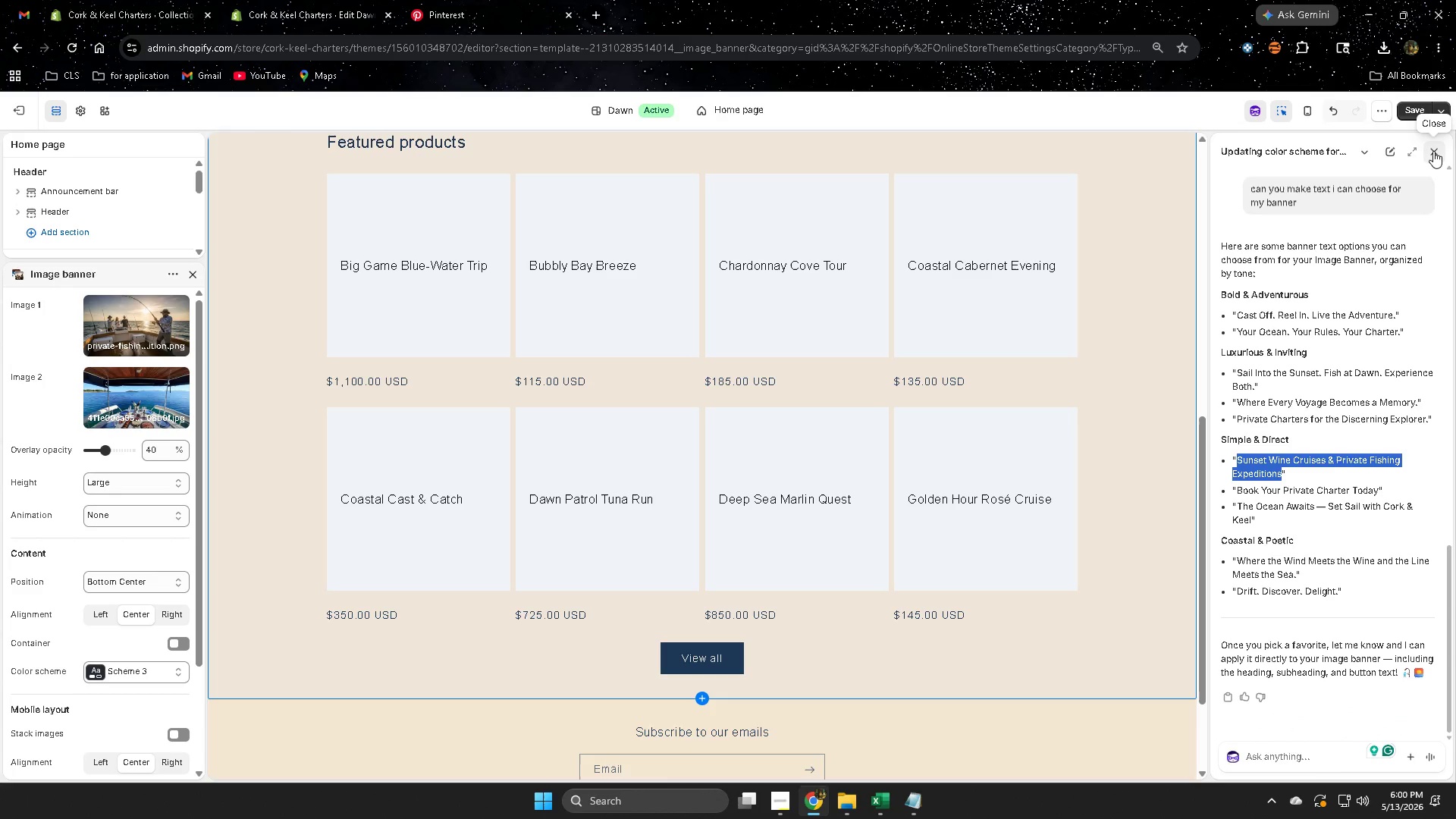 
left_click([1432, 152])
 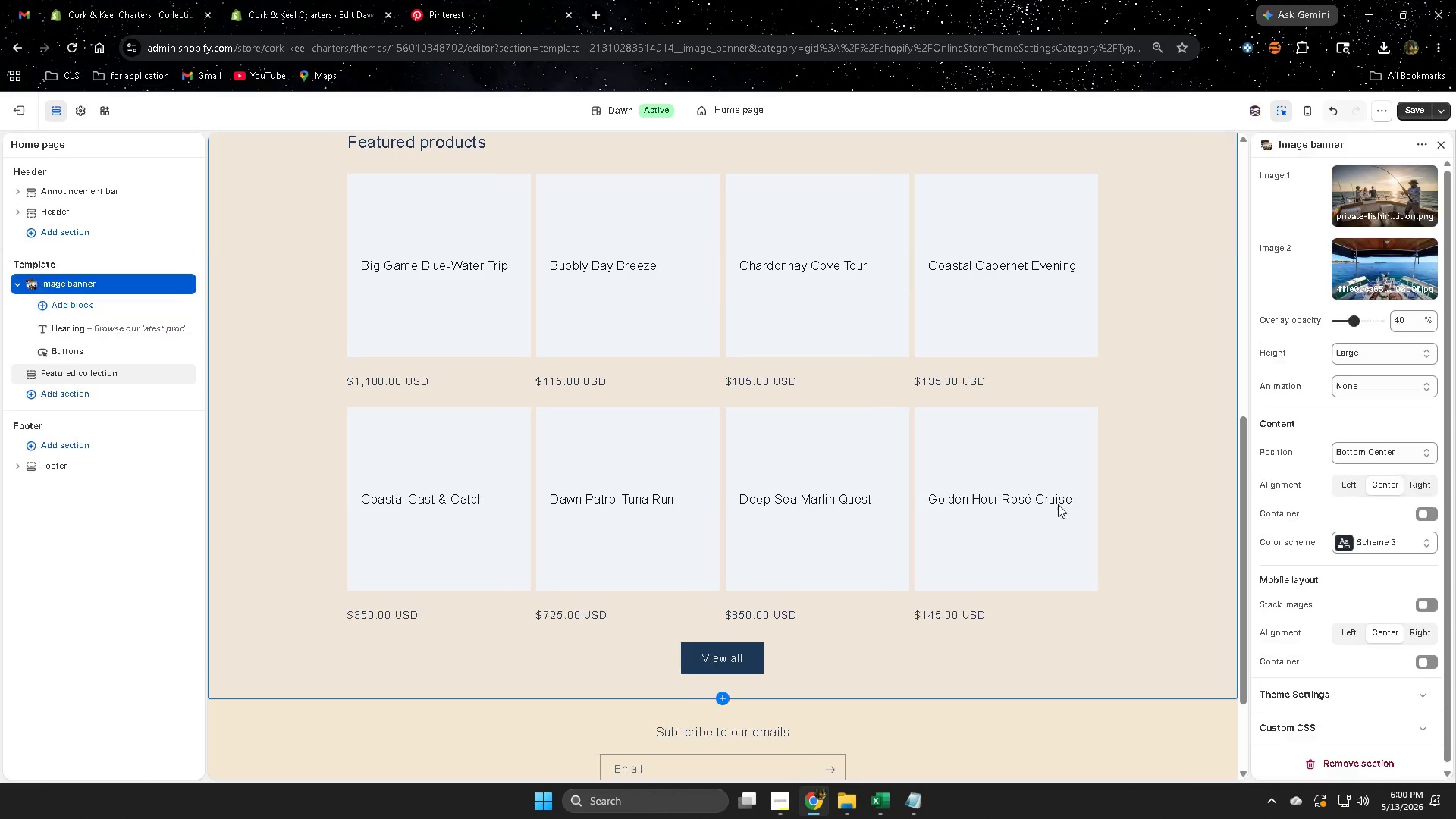 
scroll: coordinate [1035, 514], scroll_direction: up, amount: 6.0
 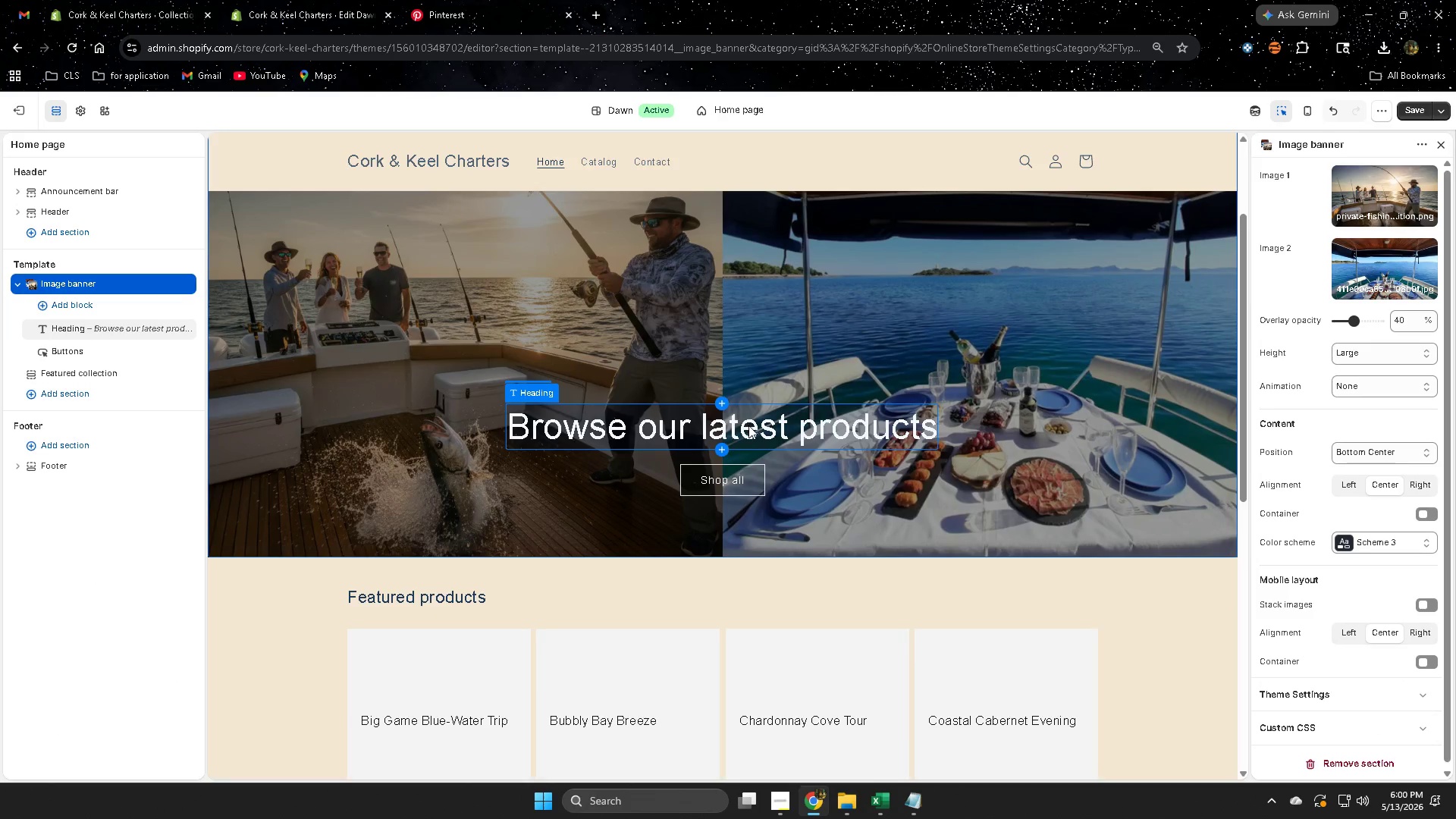 
double_click([748, 425])
 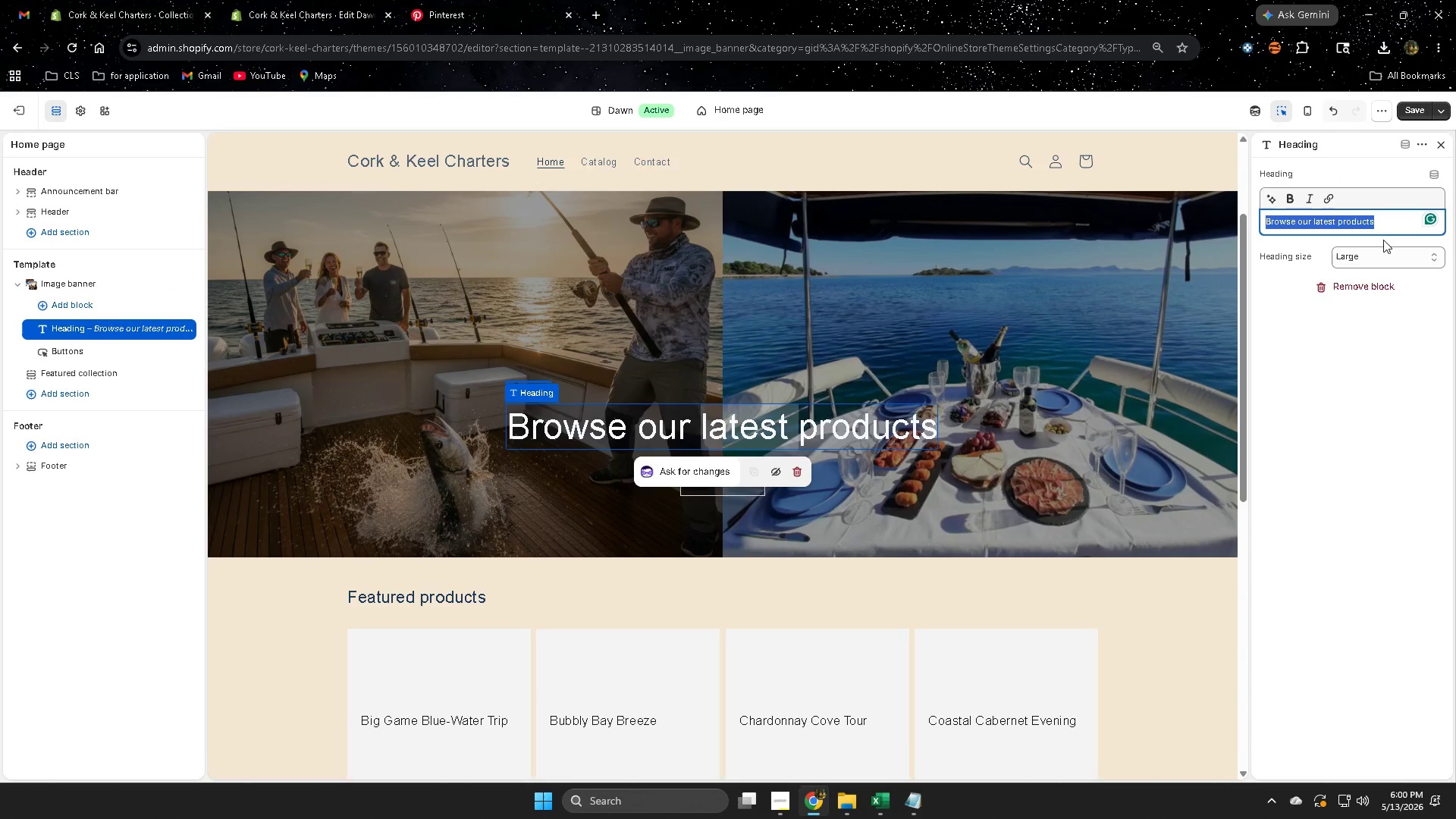 
double_click([1379, 224])
 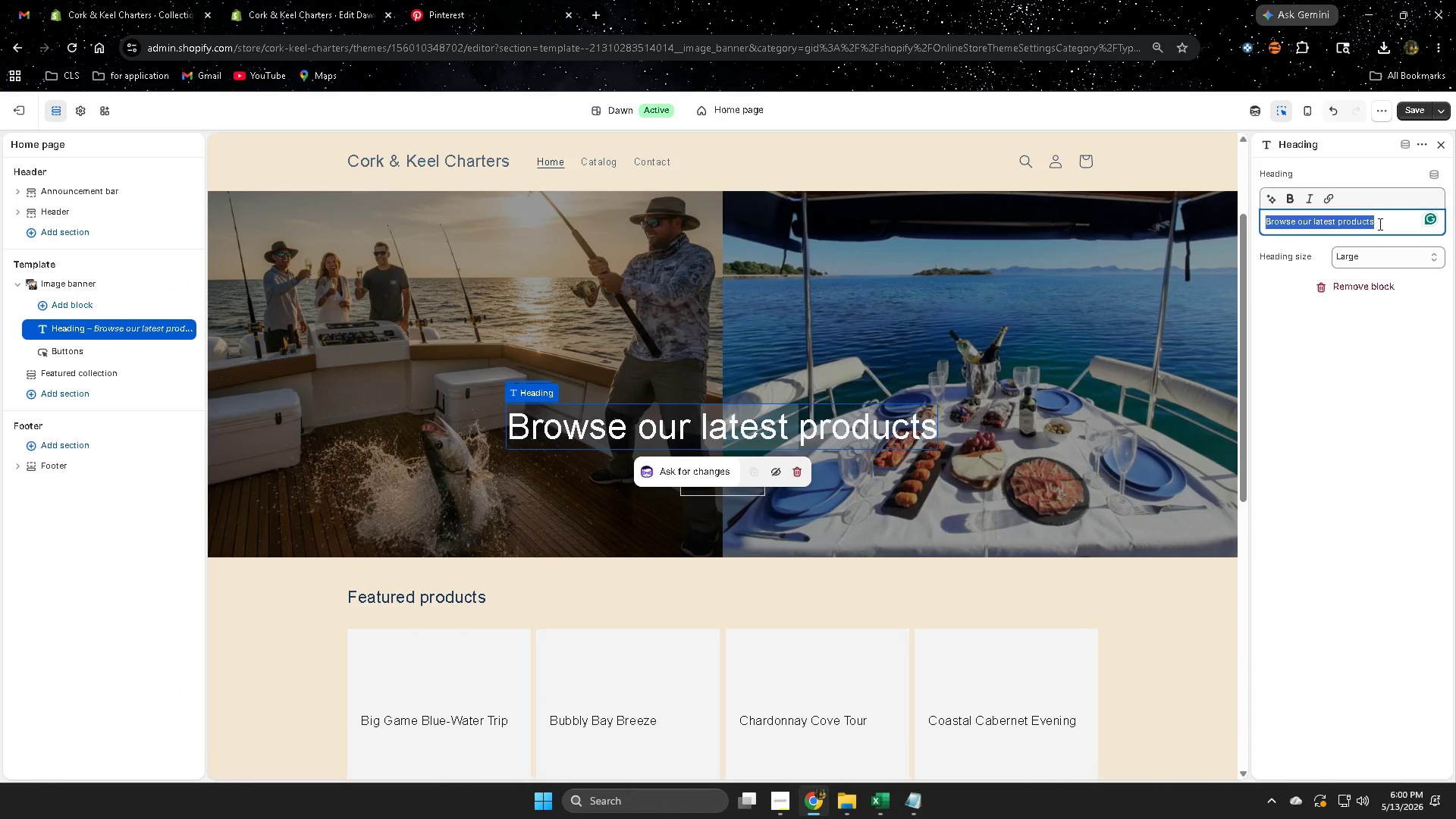 
triple_click([1379, 224])
 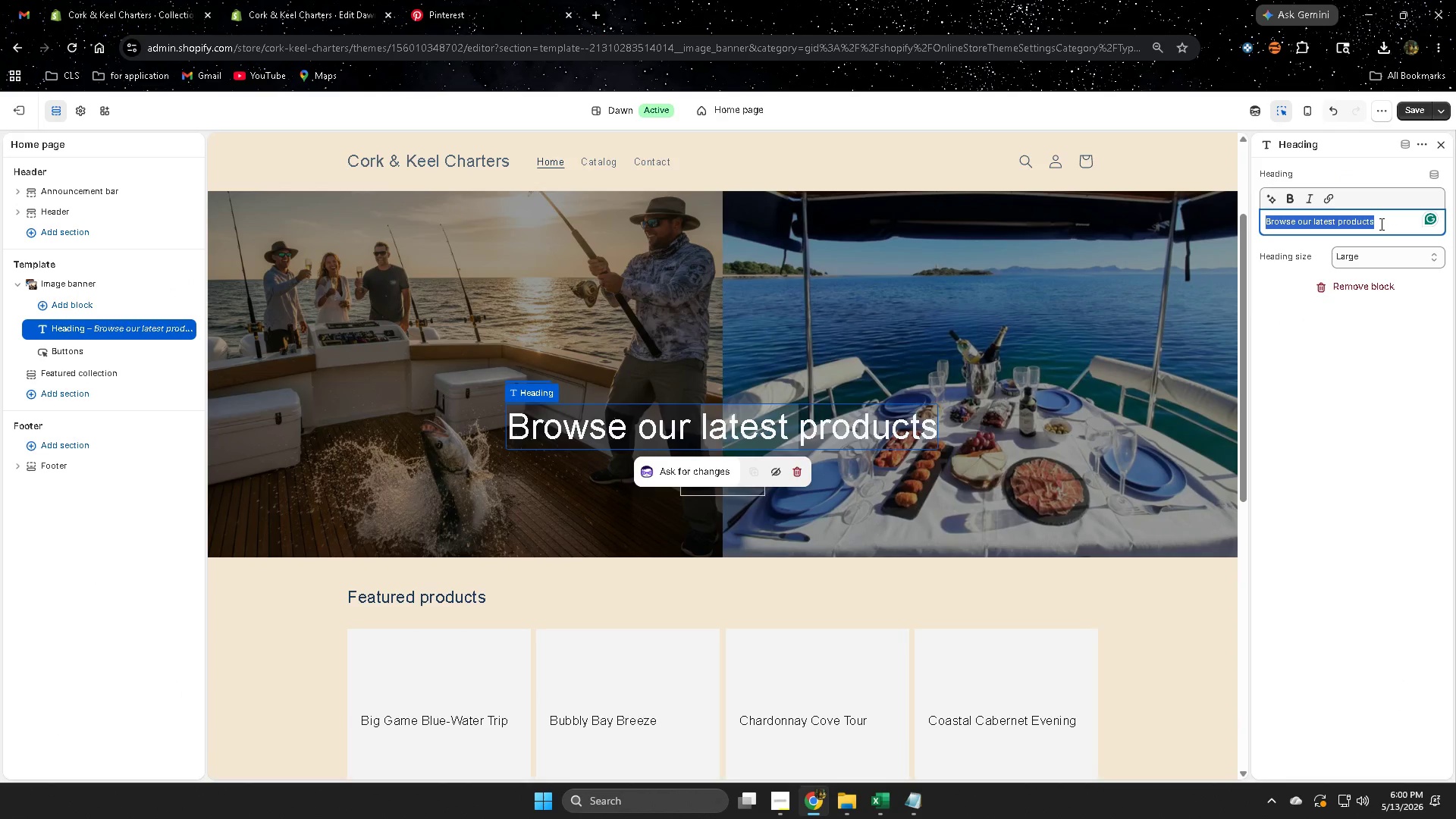 
key(Control+ControlLeft)
 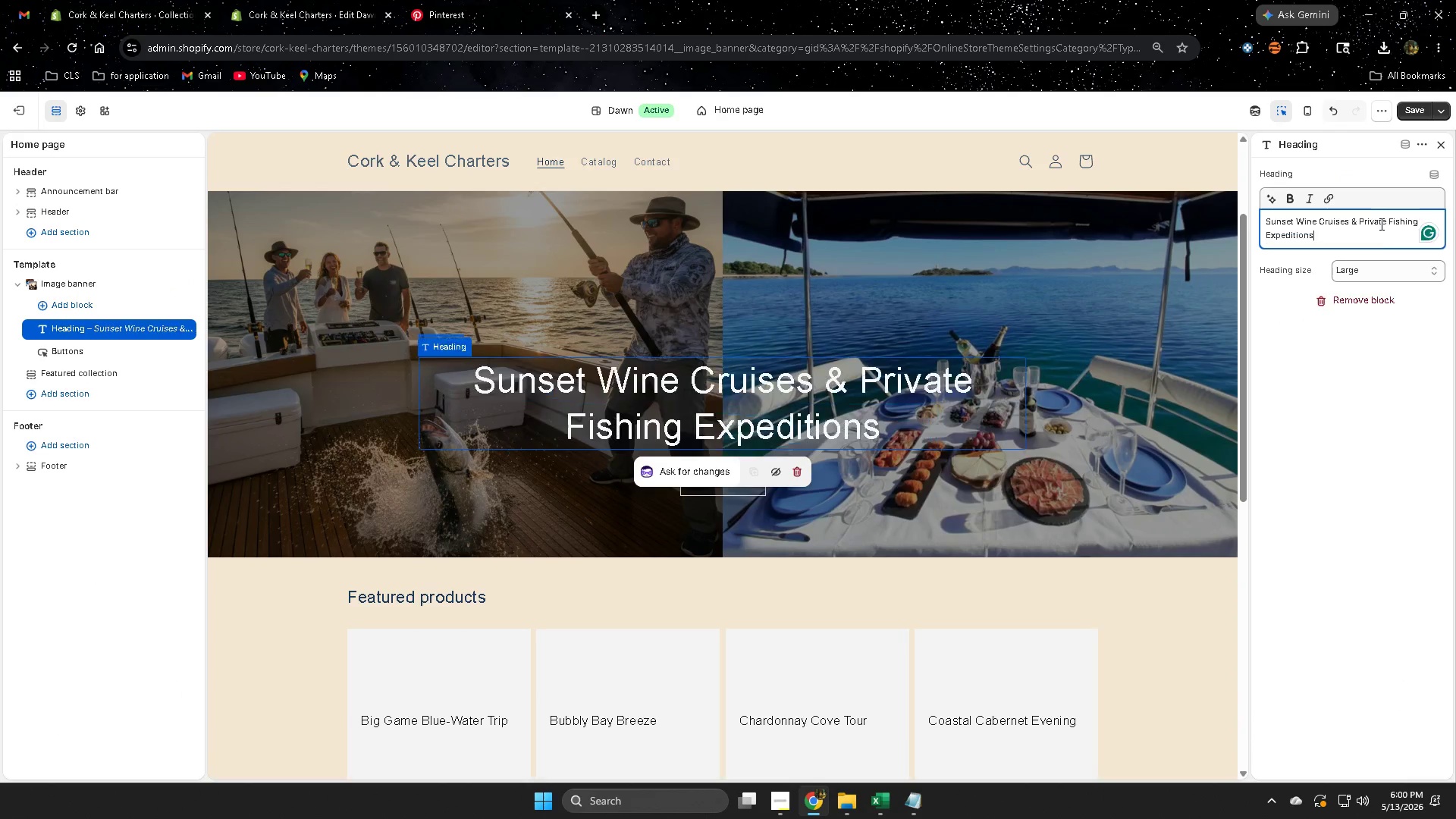 
key(Control+V)
 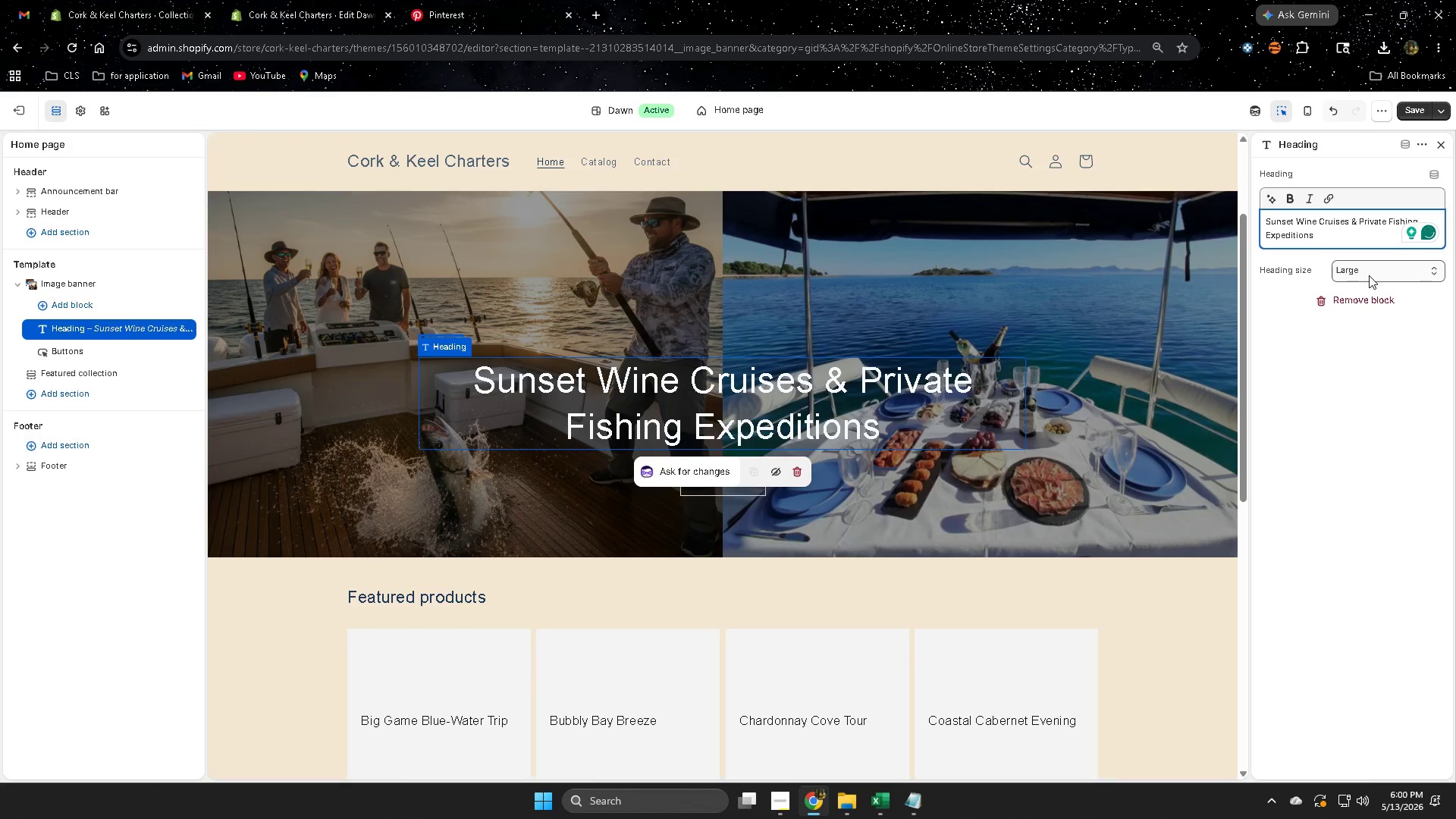 
left_click([1369, 275])
 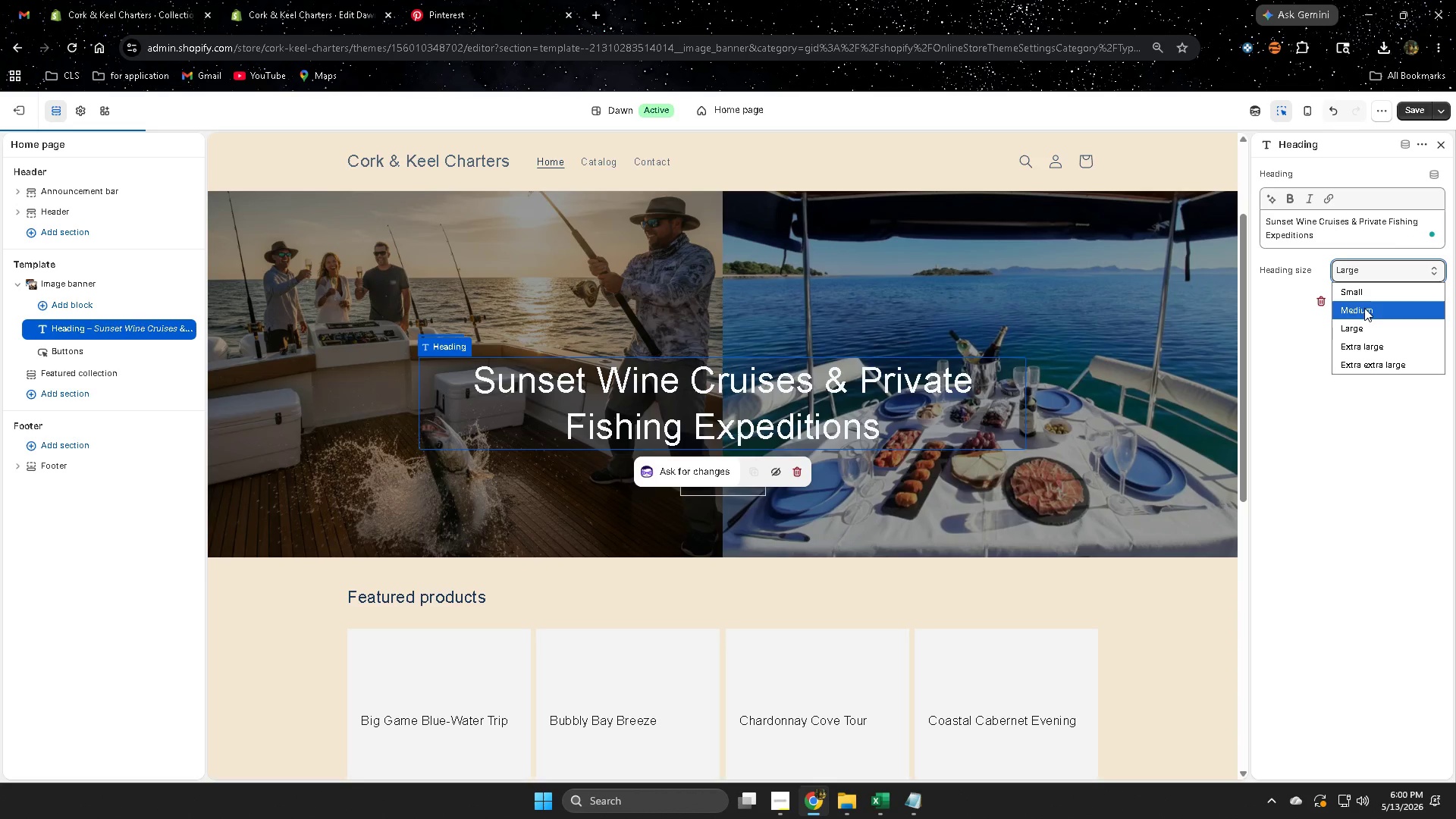 
left_click([1364, 308])
 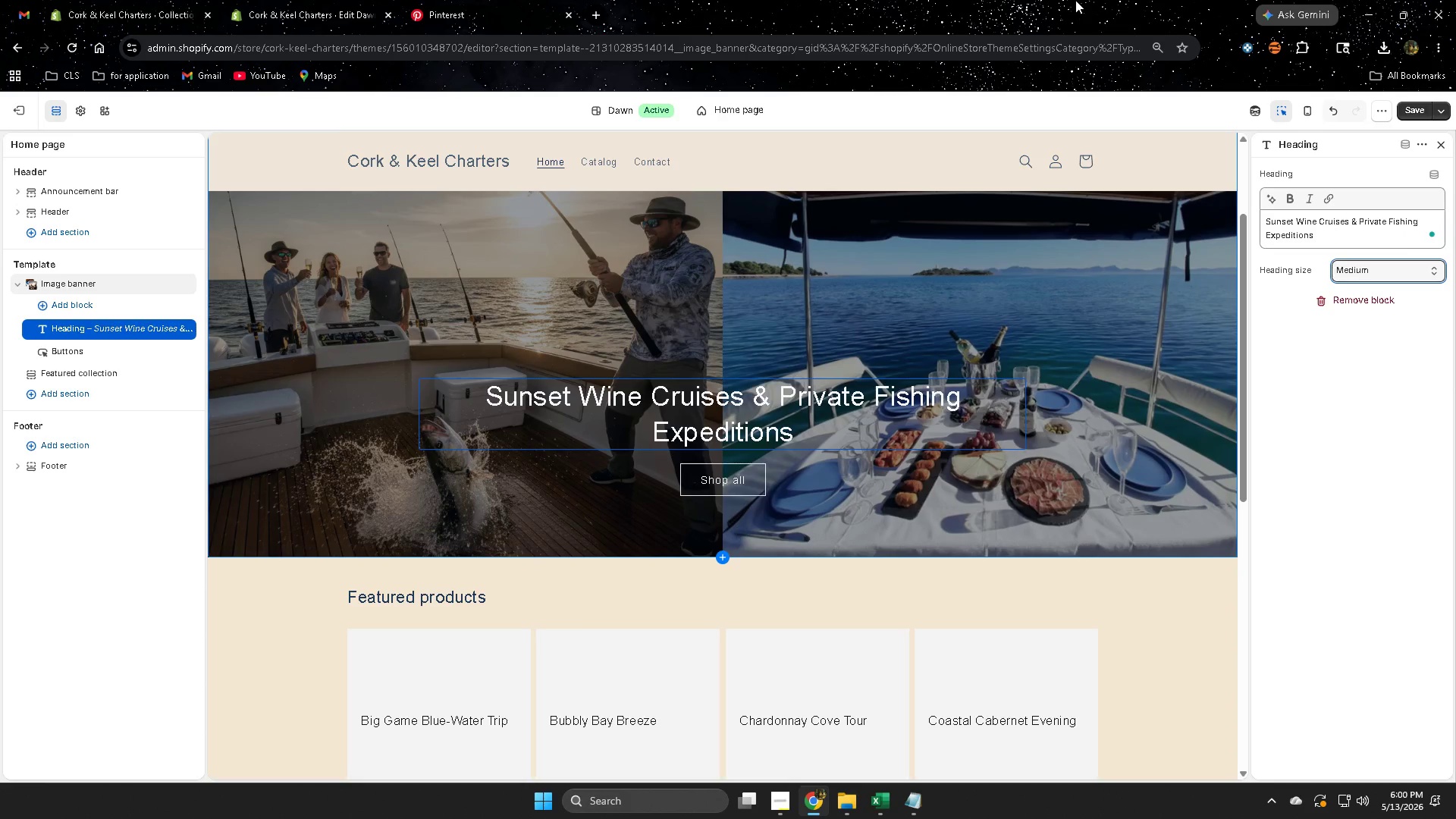 
left_click([1418, 112])
 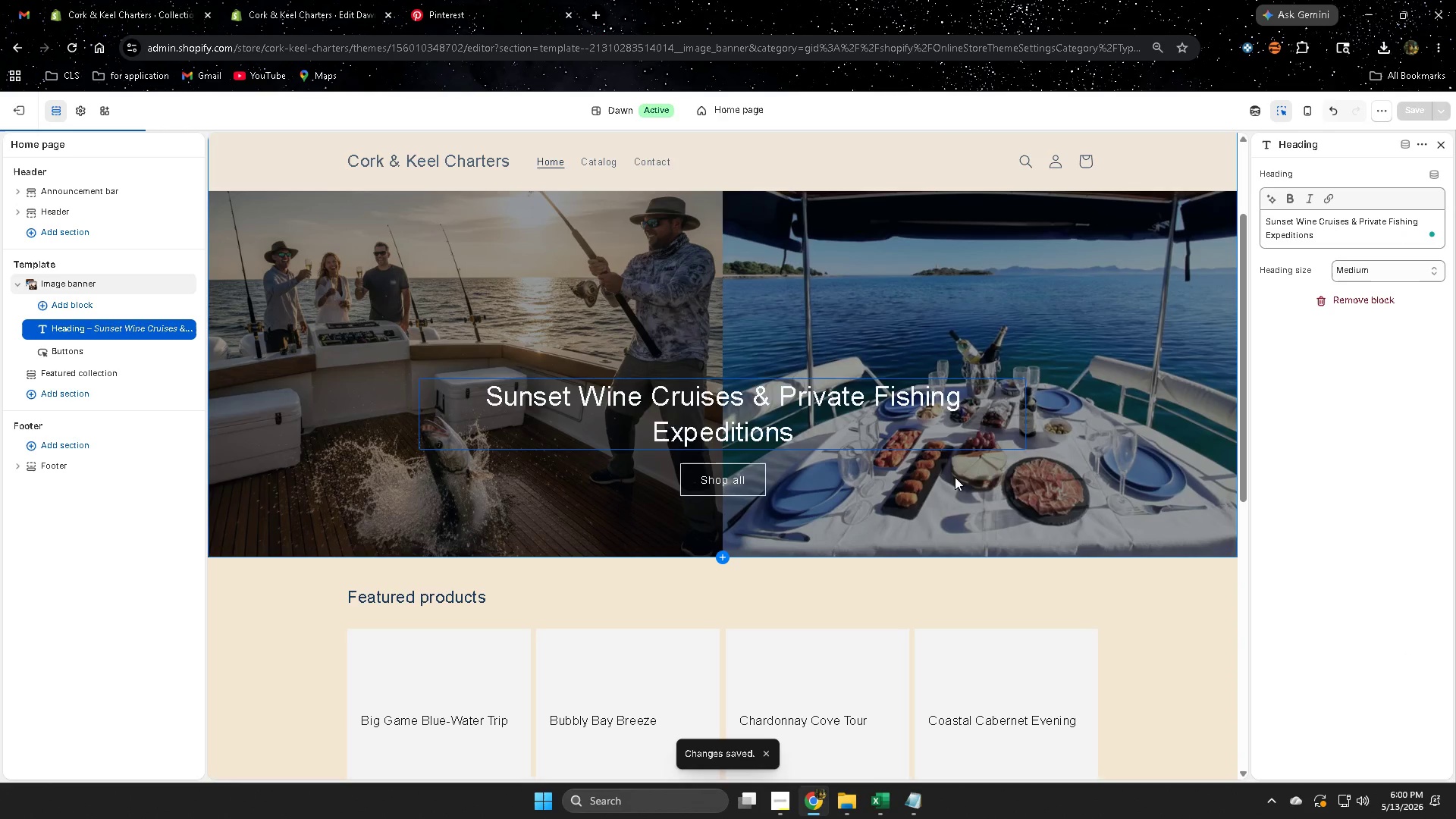 
left_click([949, 0])
 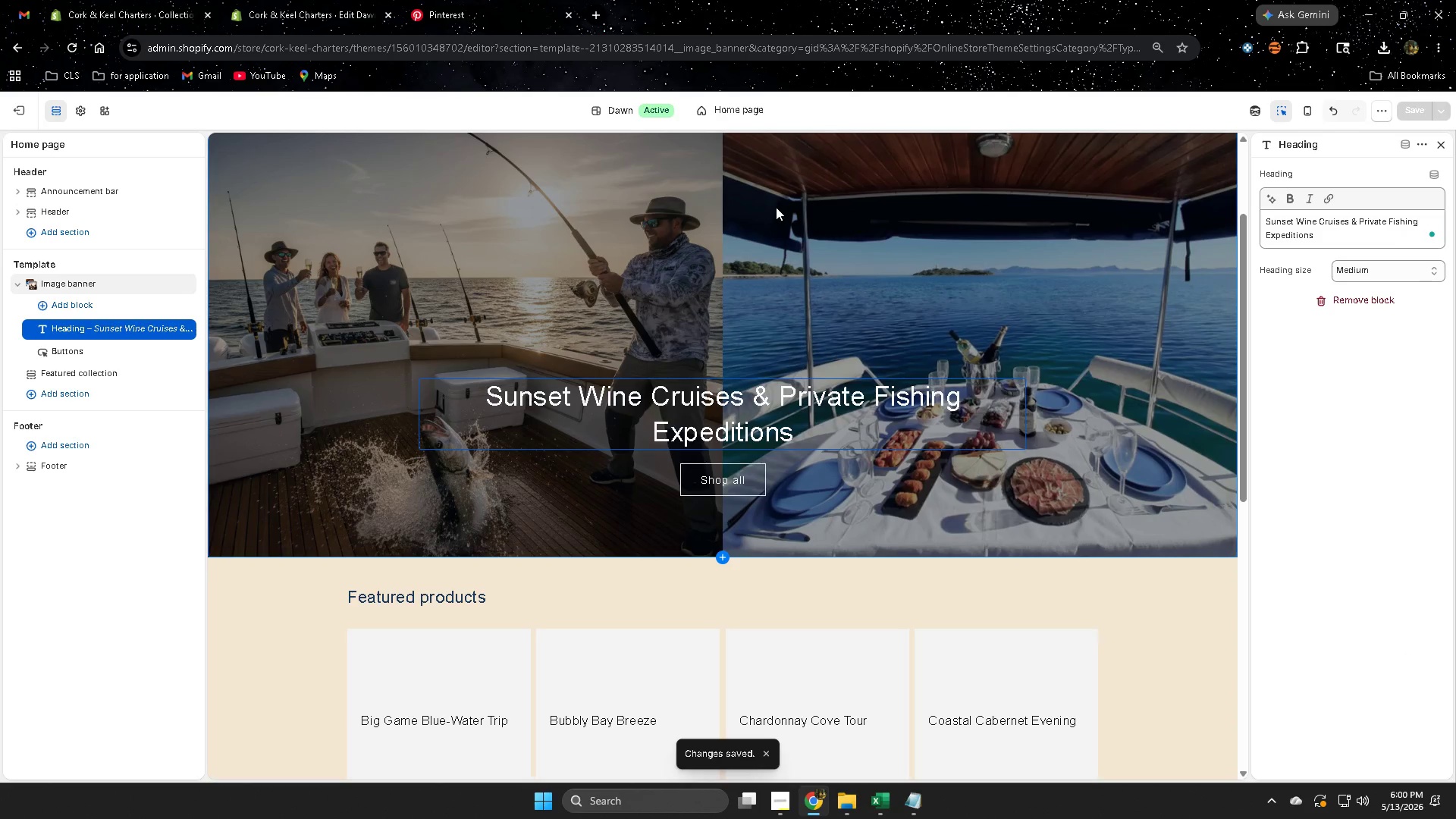 
scroll: coordinate [871, 360], scroll_direction: none, amount: 0.0
 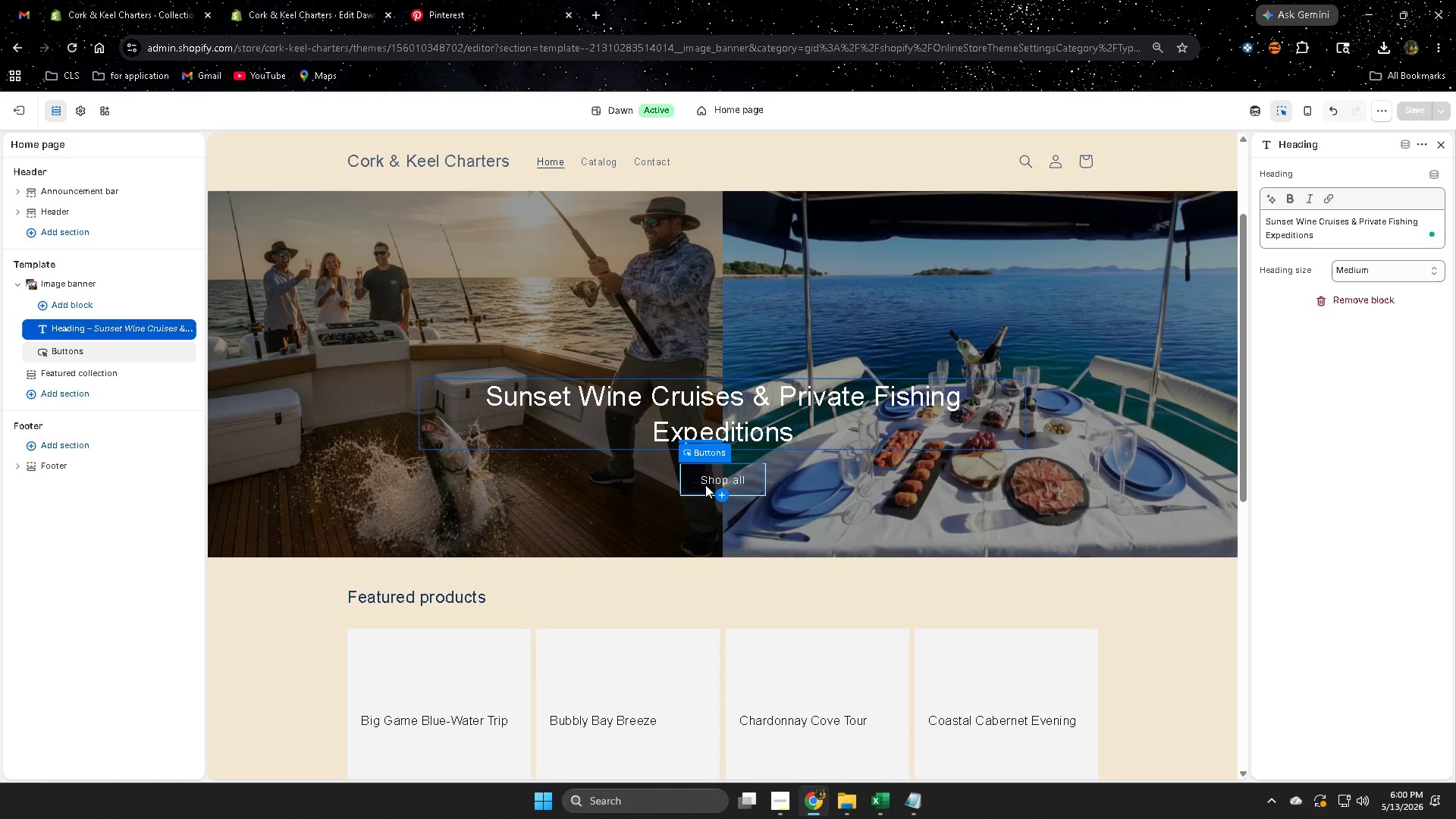 
left_click([711, 481])
 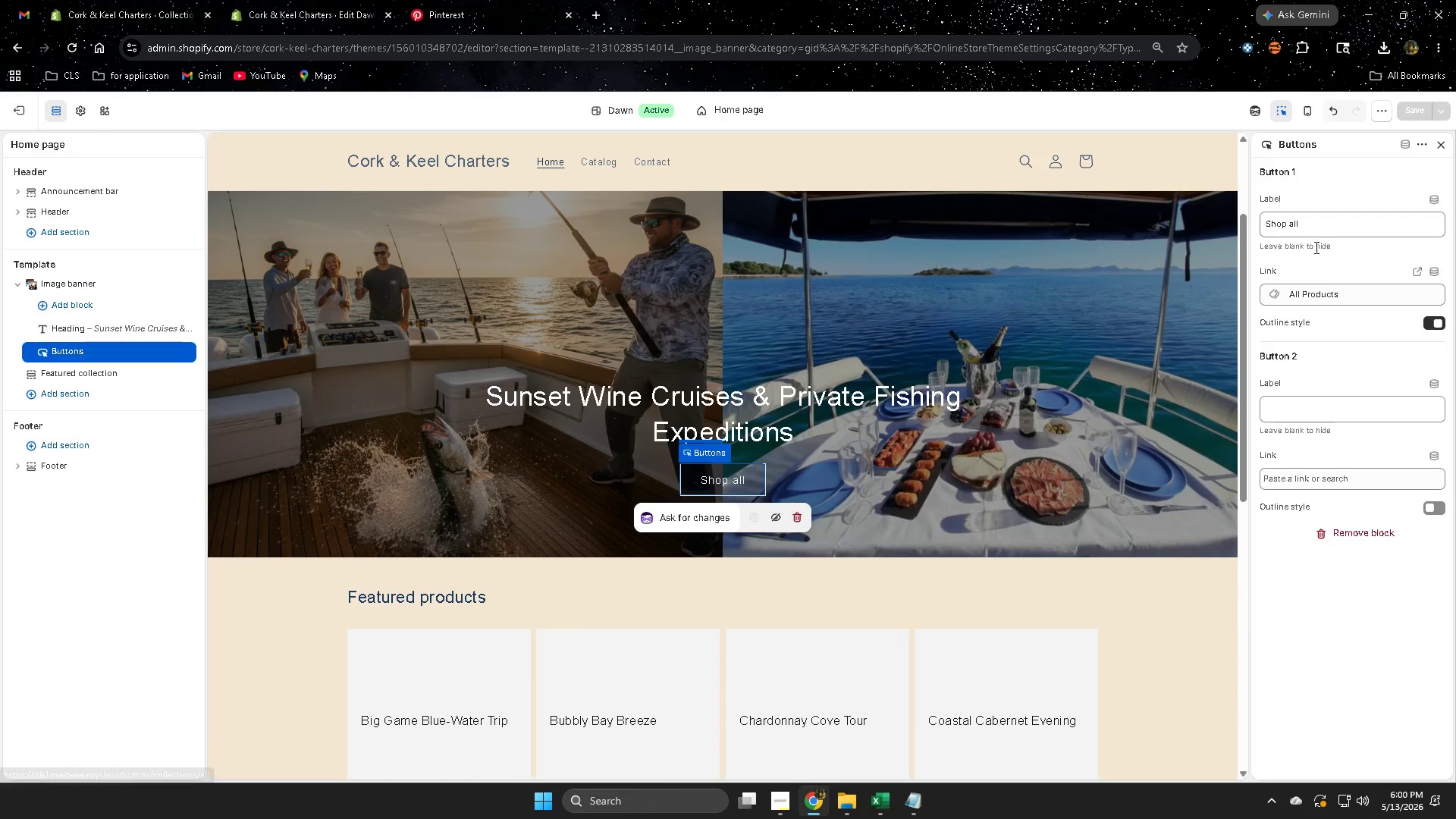 
double_click([1325, 224])
 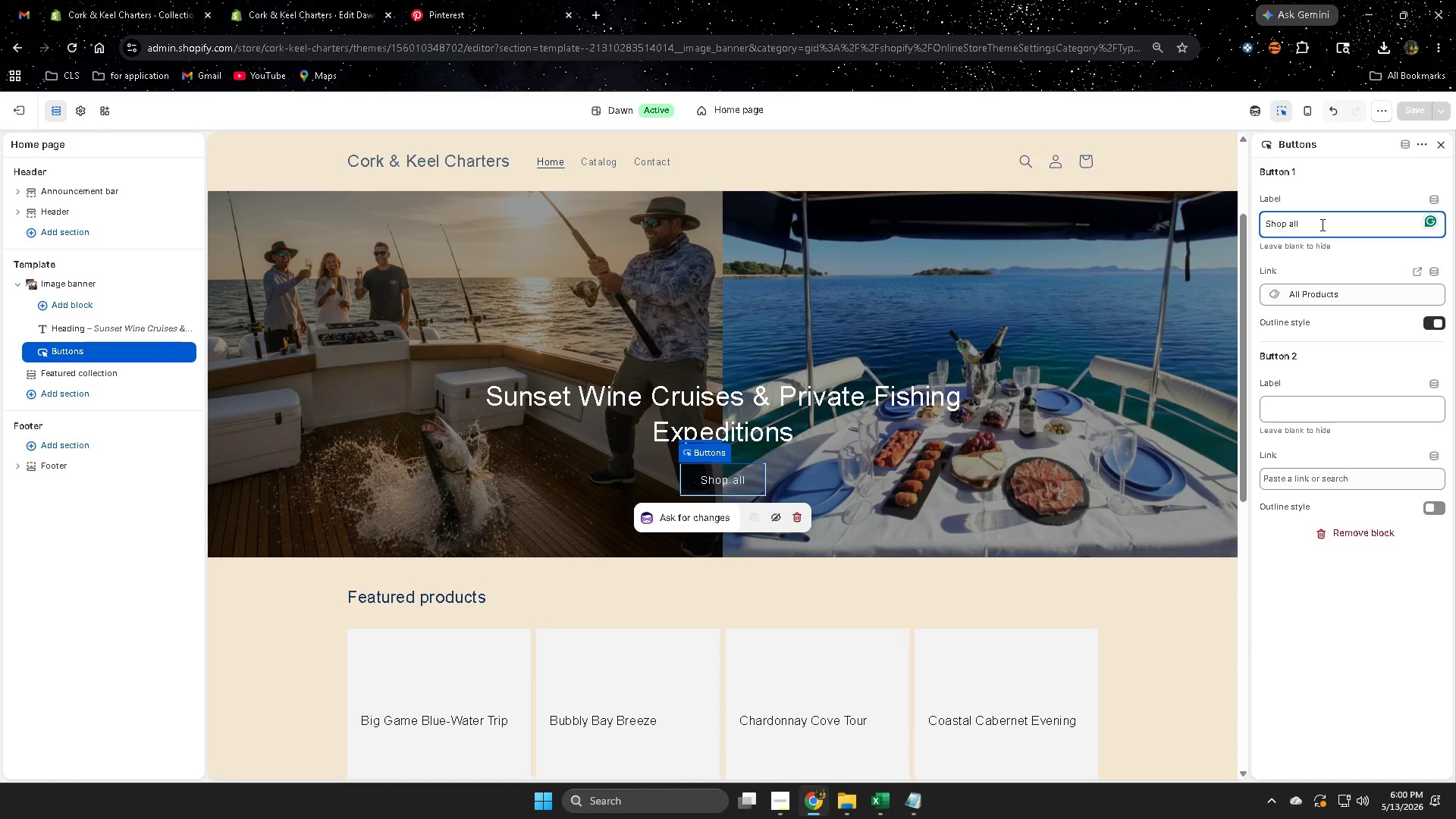 
double_click([1321, 224])
 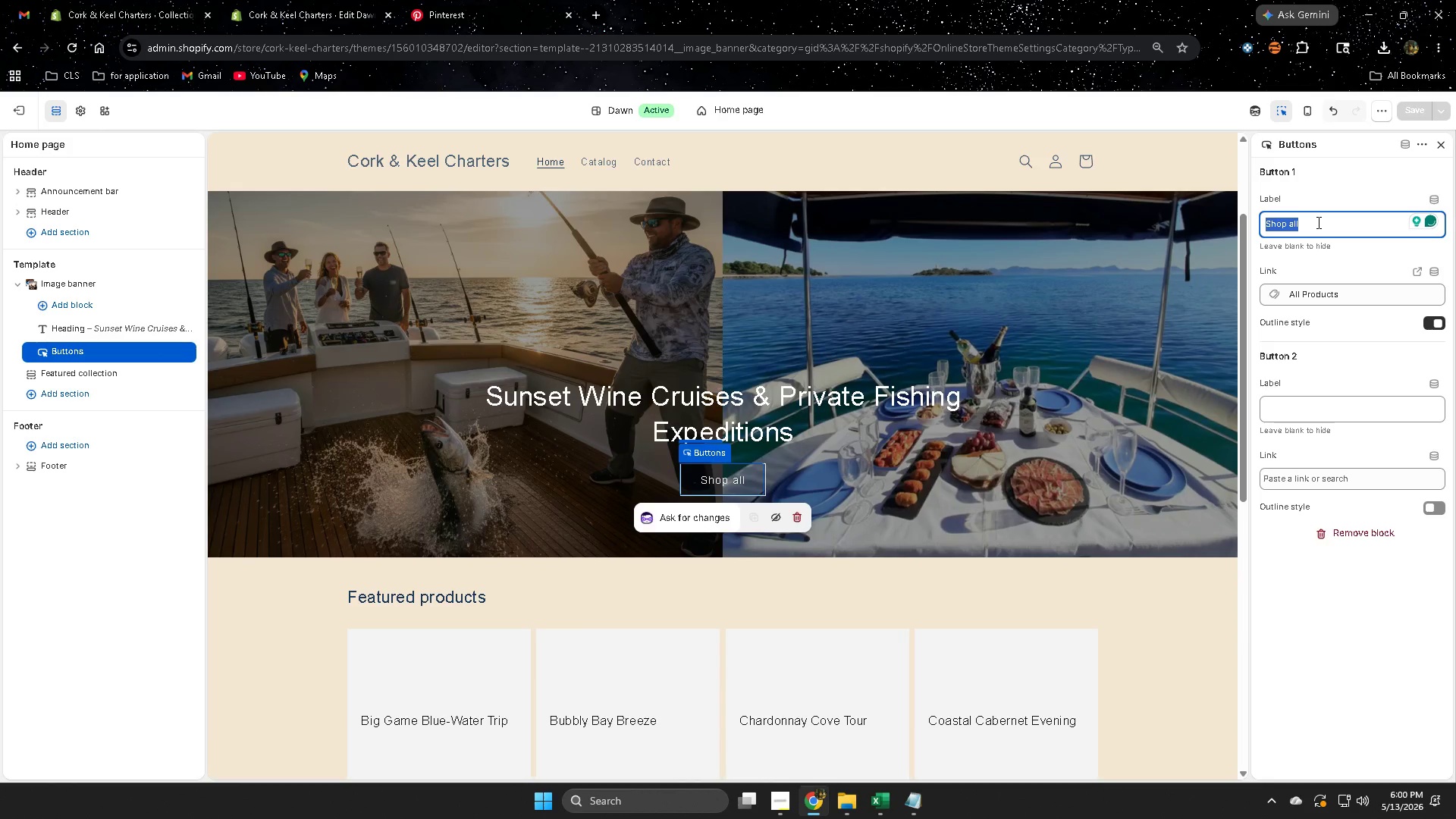 
type(Chooese )
key(Backspace)
key(Backspace)
key(Backspace)
key(Backspace)
type(se your trup)
key(Backspace)
key(Backspace)
type(op)
key(Backspace)
key(Backspace)
type(iu)
key(Backspace)
type(p hg)
key(Backspace)
key(Backspace)
type(here)
 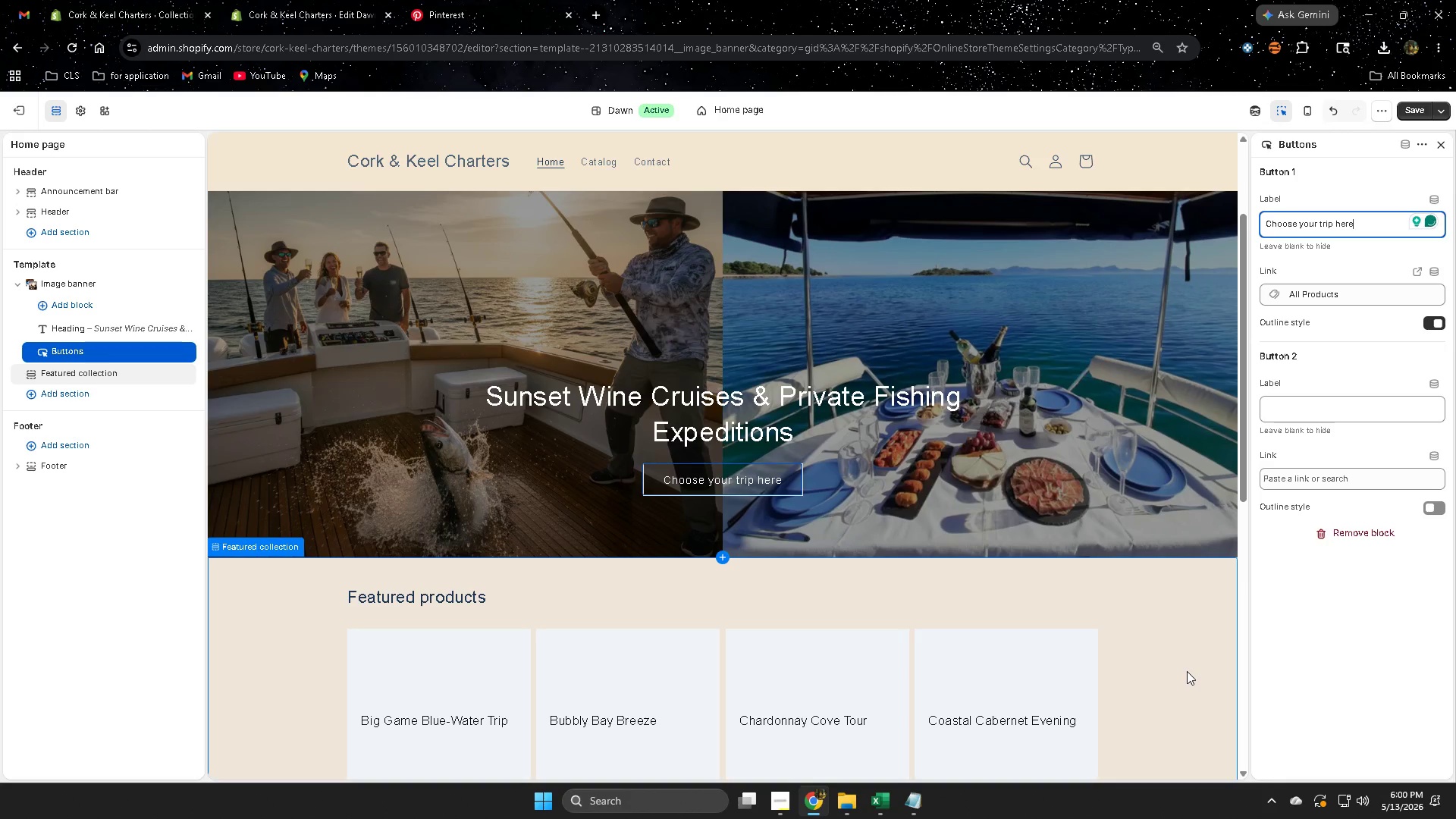 
wait(5.83)
 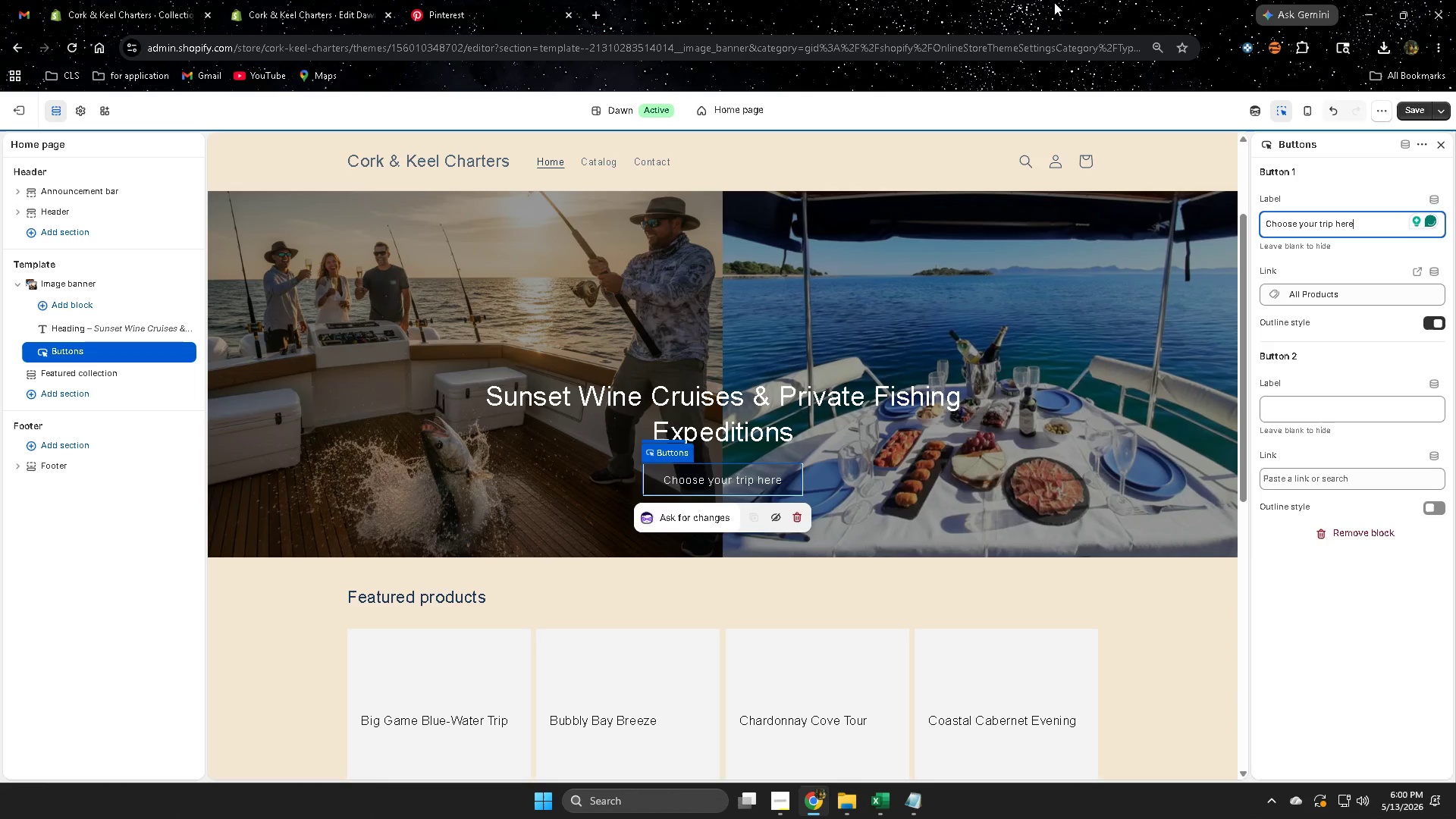 
mouse_move([767, 478])
 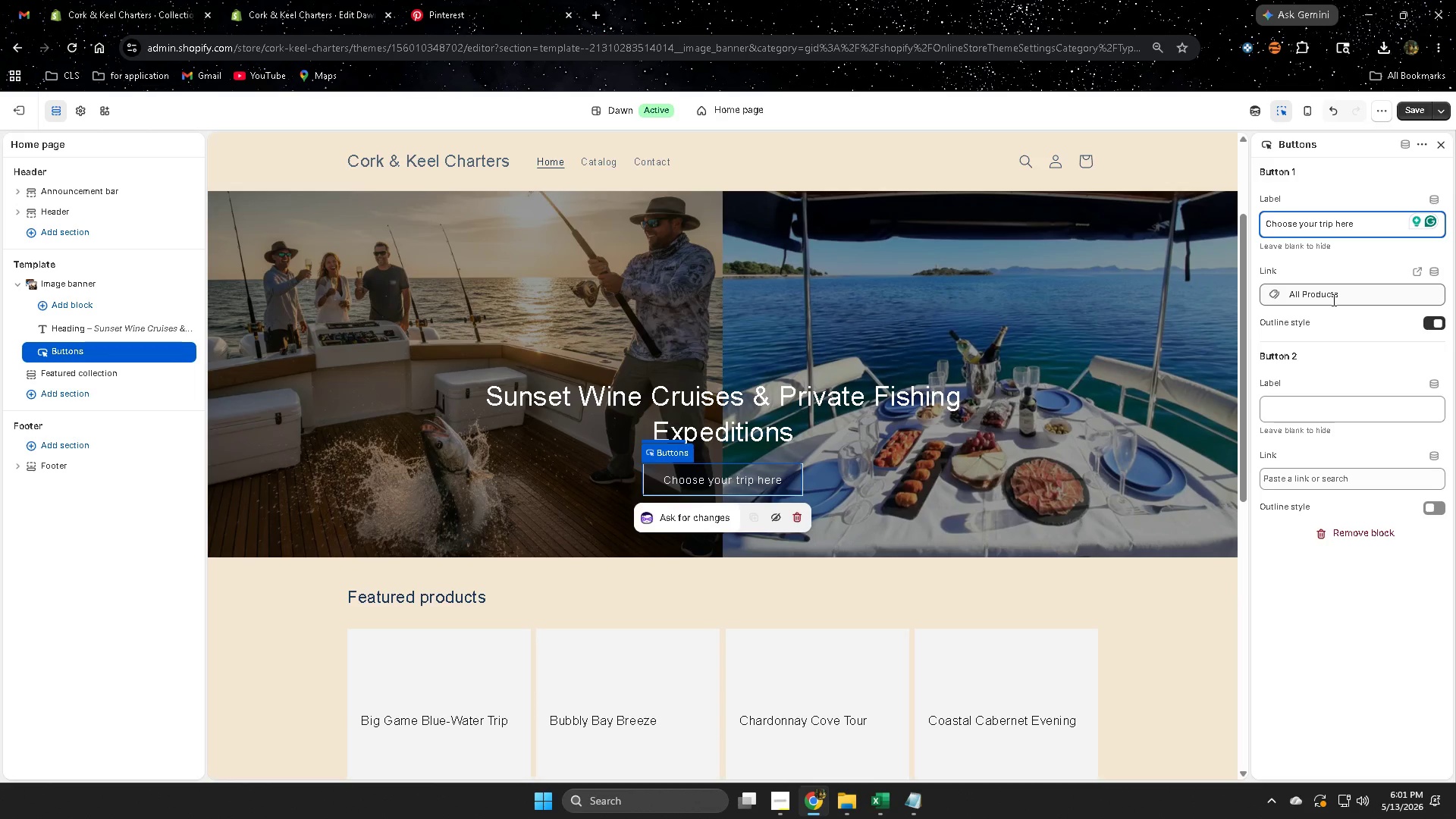 
left_click([1332, 300])
 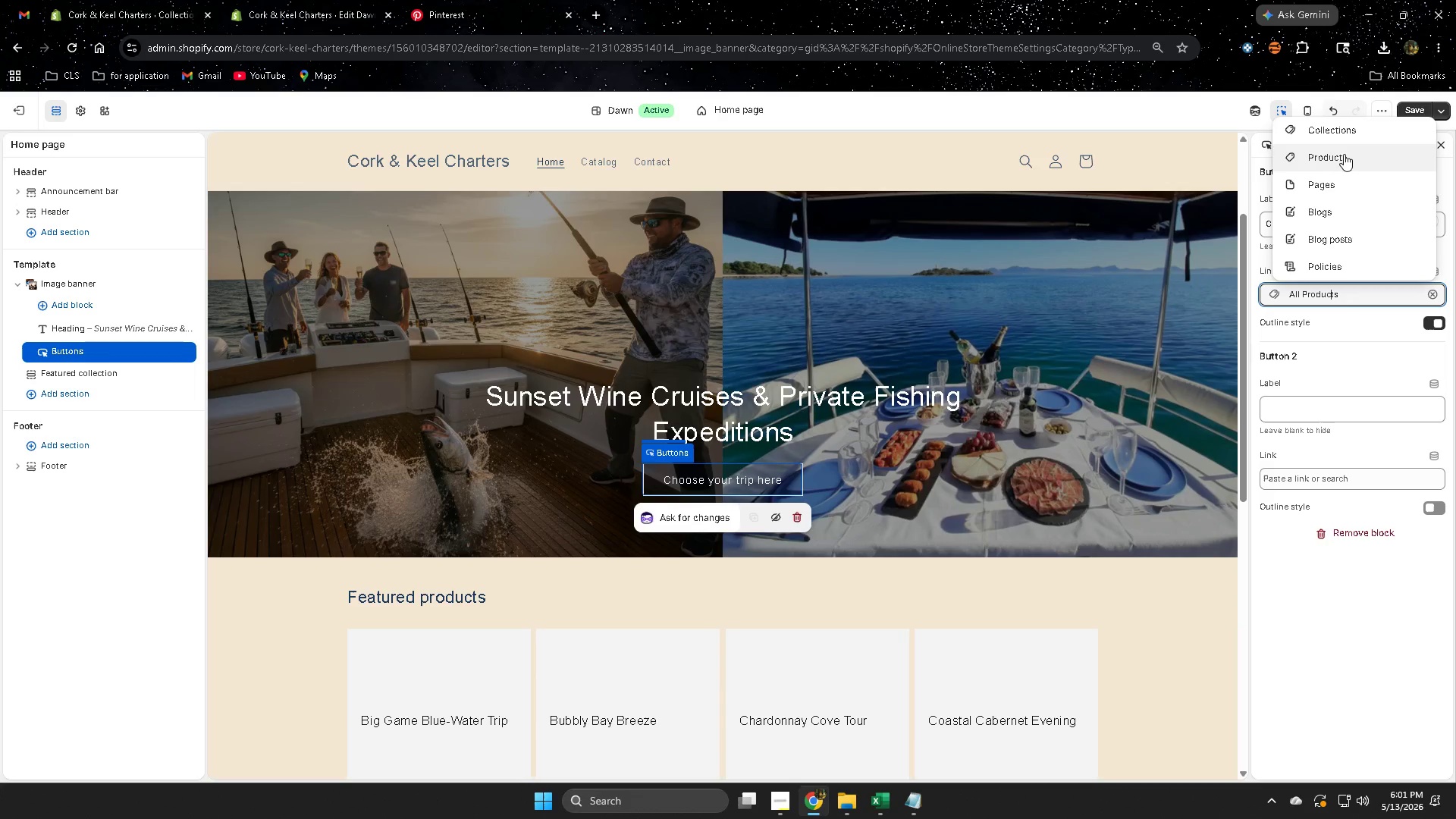 
left_click([1344, 130])
 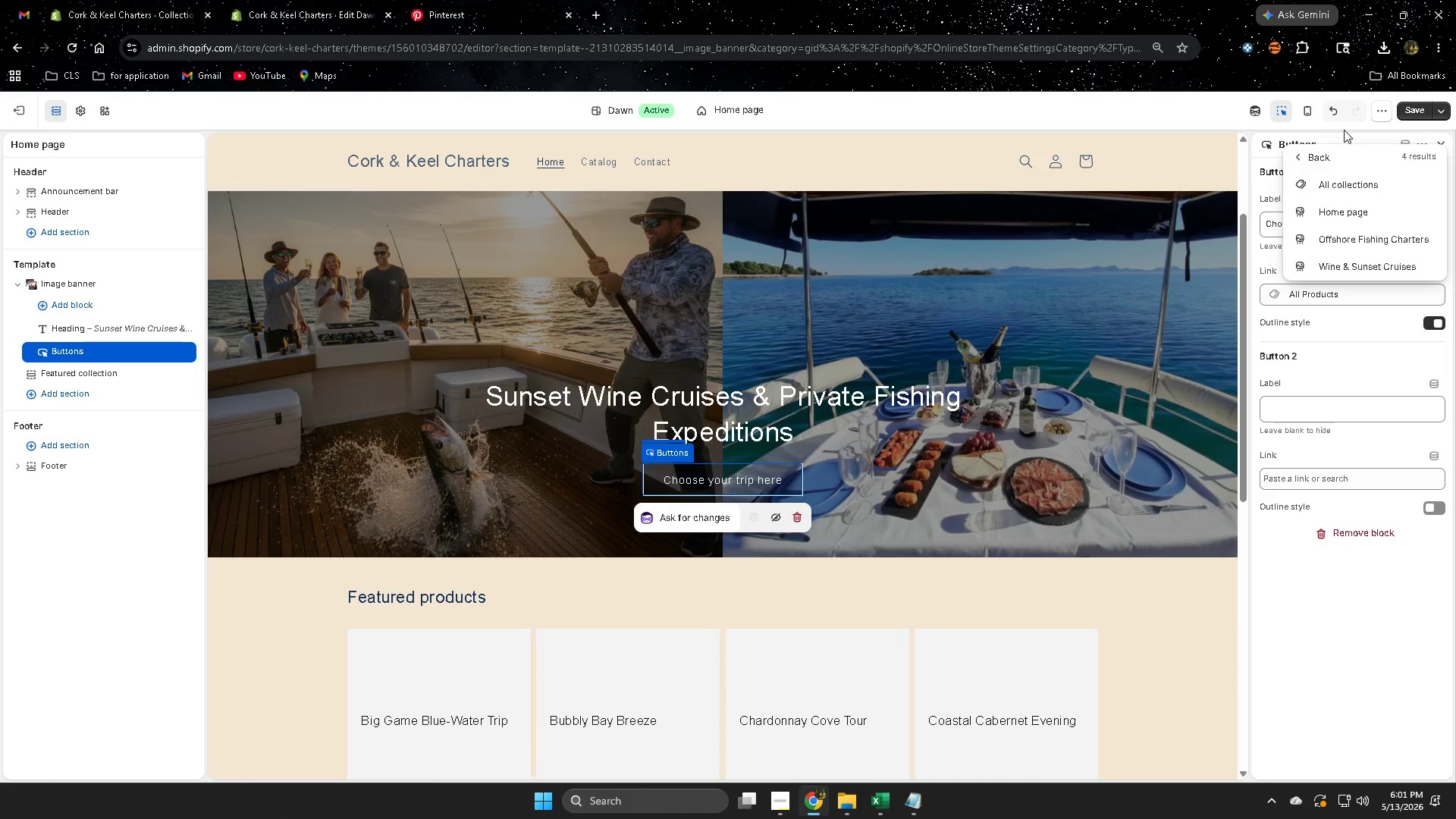 
left_click([1348, 181])
 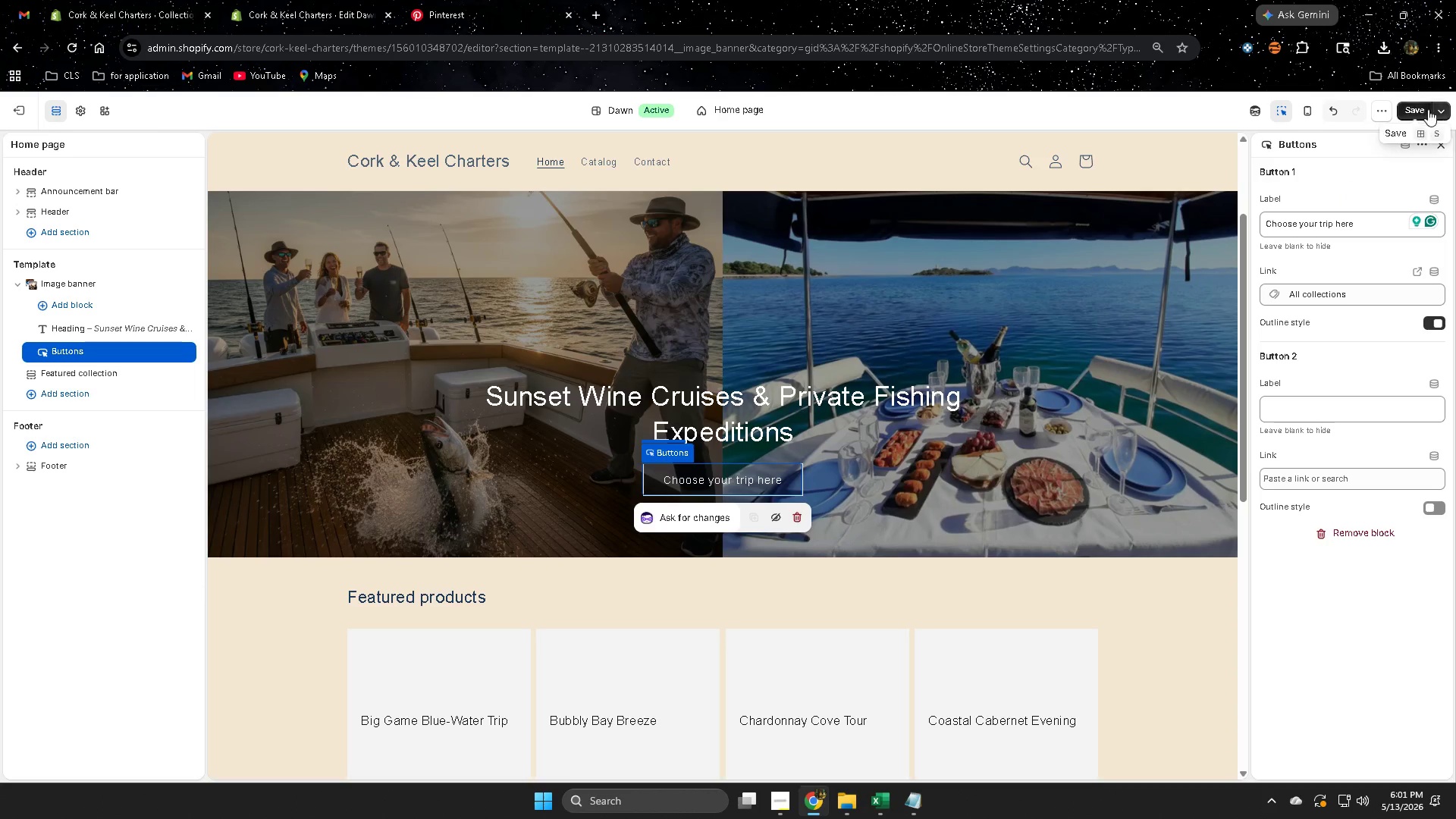 
left_click([1412, 108])
 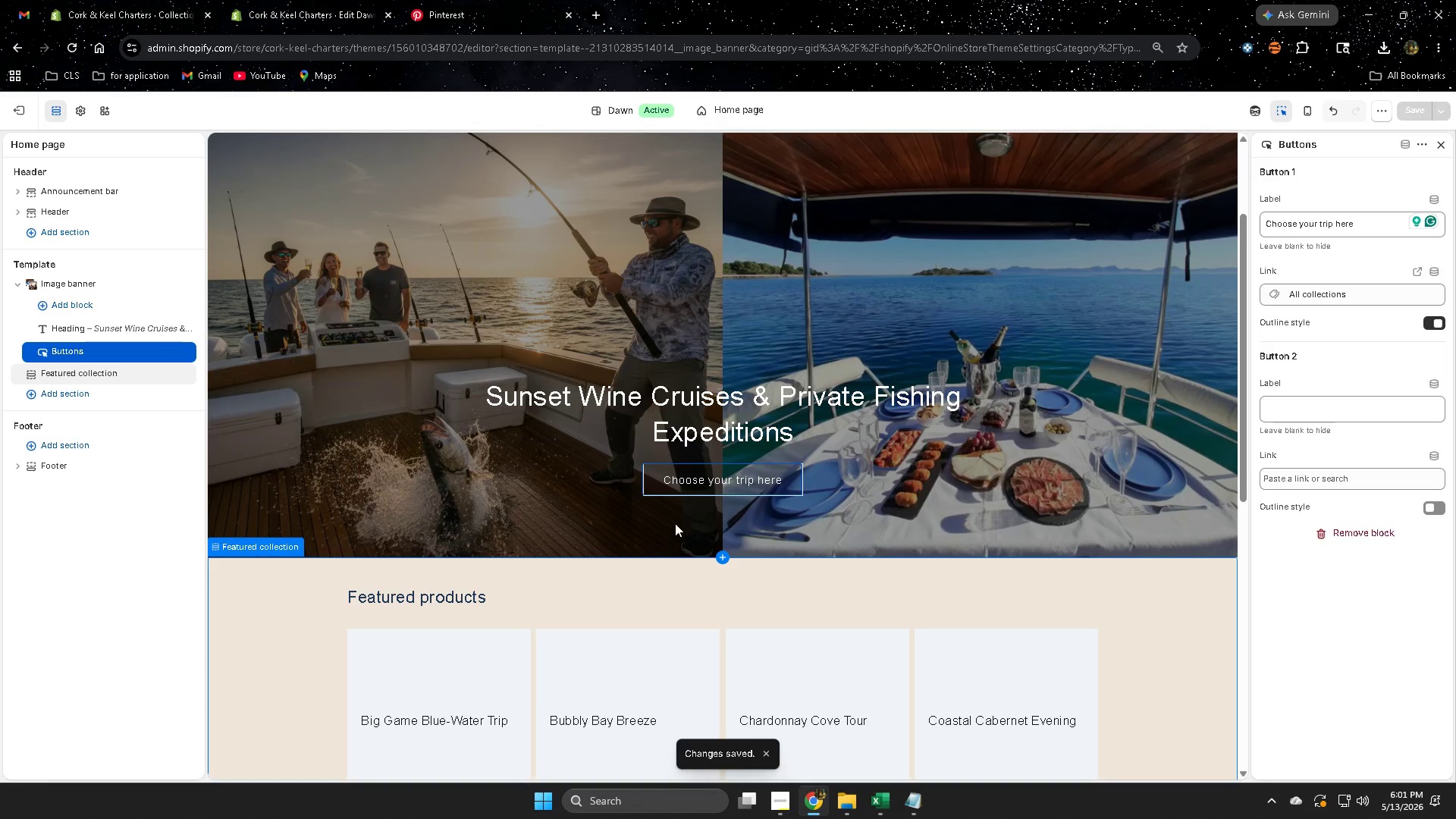 
wait(9.08)
 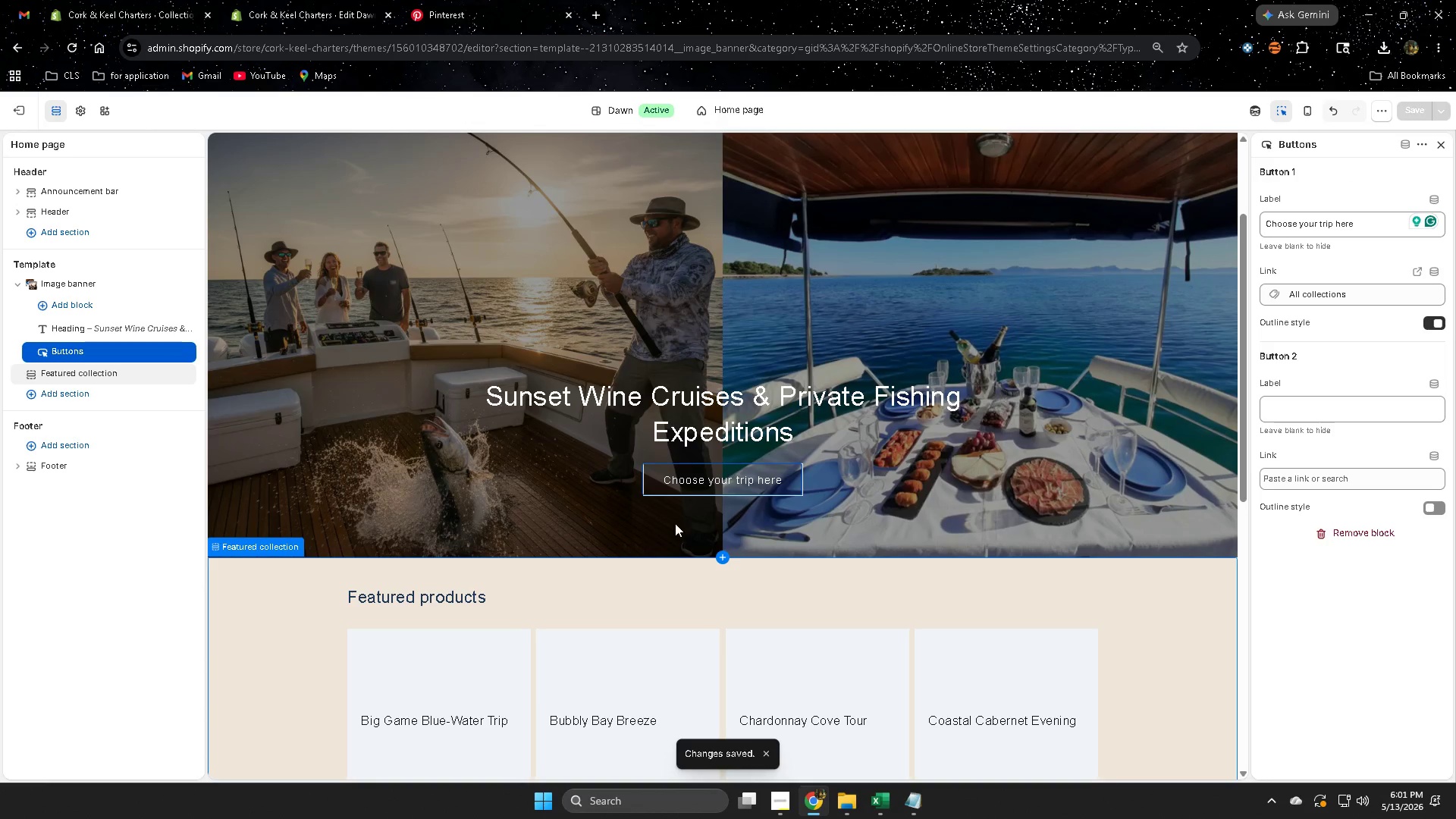 
scroll: coordinate [1164, 566], scroll_direction: up, amount: 1.0
 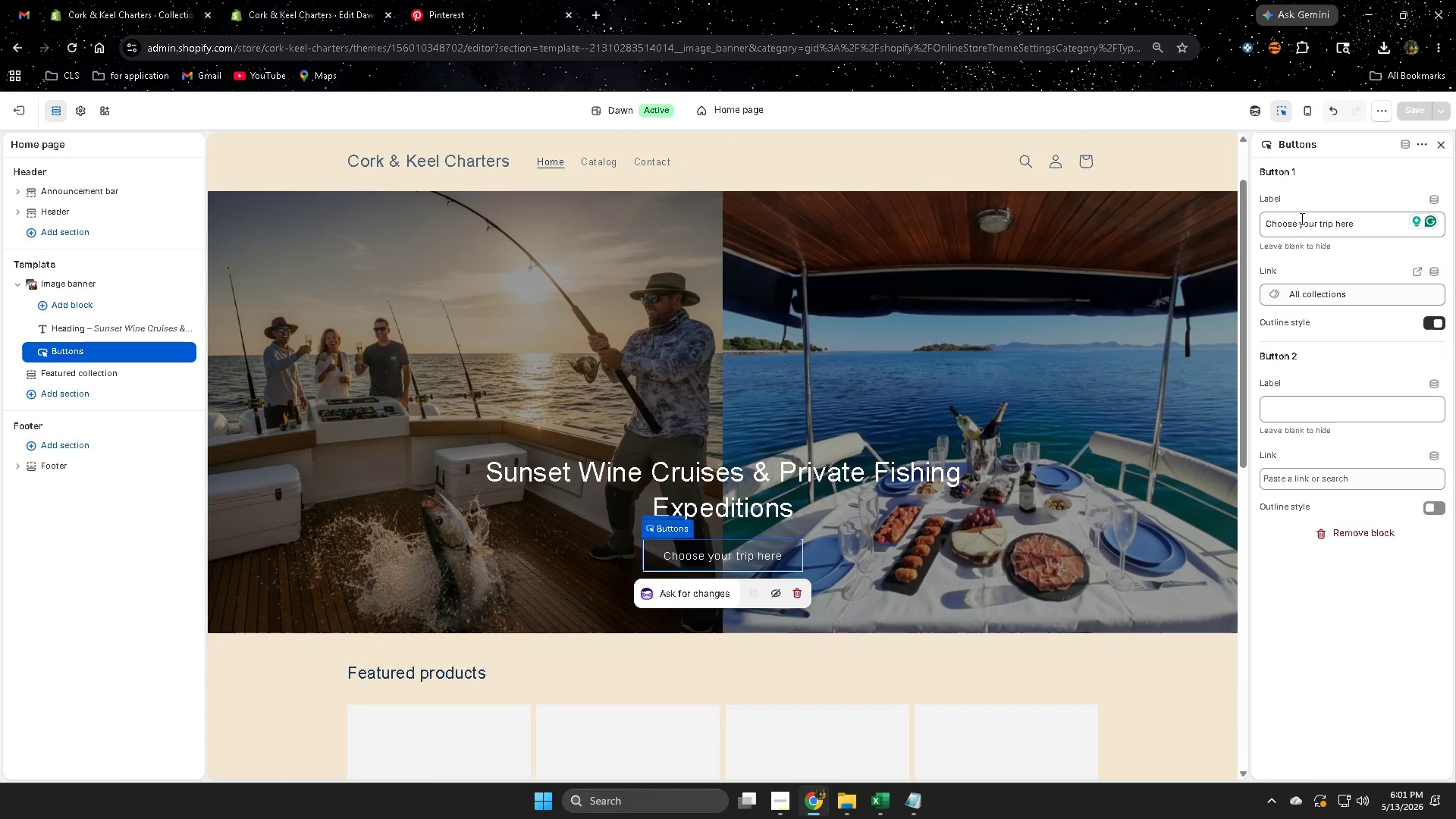 
wait(6.05)
 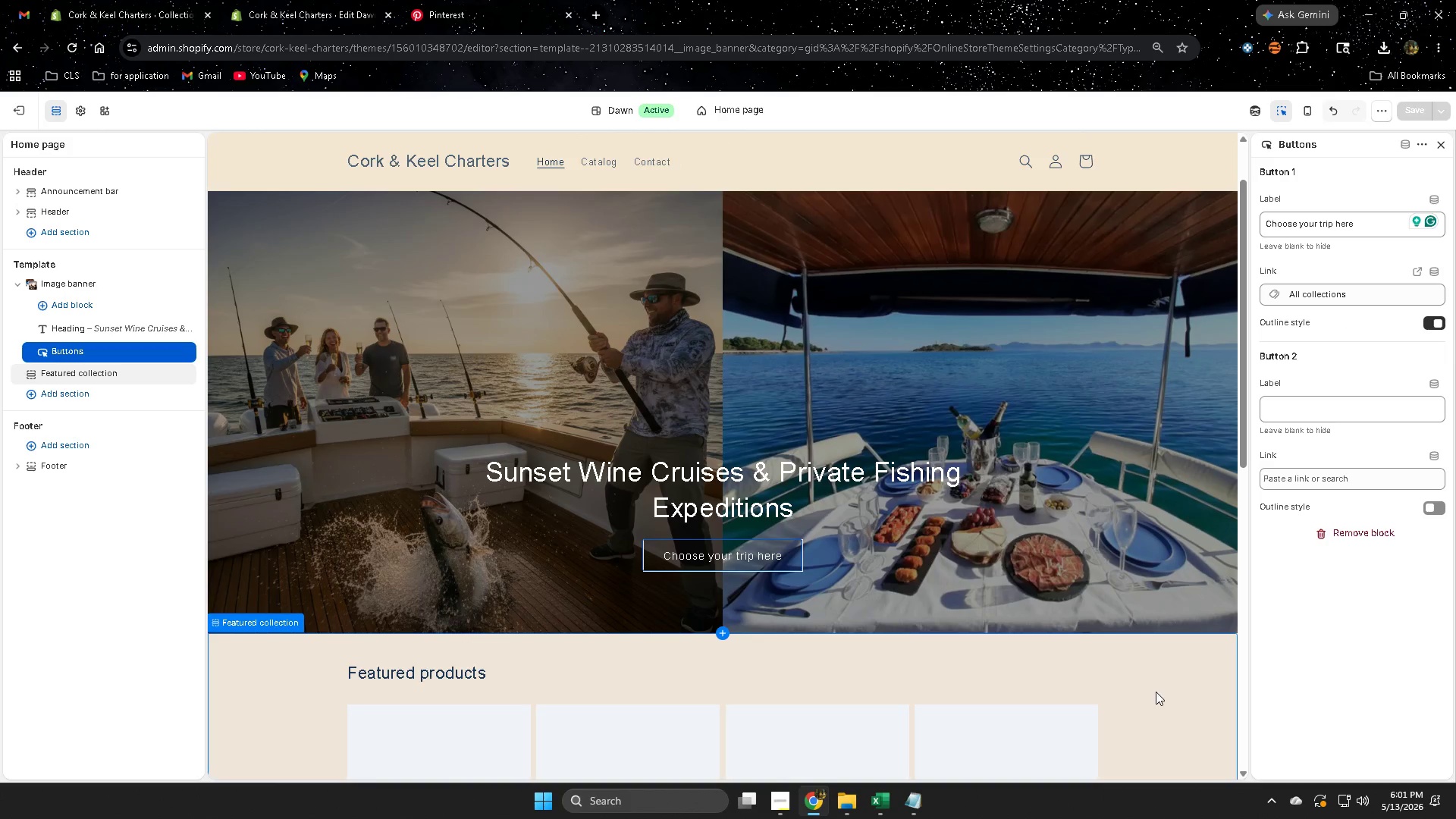 
key(Backspace)
 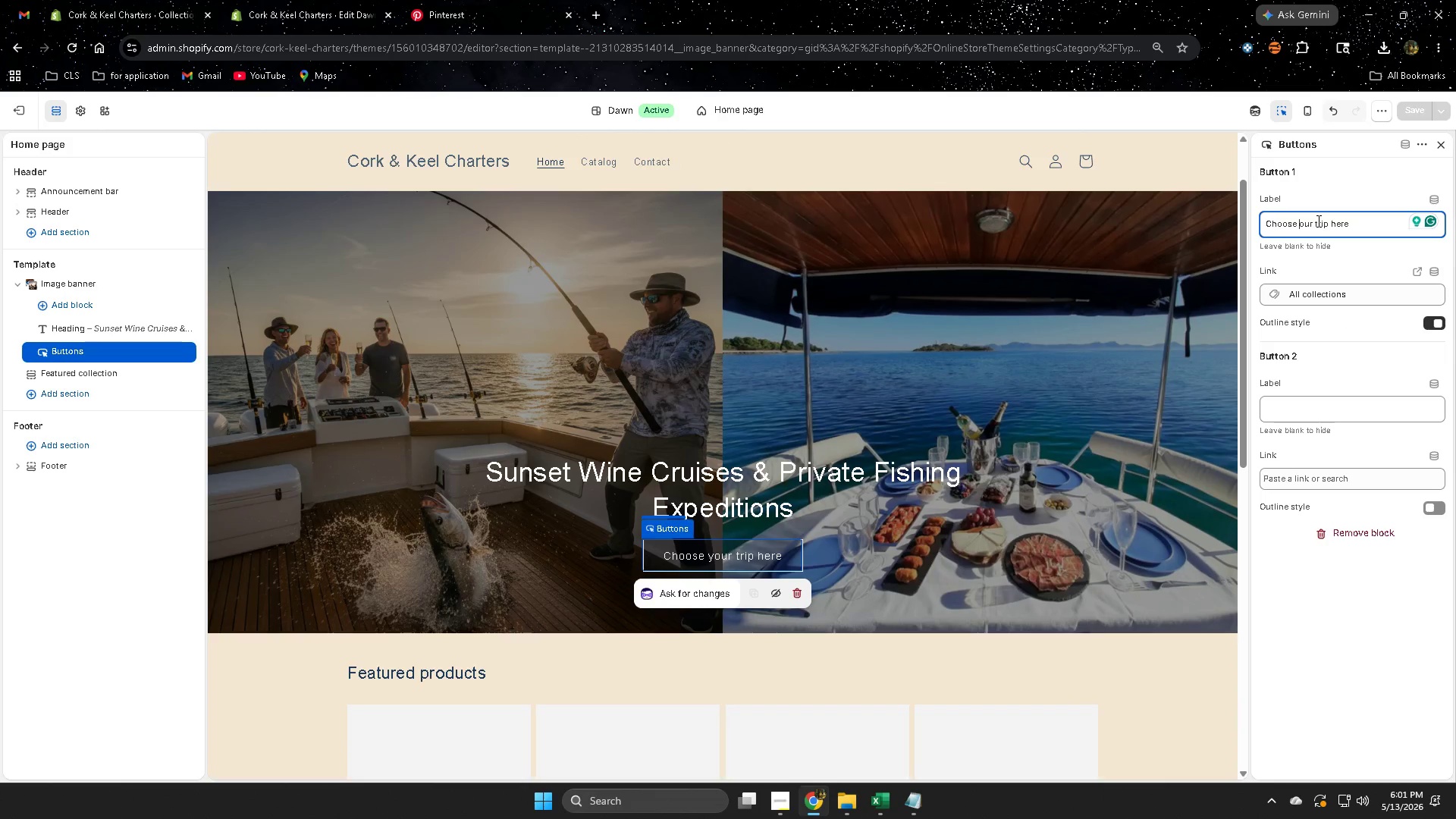 
key(Shift+ShiftRight)
 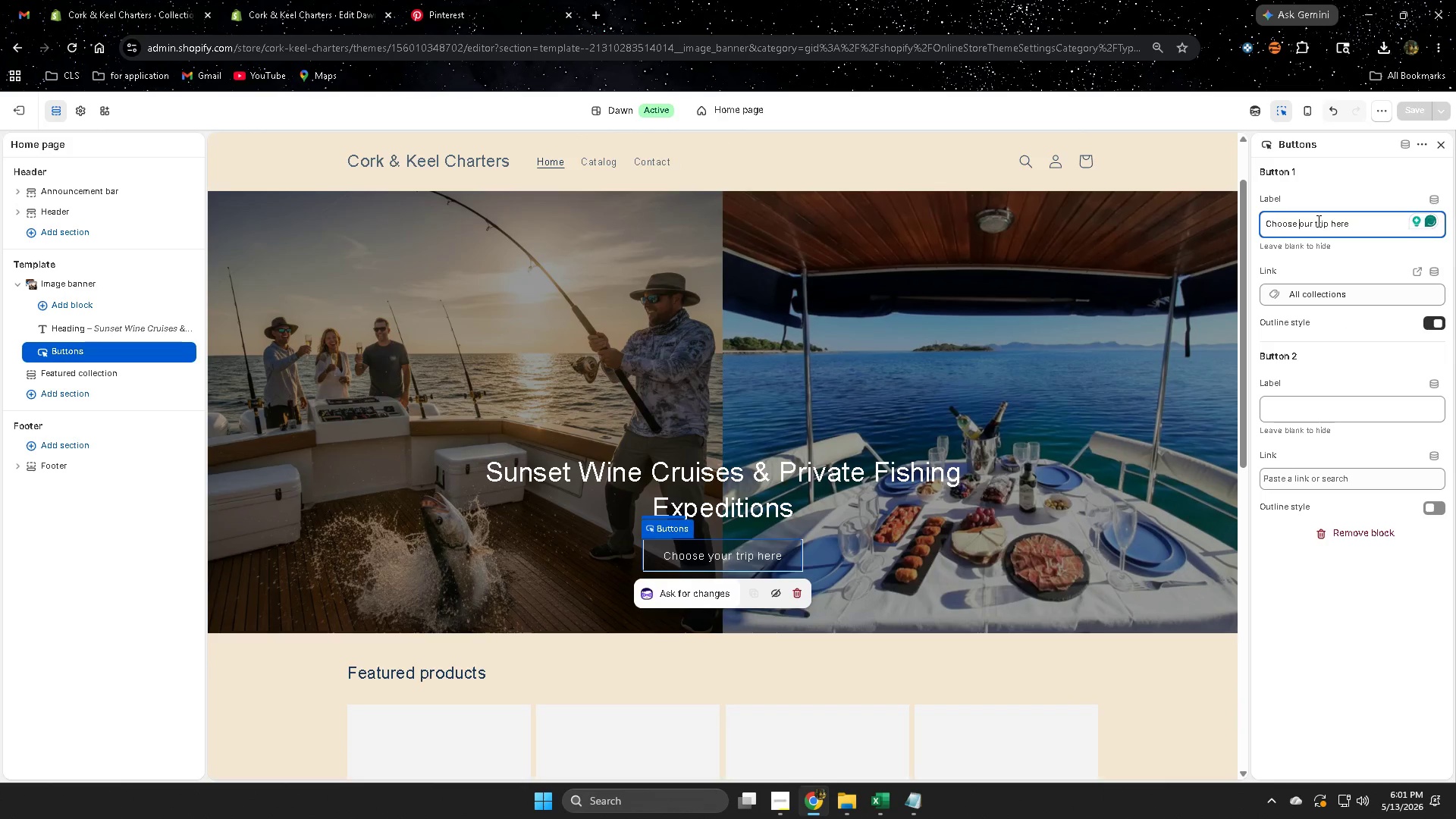 
key(Shift+Y)
 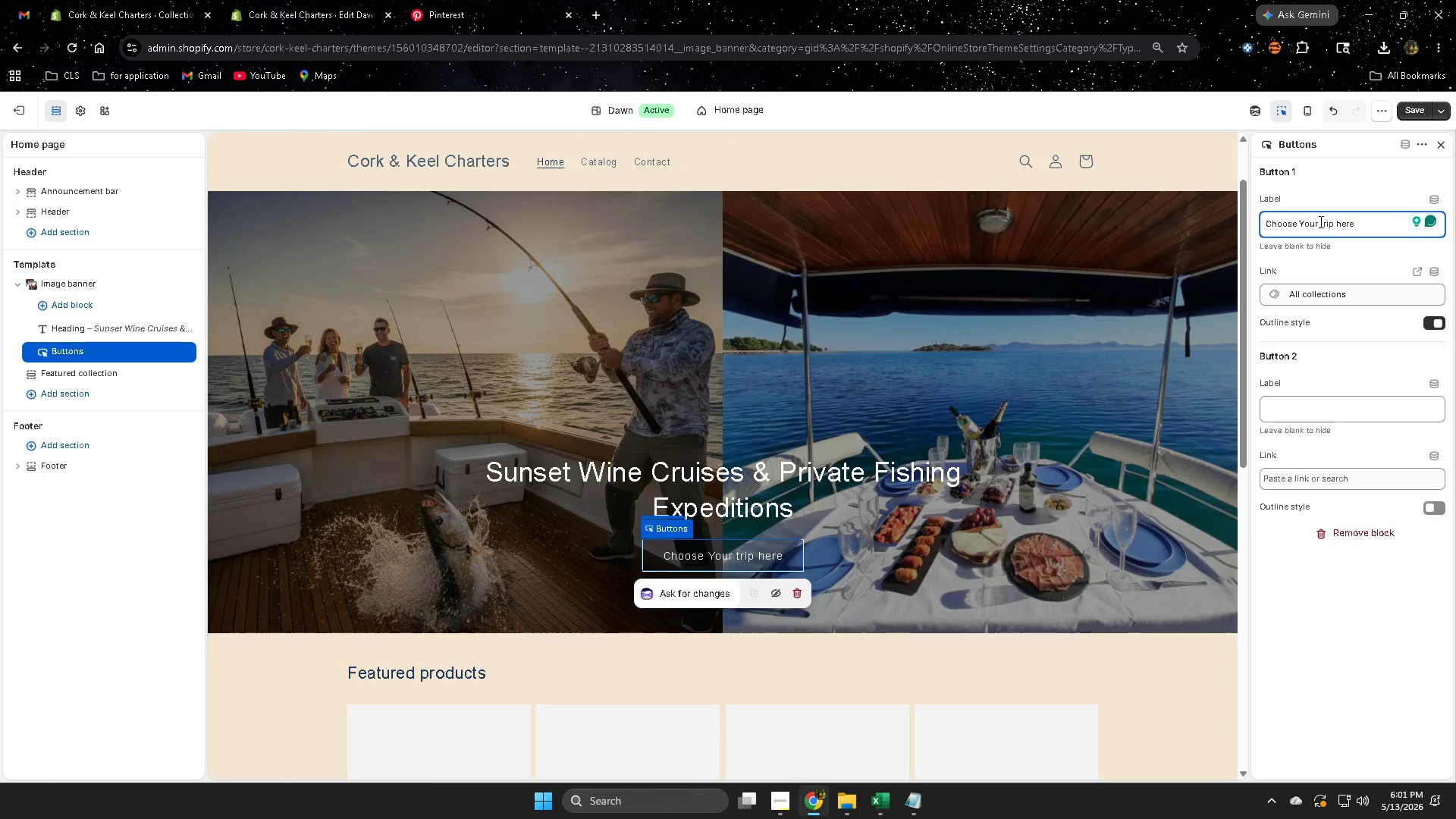 
left_click([1322, 221])
 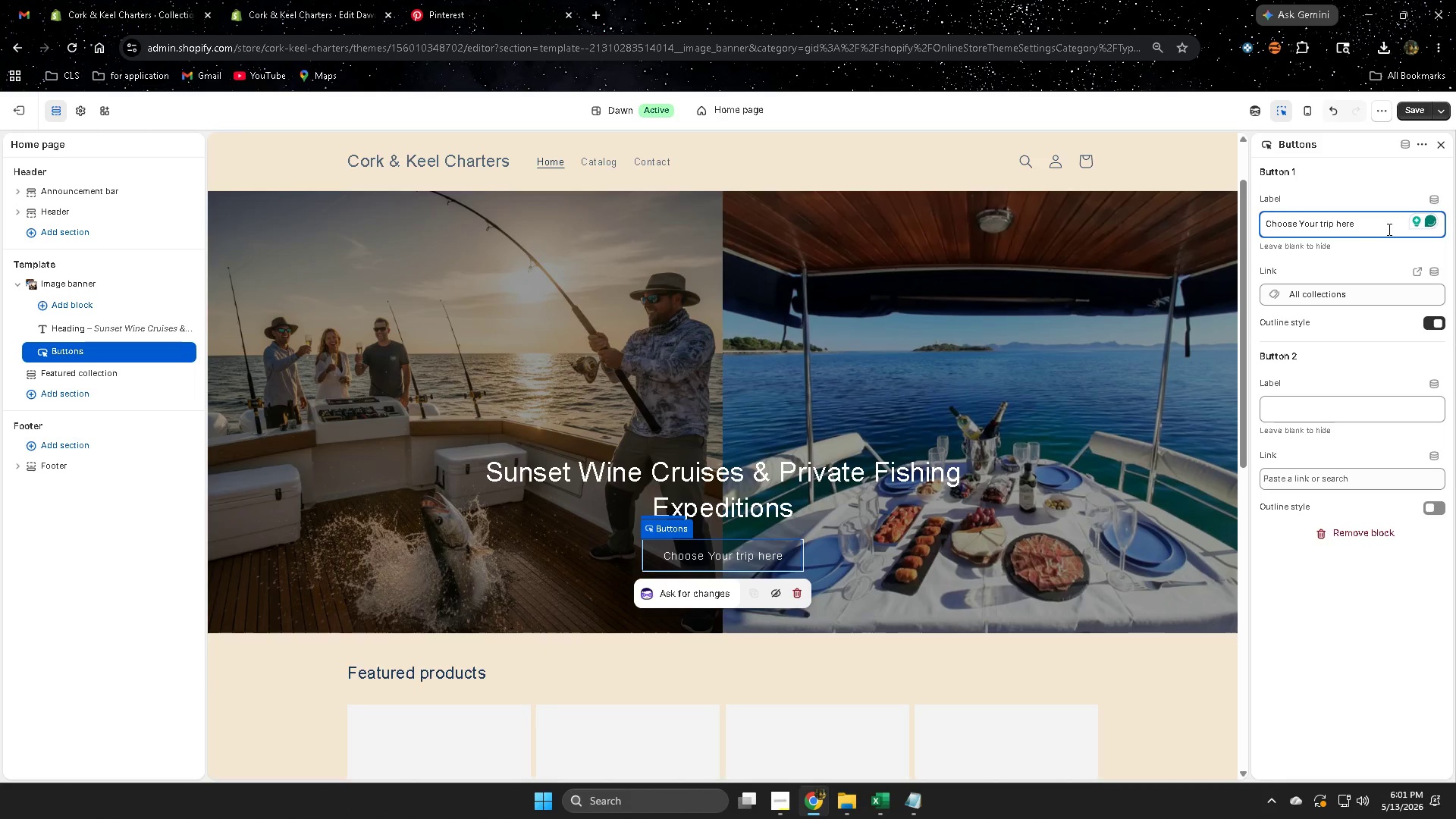 
key(Backspace)
 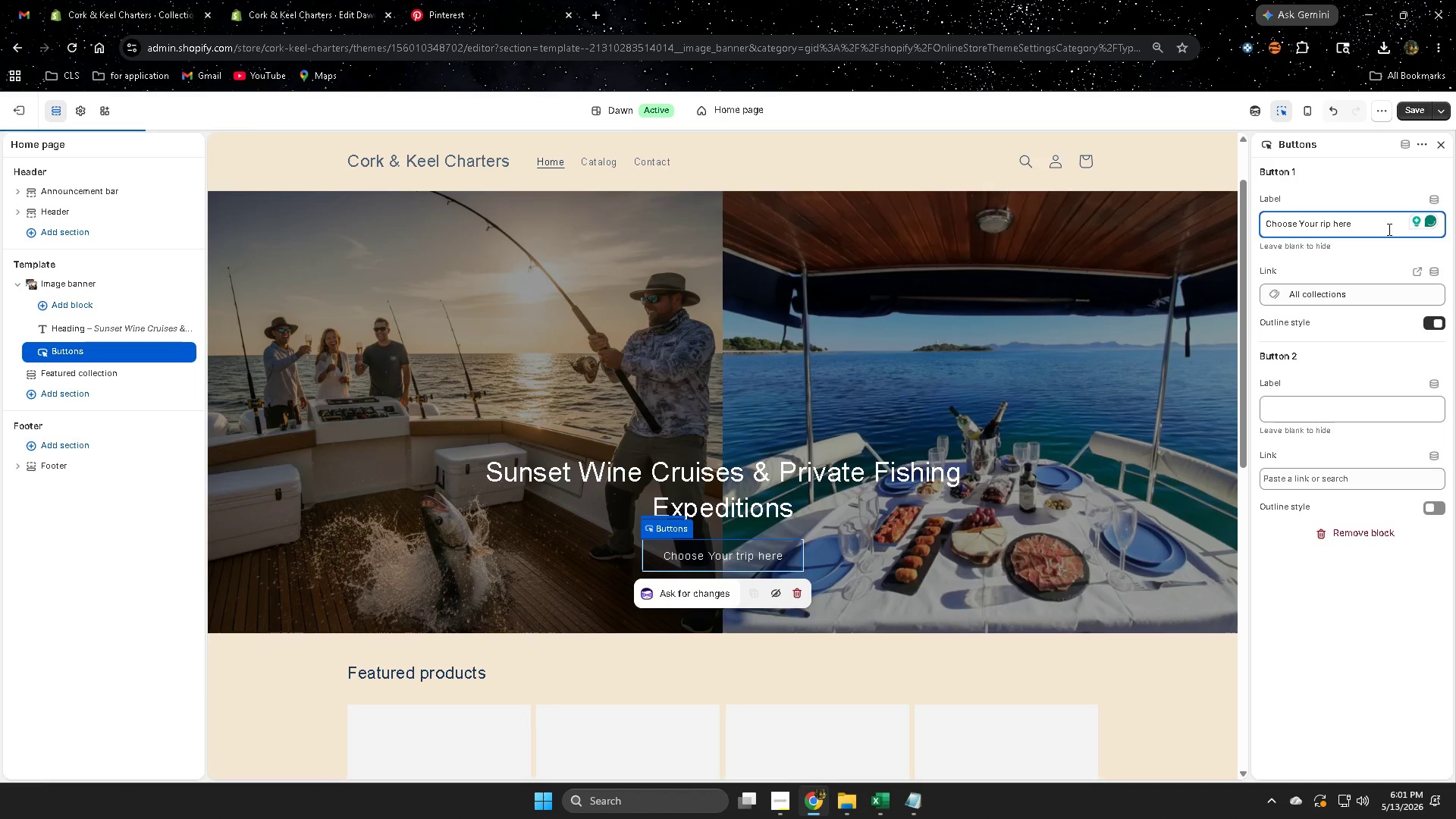 
key(Shift+T)
 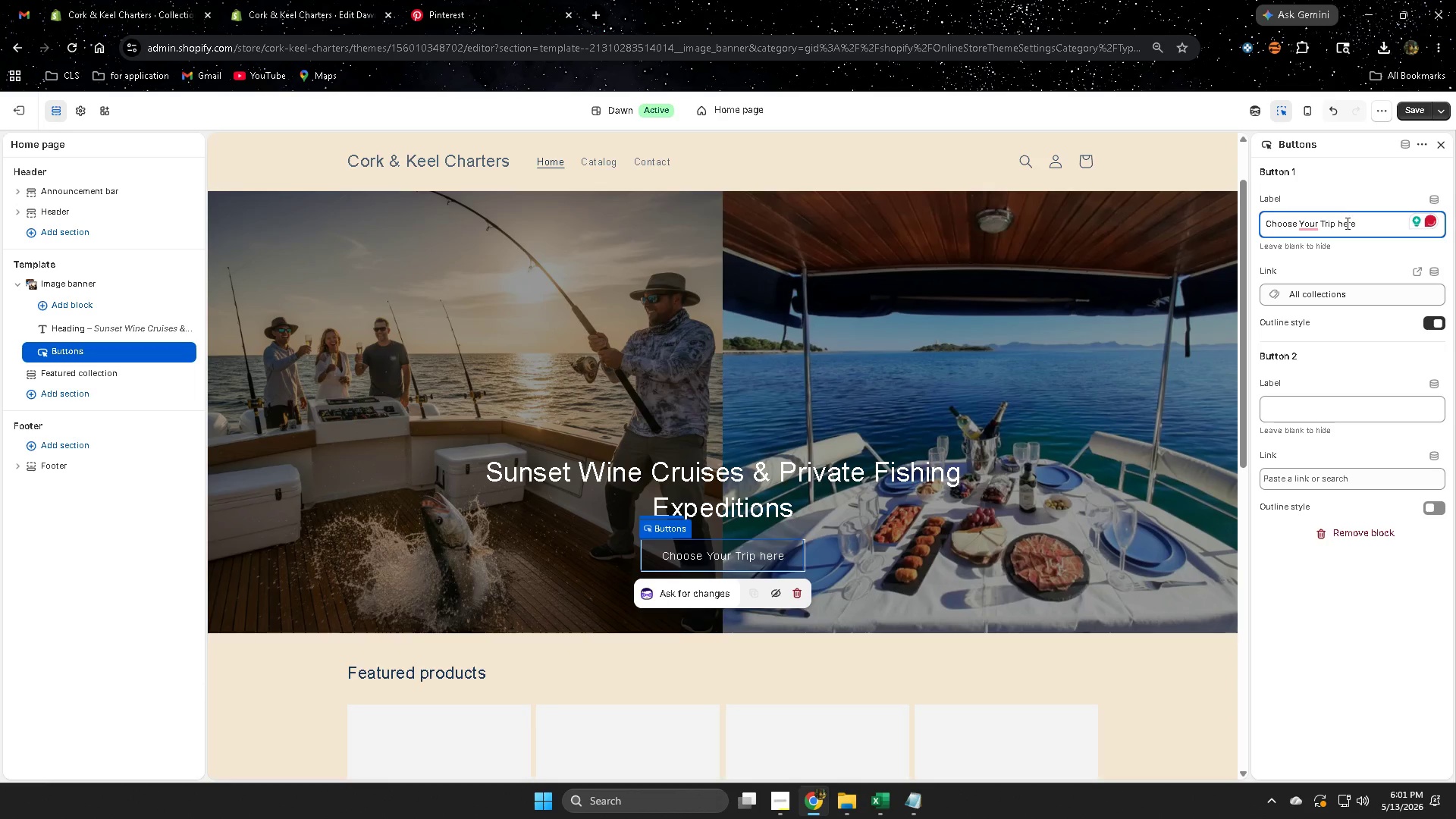 
left_click([1340, 222])
 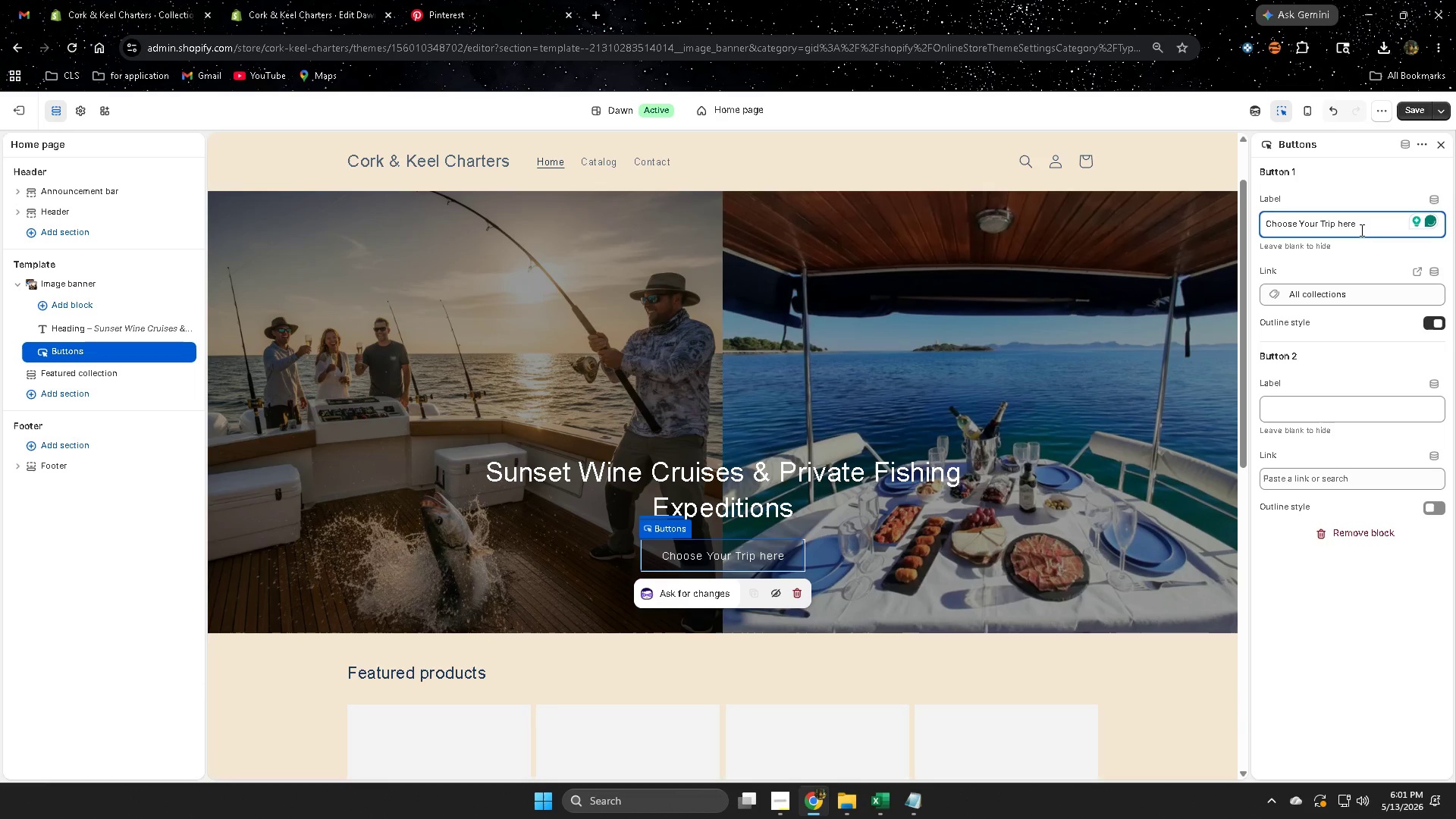 
key(ArrowRight)
 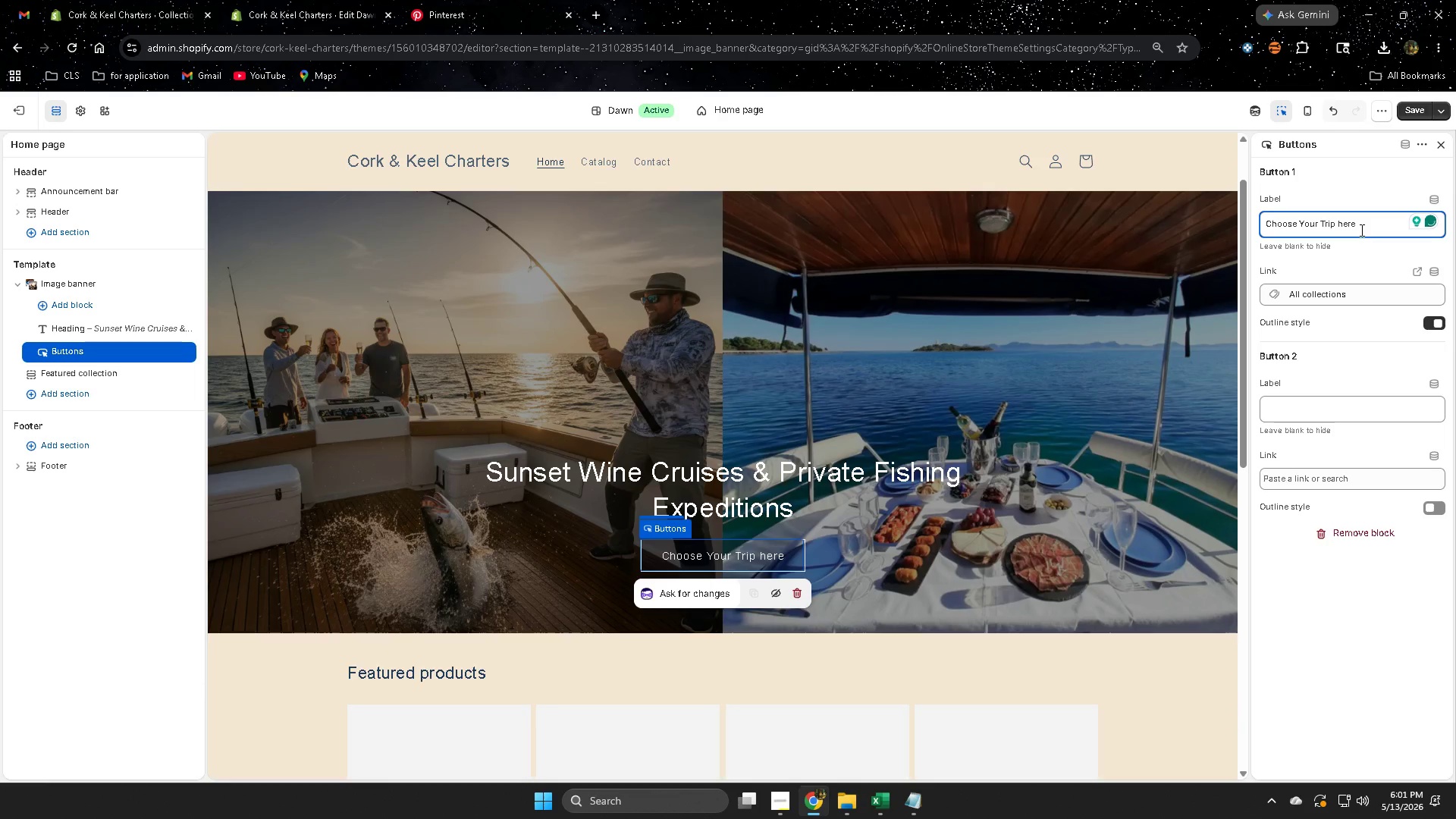 
key(Backspace)
 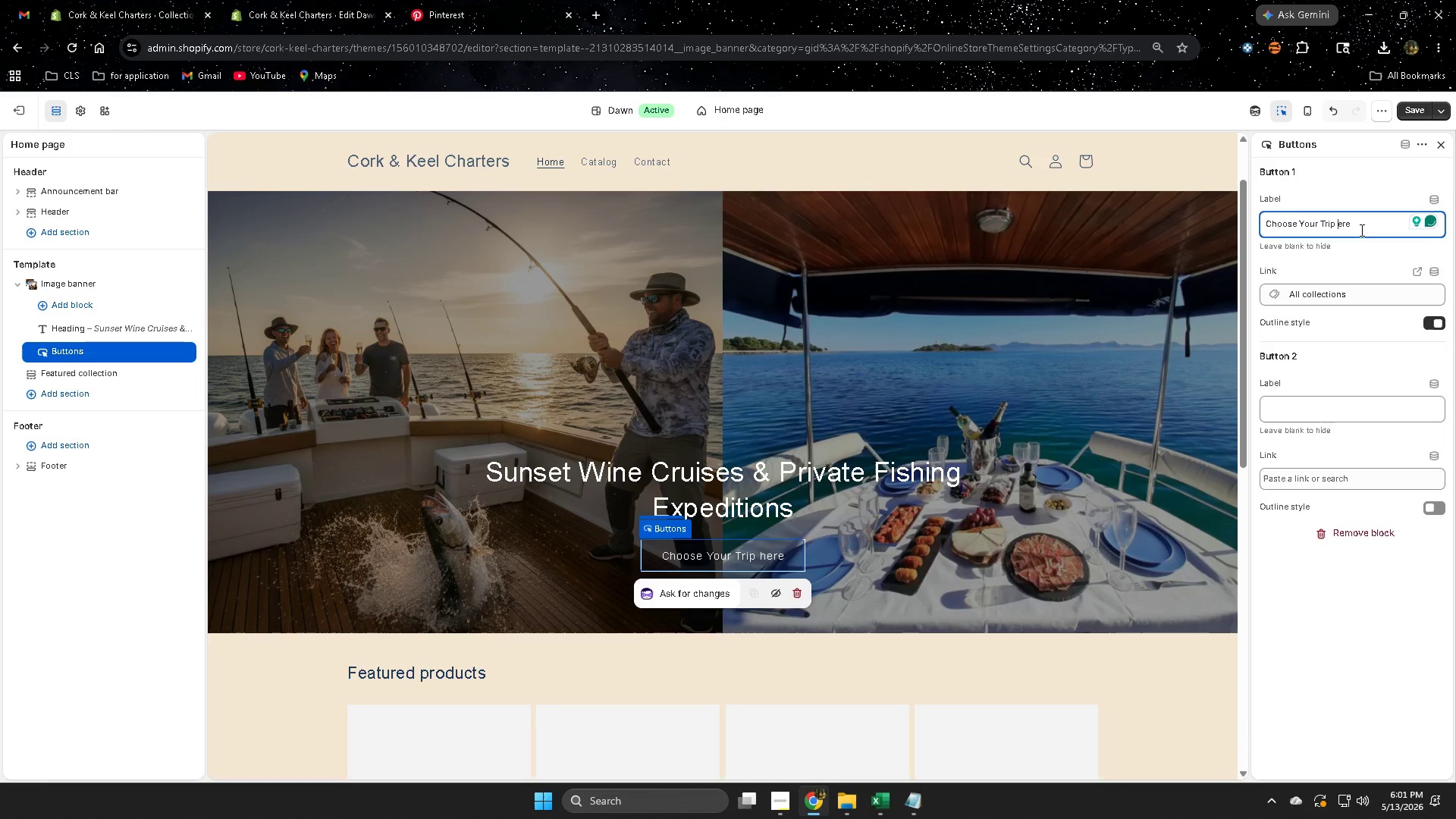 
key(Shift+H)
 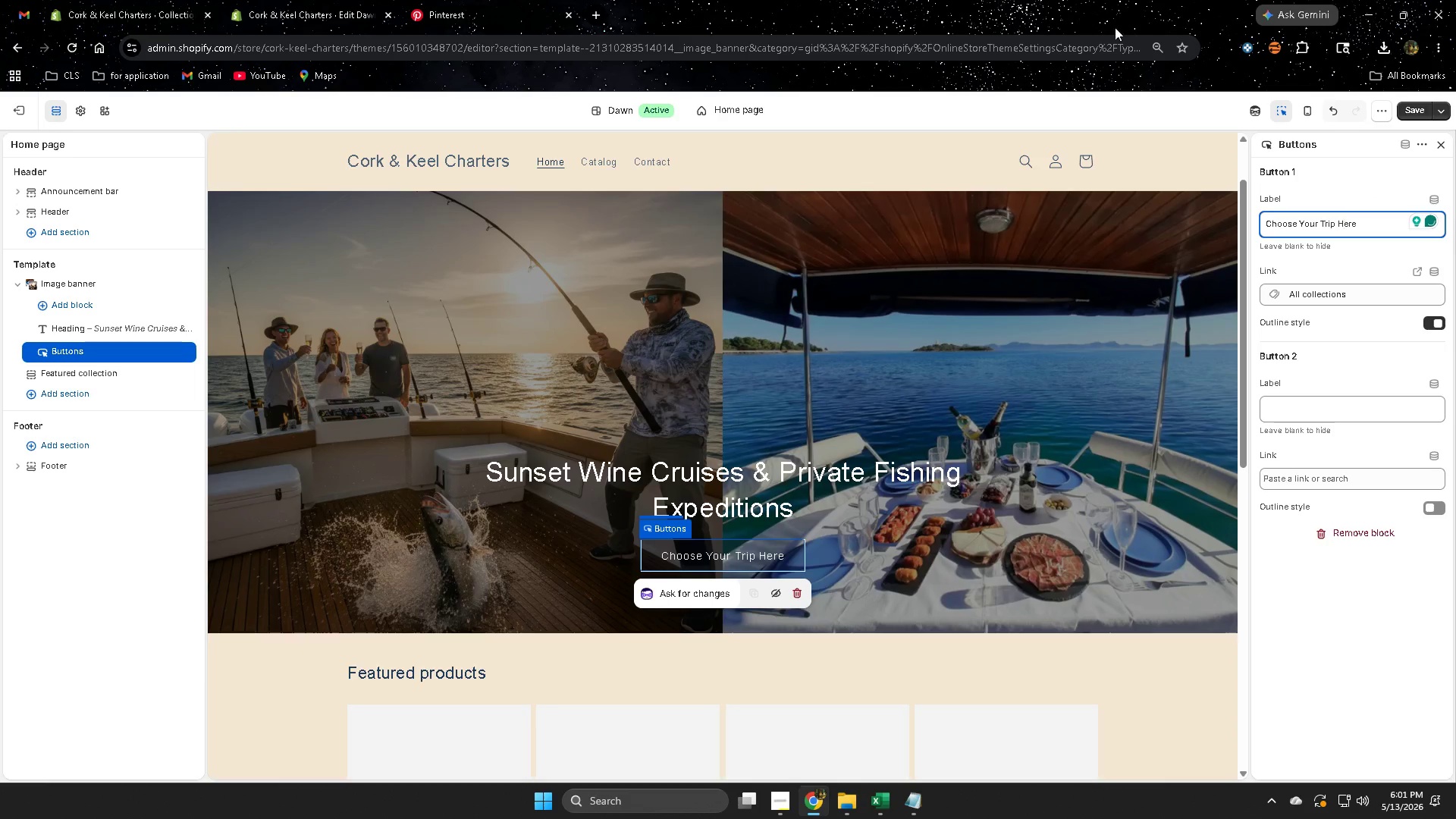 
left_click([1405, 113])
 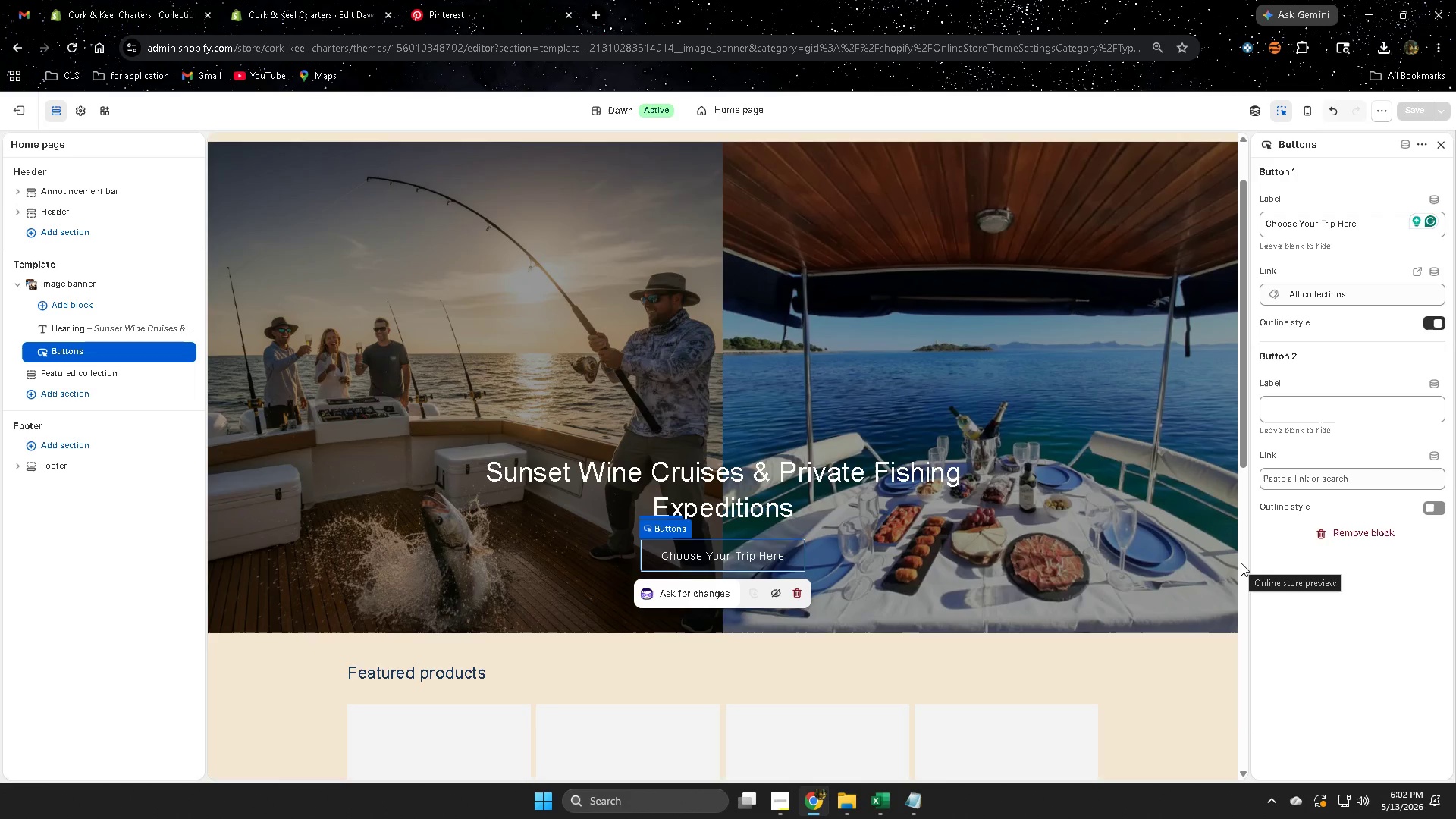 
wait(52.53)
 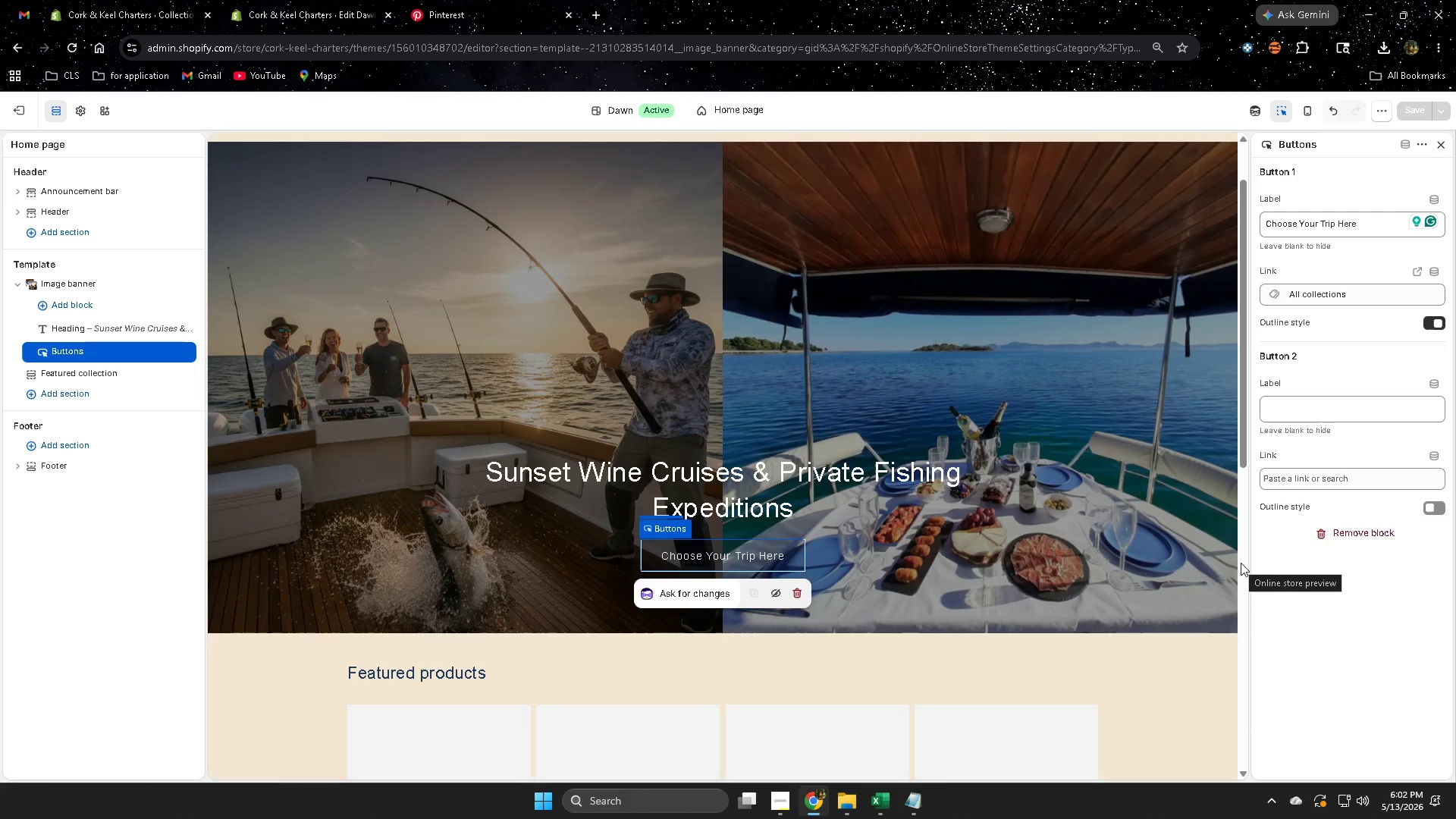 
scroll: coordinate [879, 469], scroll_direction: down, amount: 4.0
 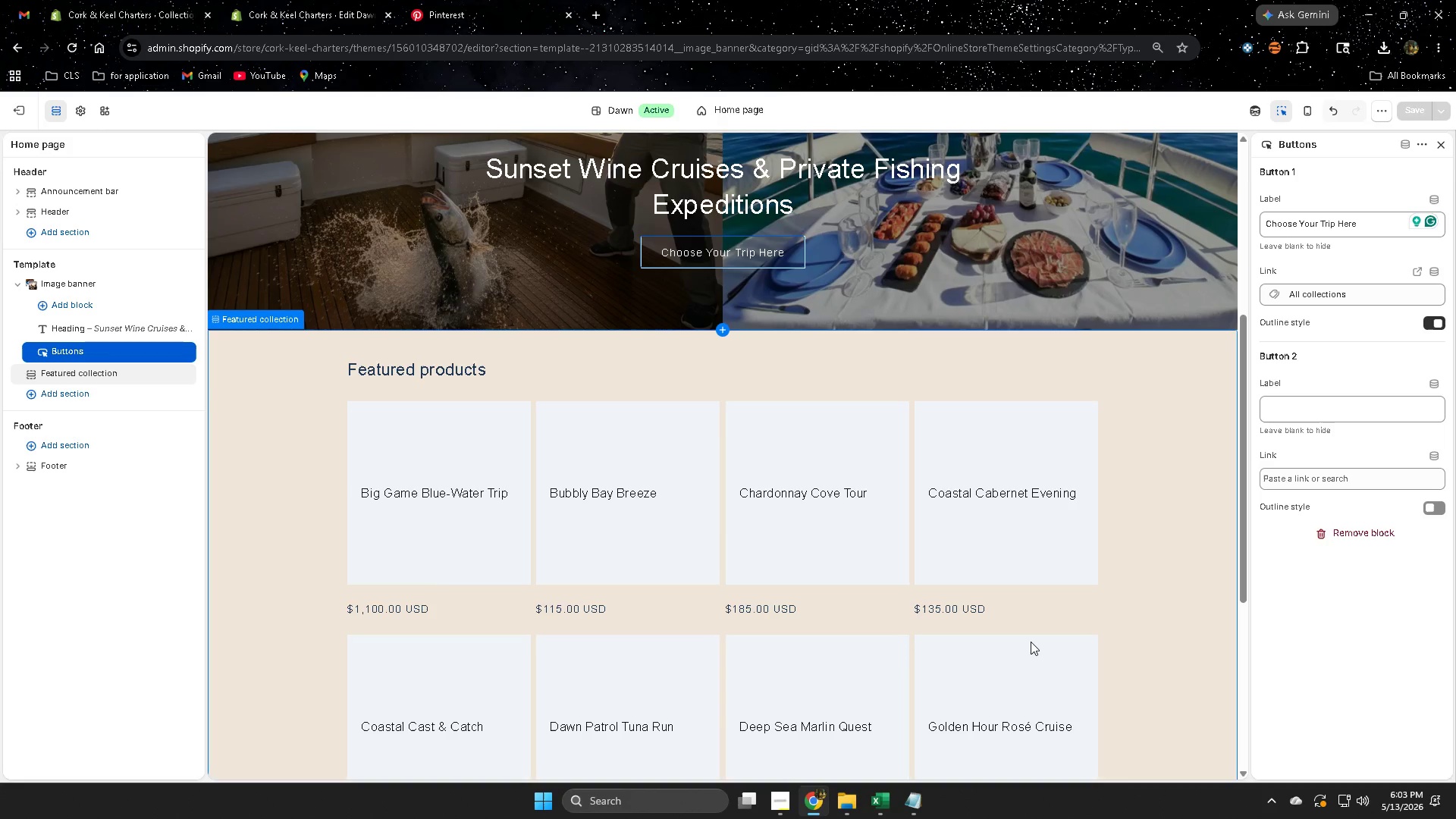 
wait(47.49)
 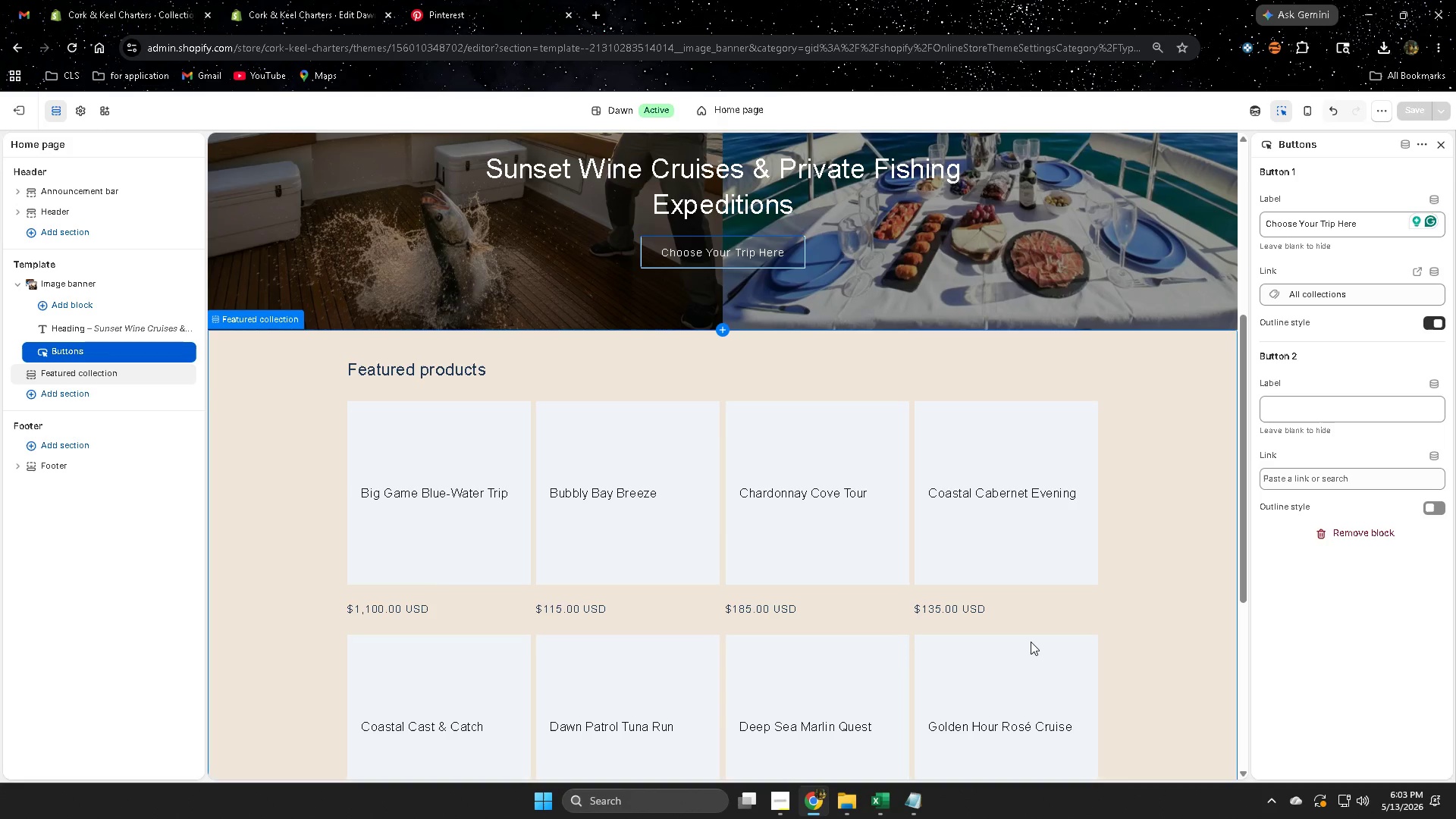 
scroll: coordinate [613, 451], scroll_direction: up, amount: 5.0
 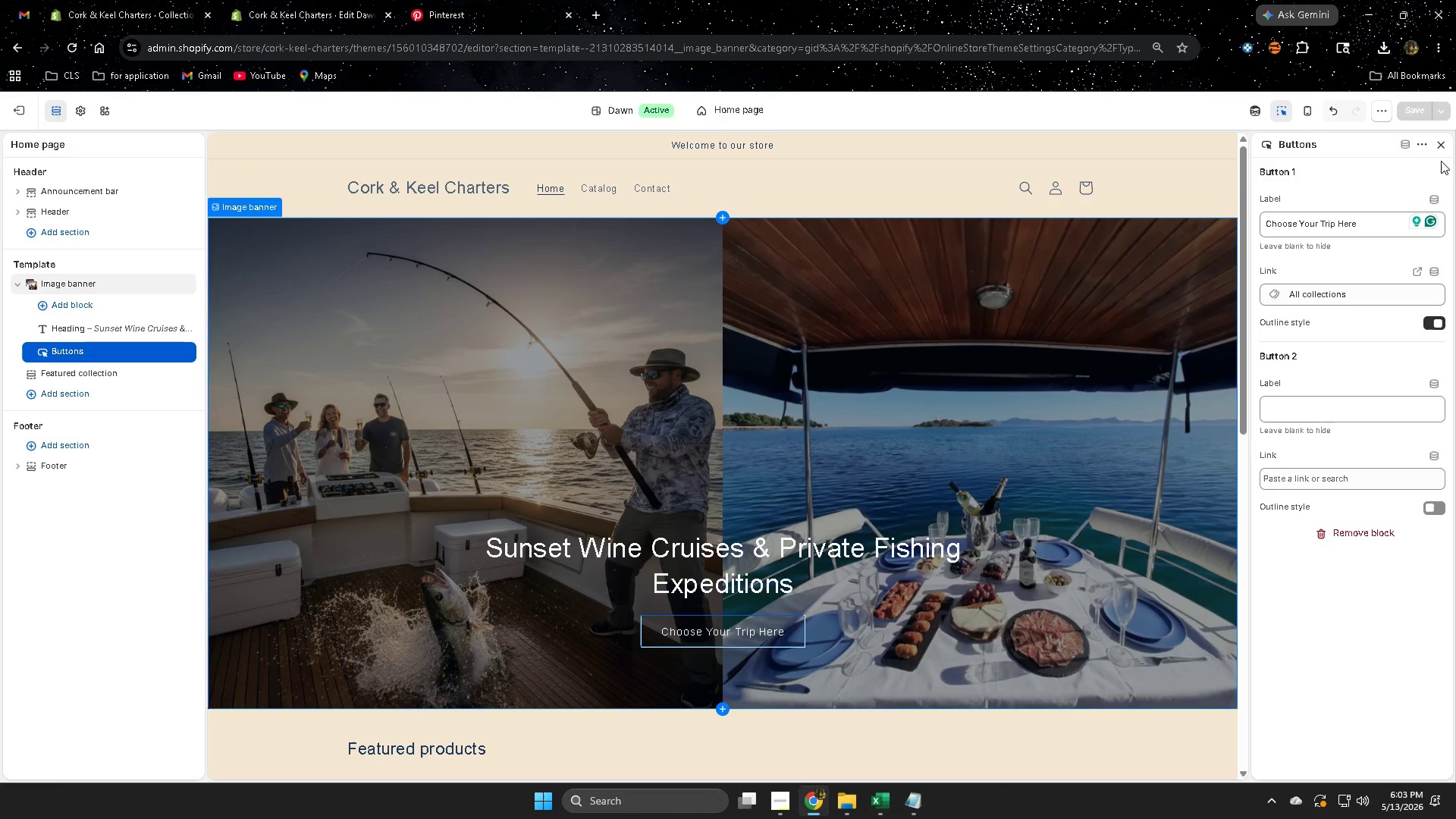 
left_click([1439, 149])
 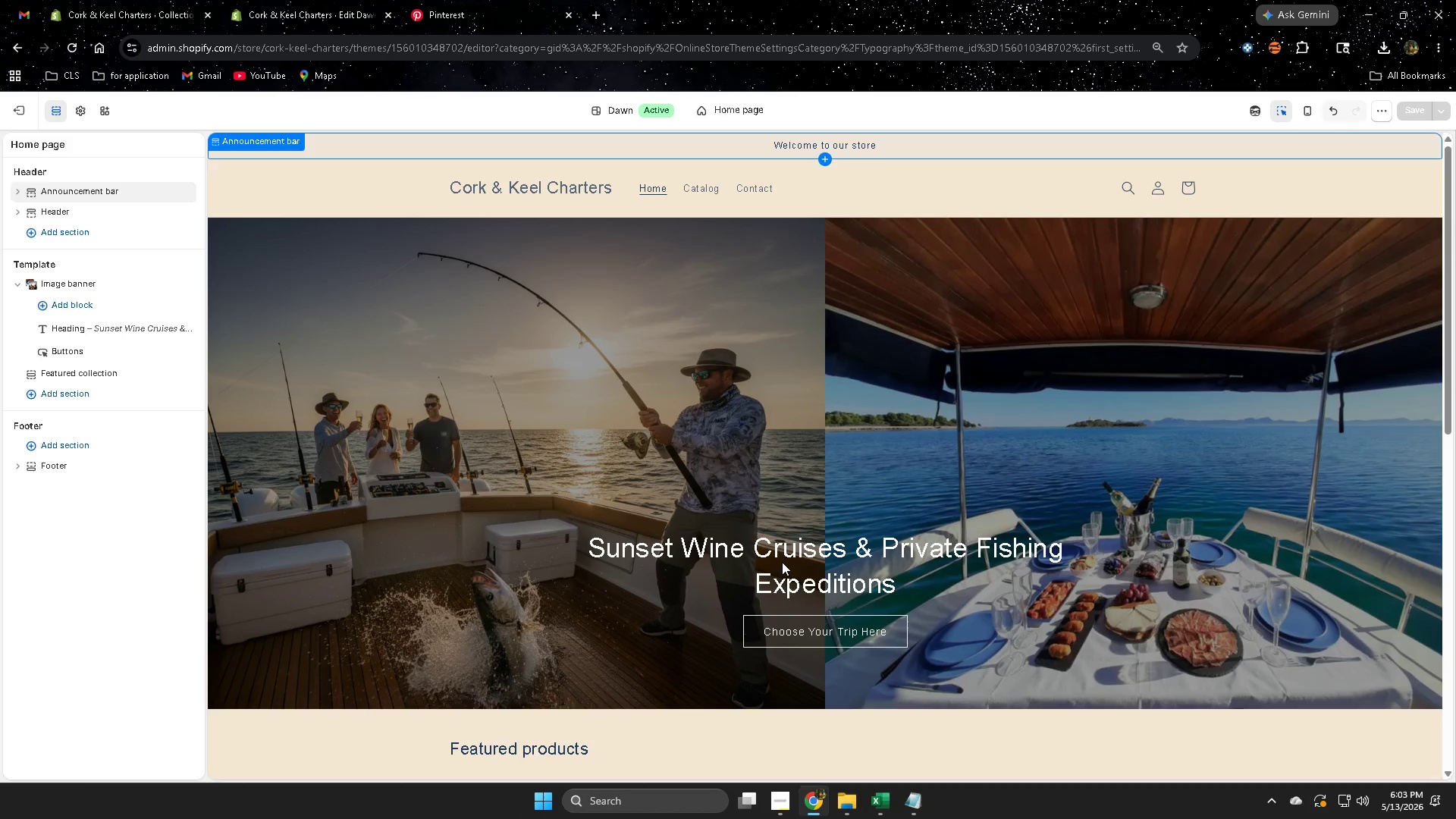 
scroll: coordinate [431, 506], scroll_direction: down, amount: 14.0
 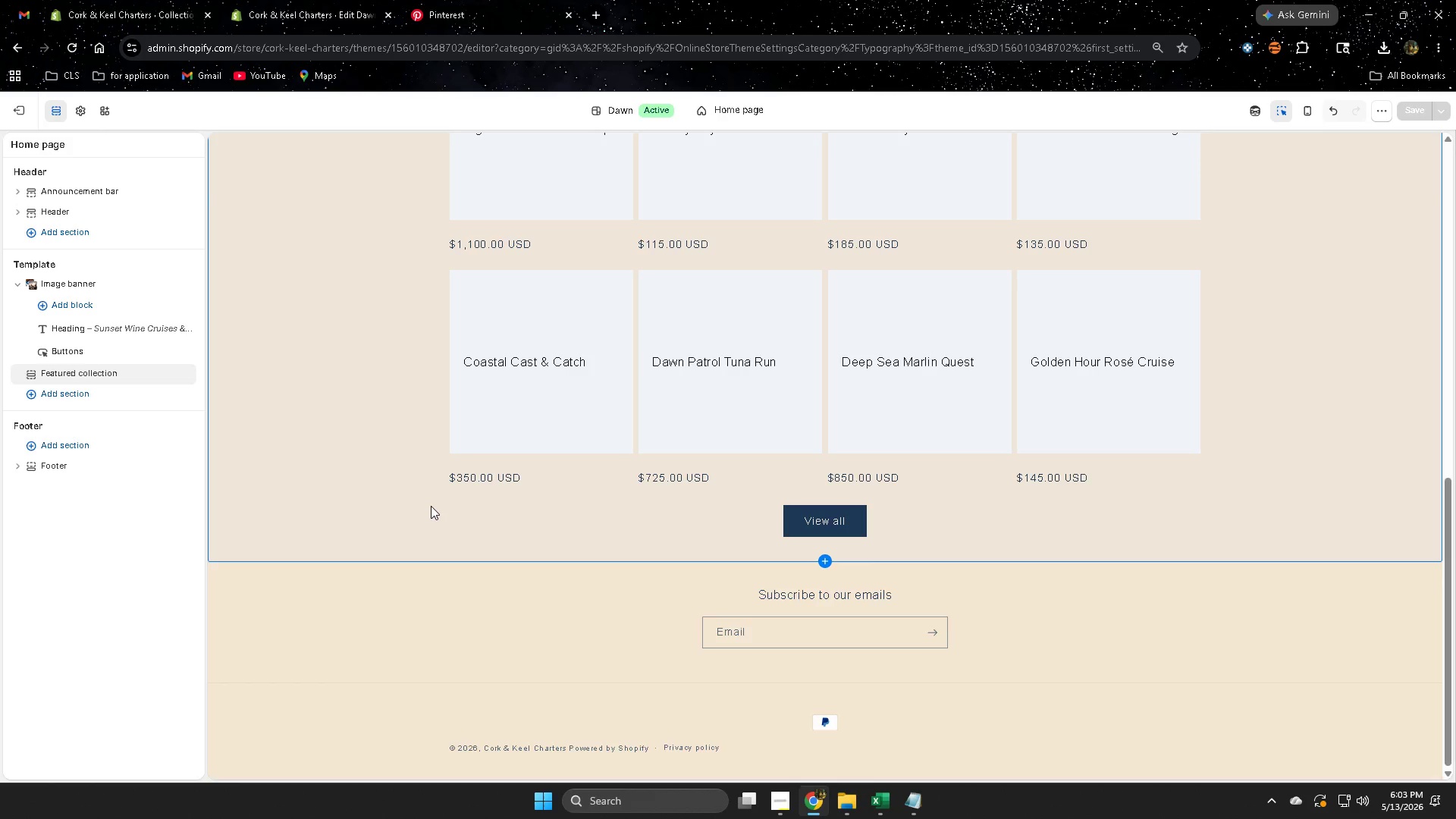 
scroll: coordinate [429, 504], scroll_direction: up, amount: 8.0
 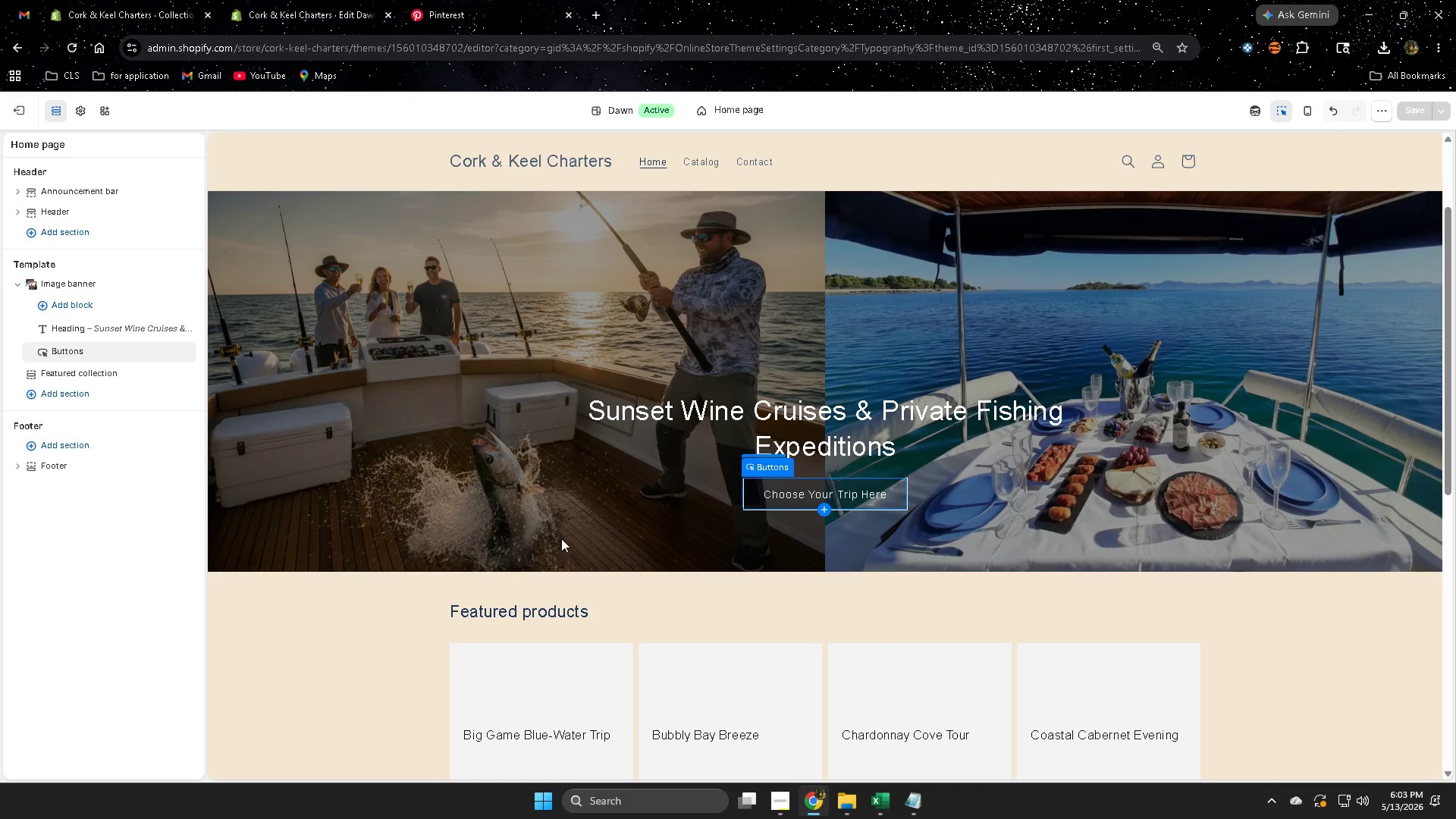 
left_click([814, 500])
 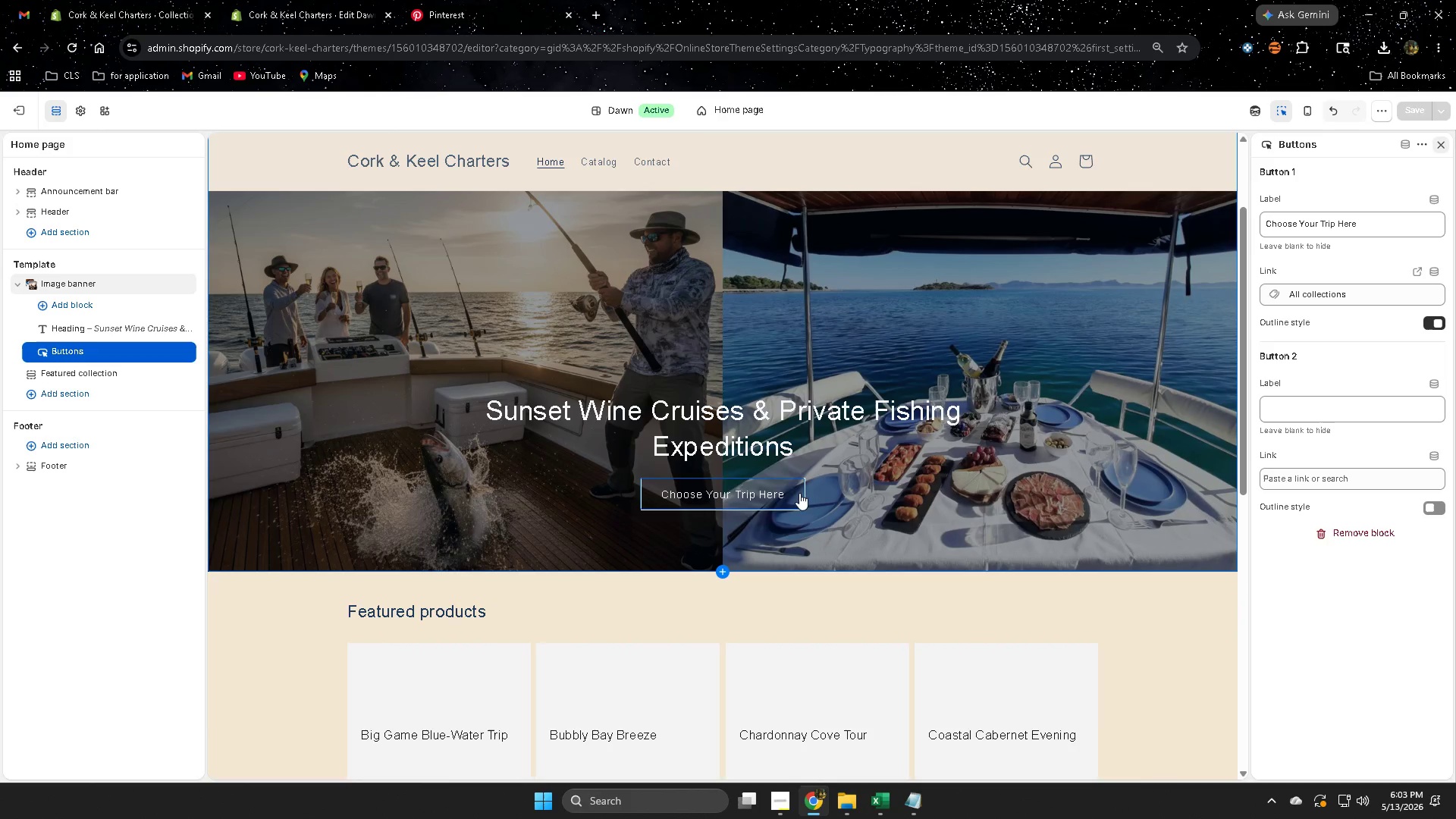 
left_click([766, 496])
 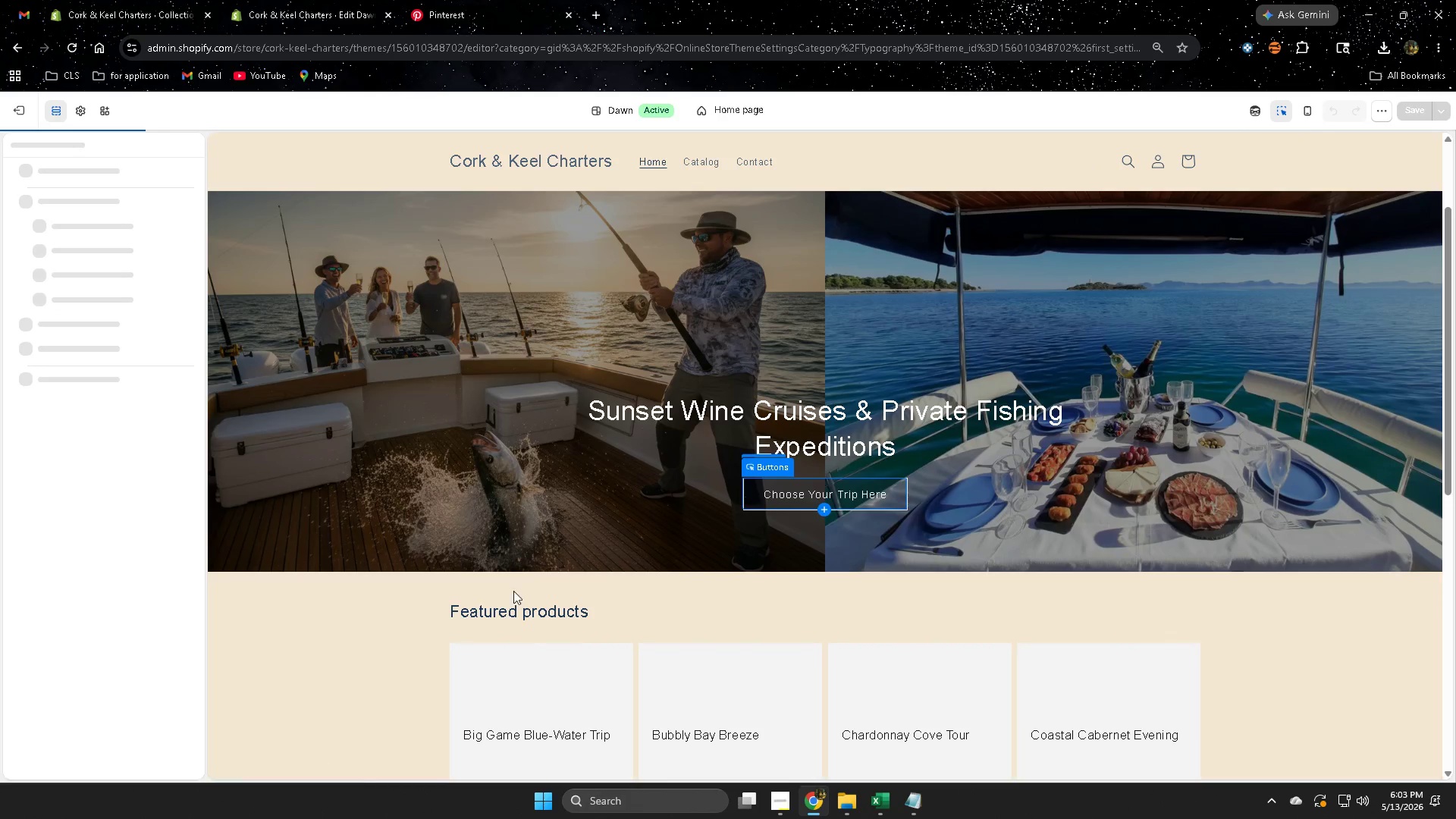 
scroll: coordinate [443, 608], scroll_direction: down, amount: 4.0
 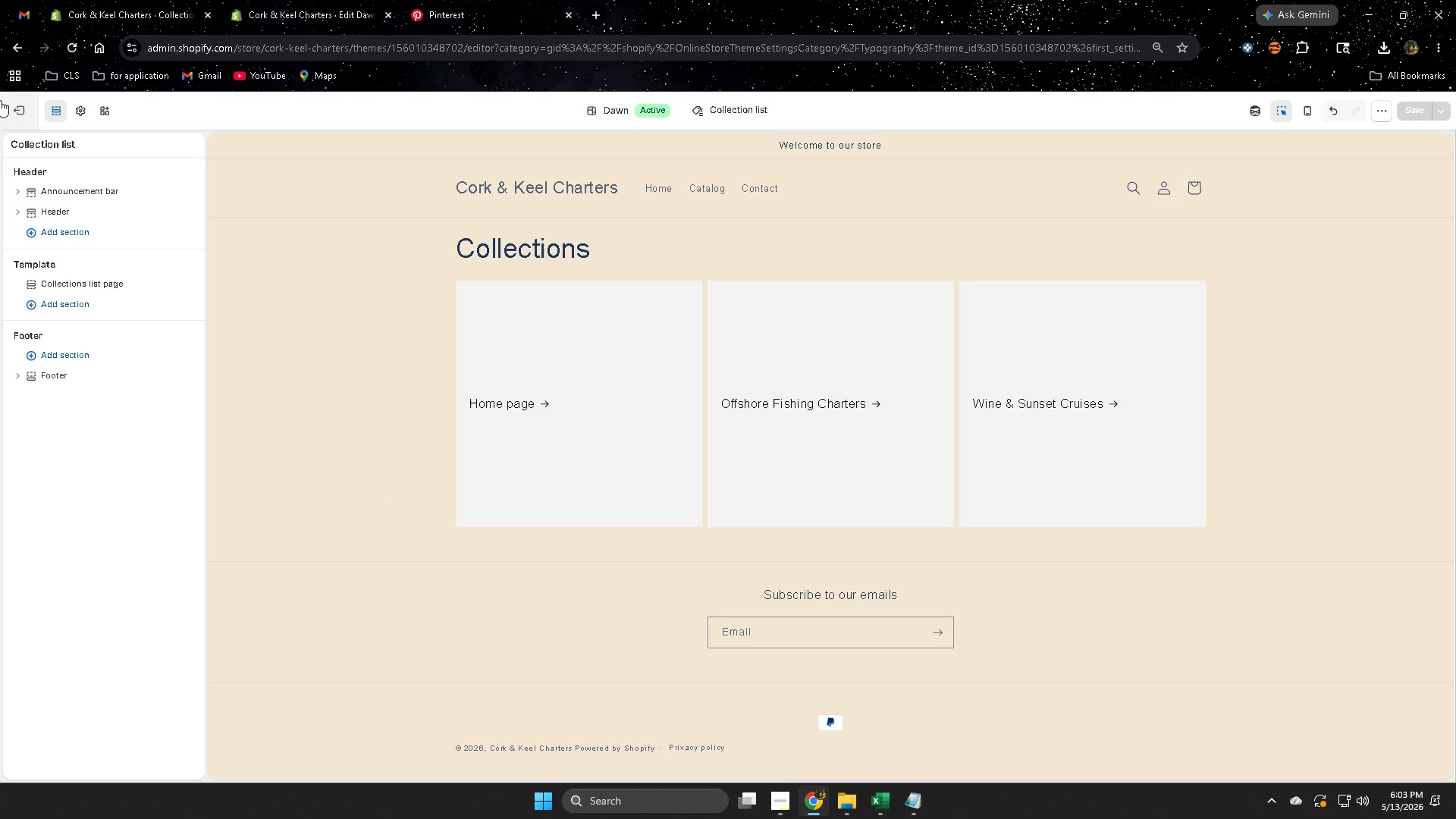 
wait(8.87)
 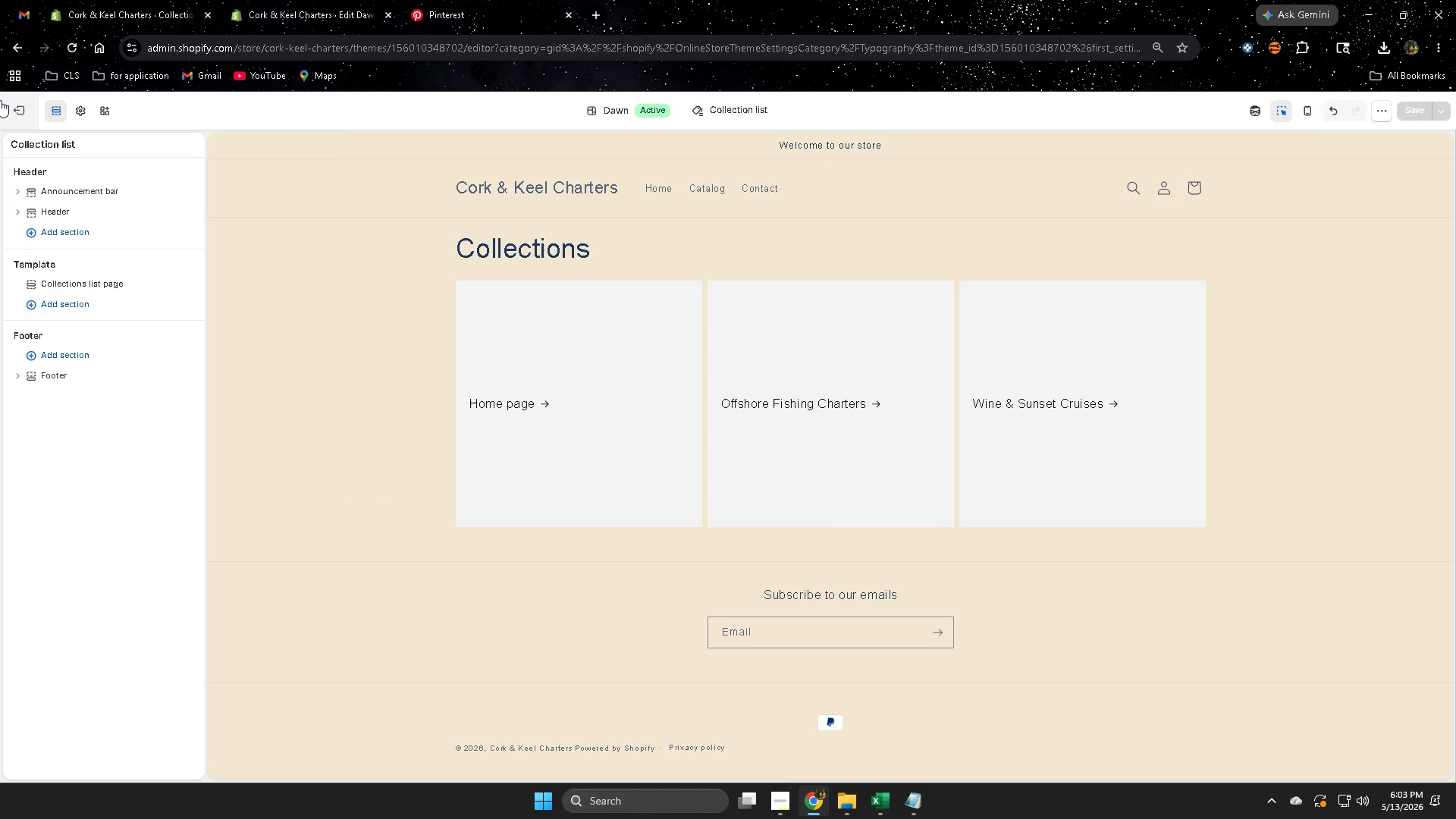 
left_click([22, 115])
 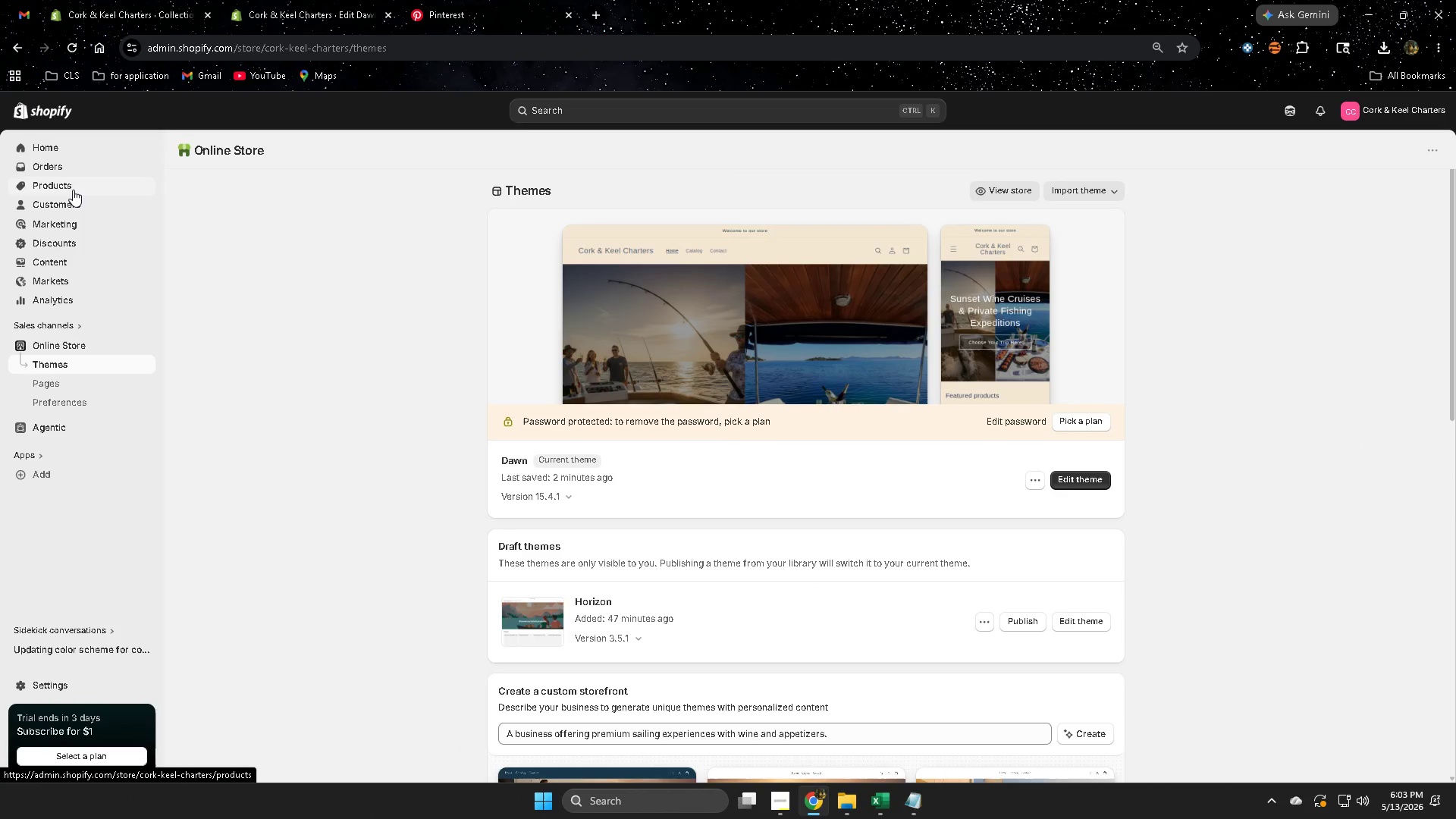 
wait(11.03)
 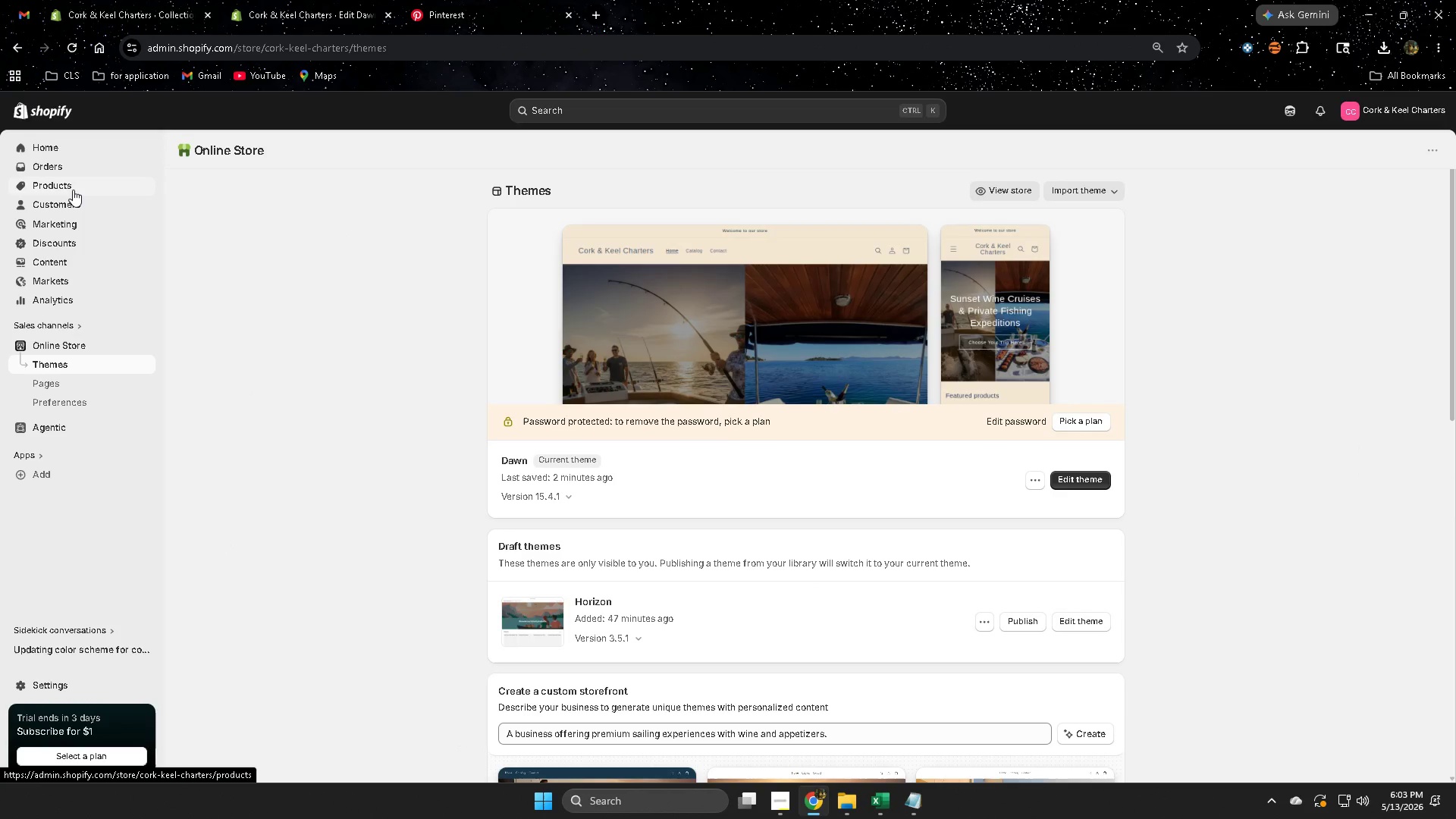 
left_click([63, 183])
 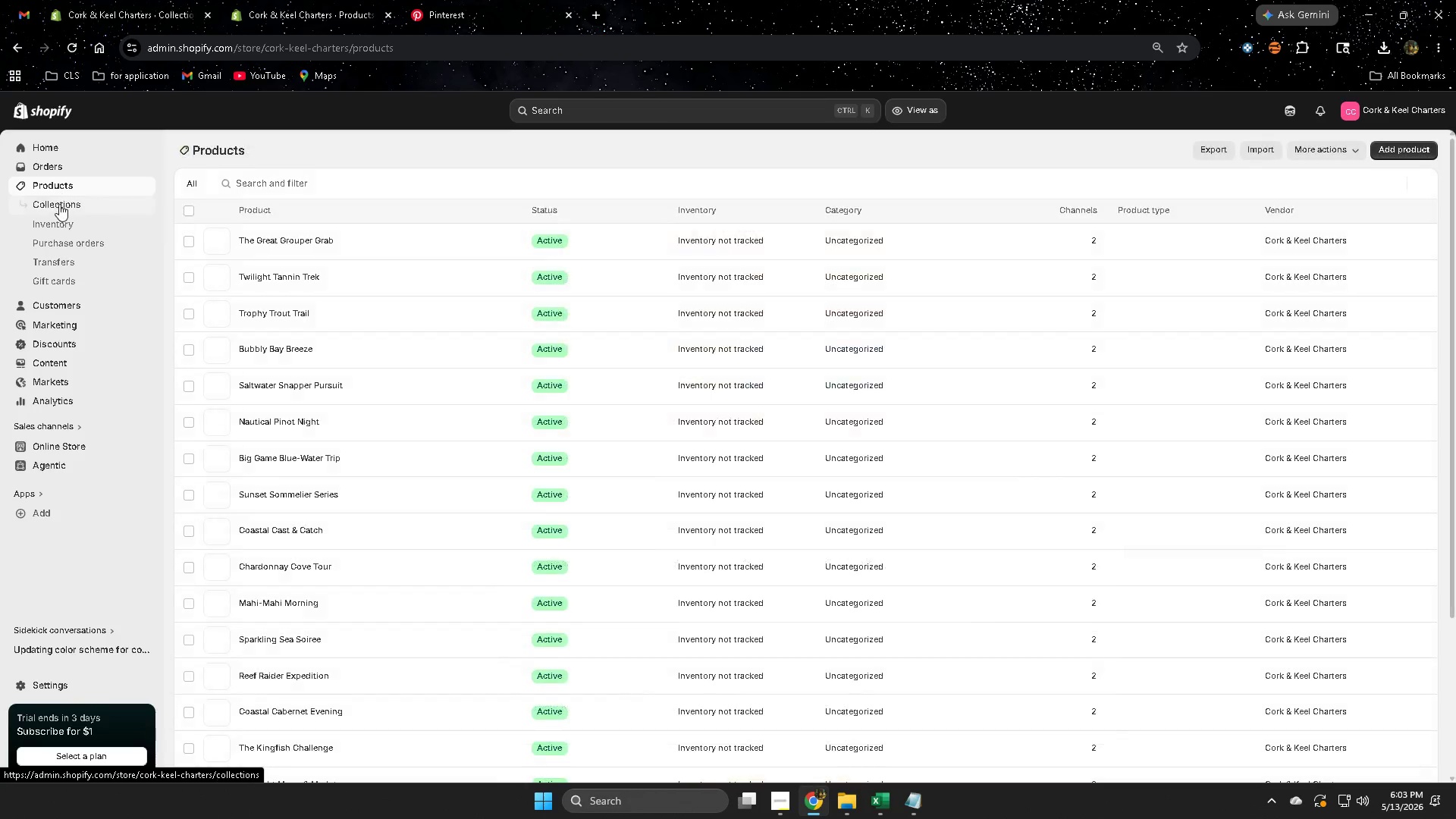 
left_click([59, 204])
 